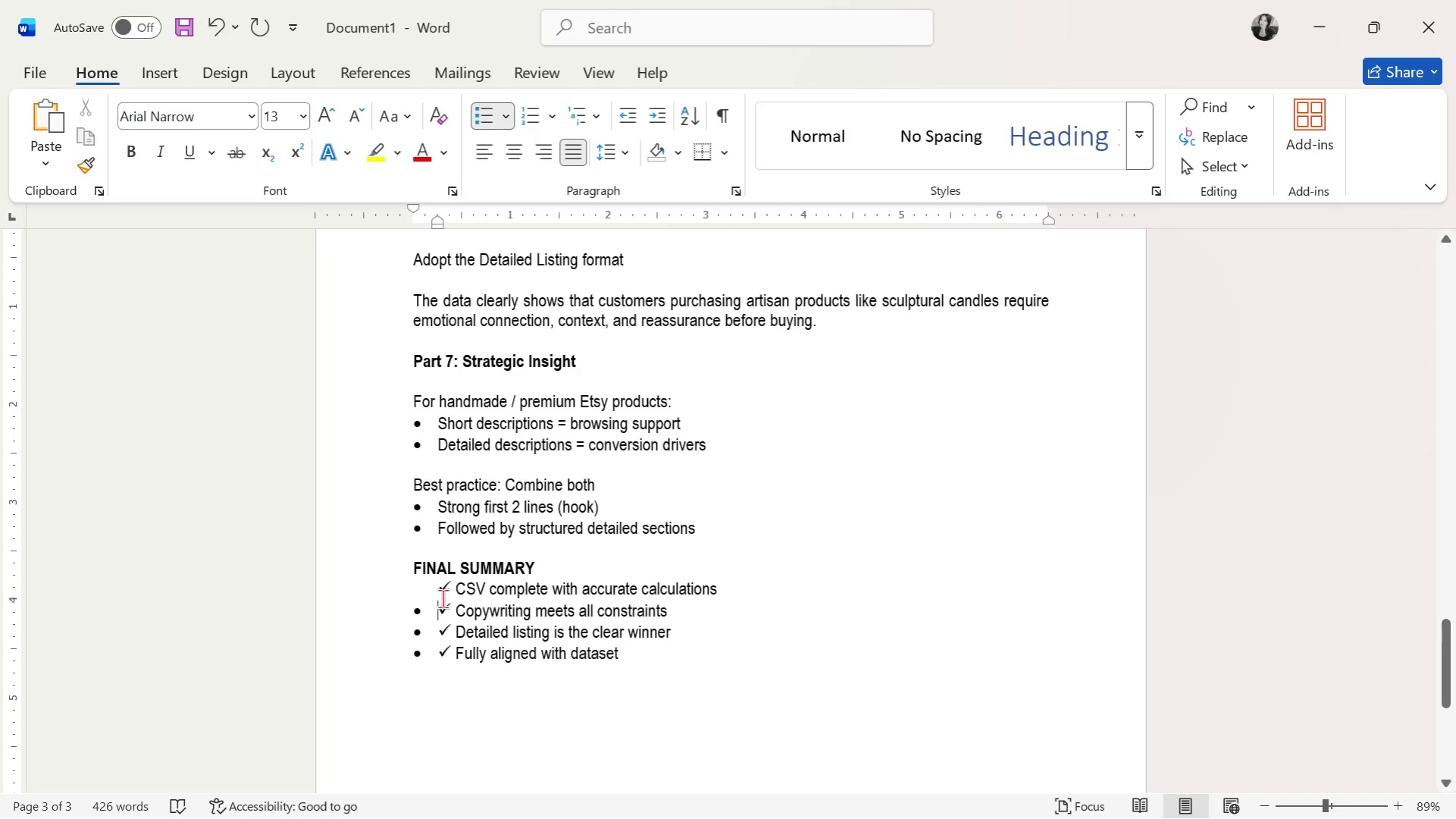 
left_click([441, 589])
 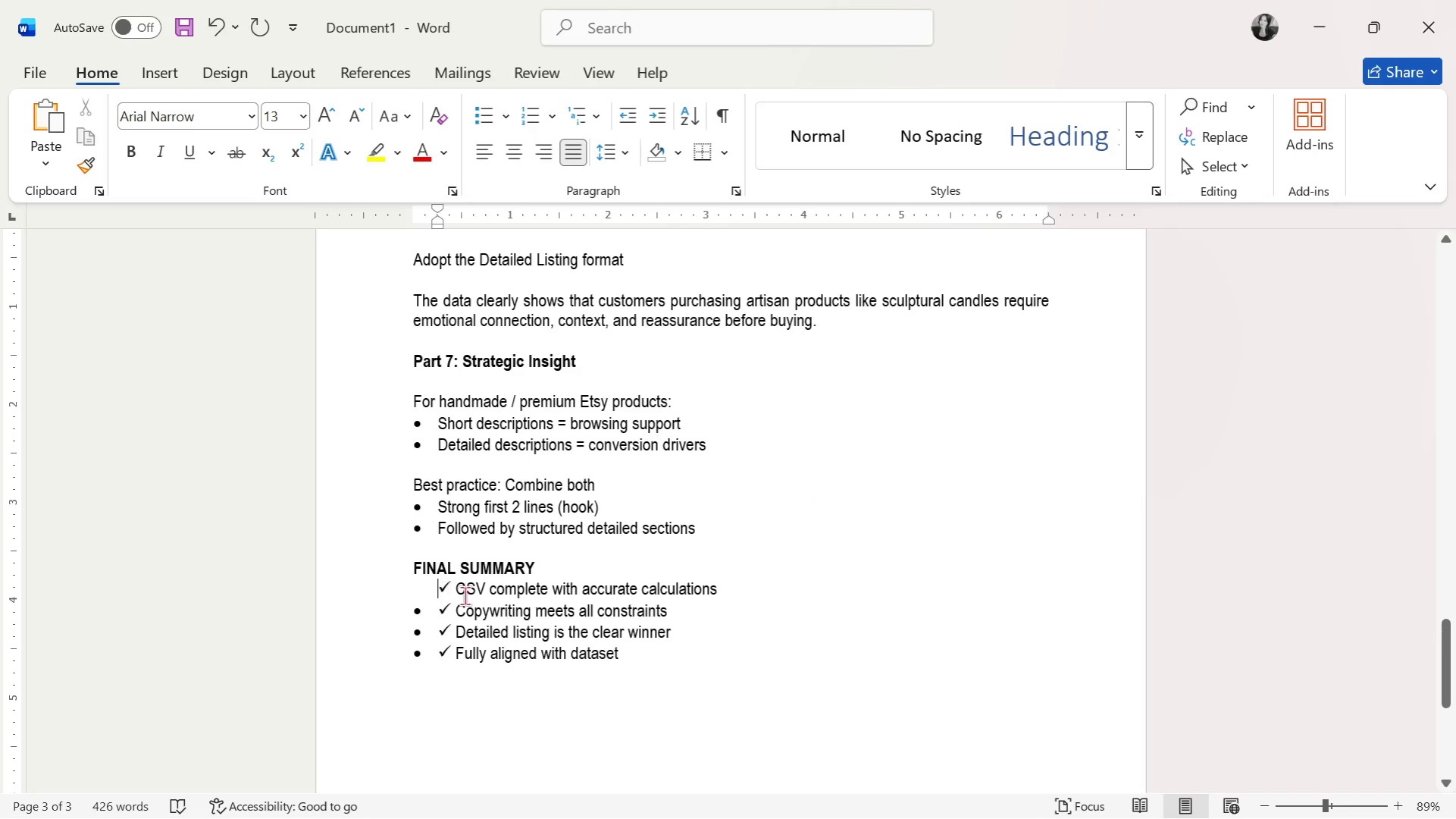 
key(Backspace)
 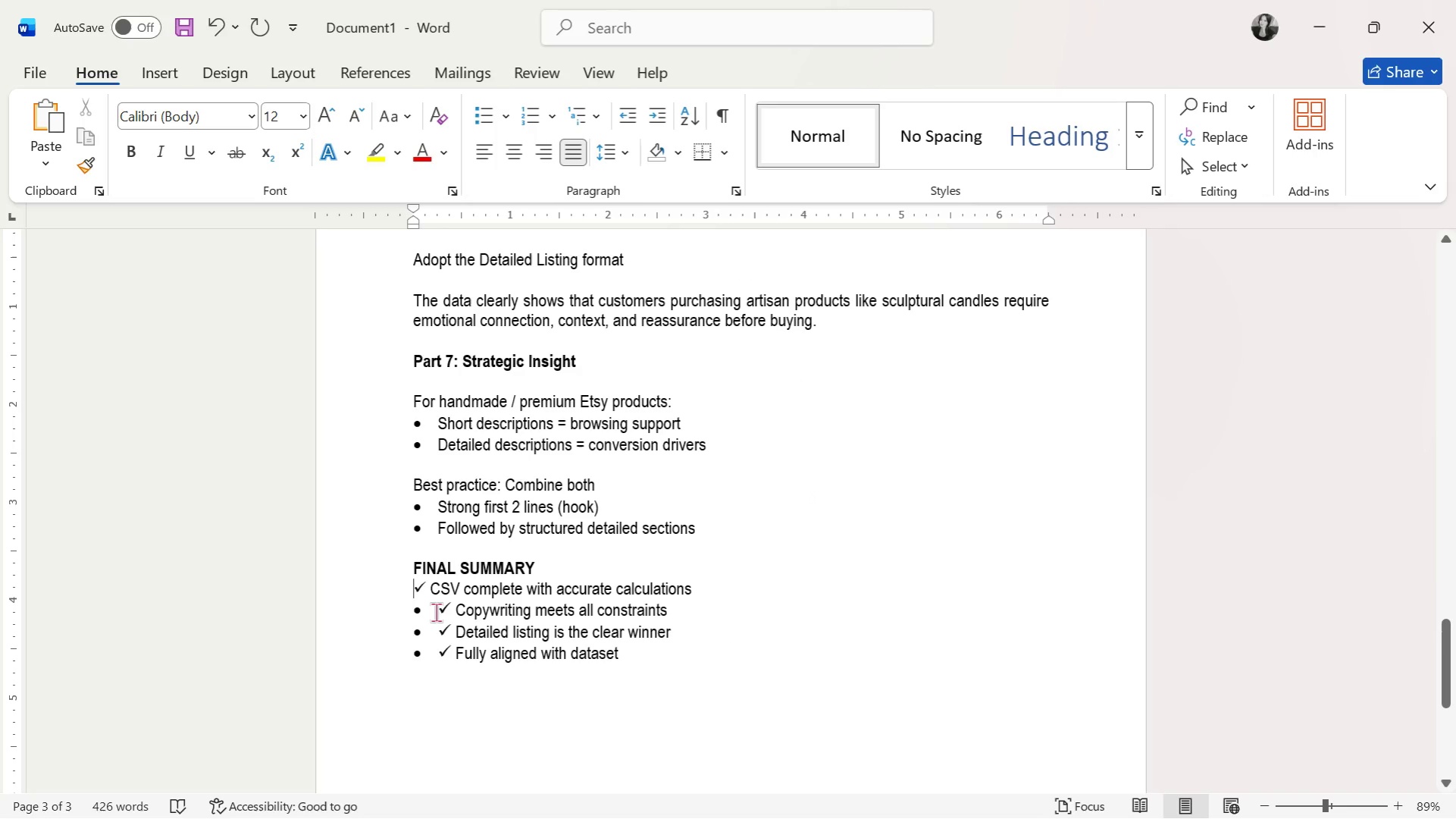 
left_click([436, 612])
 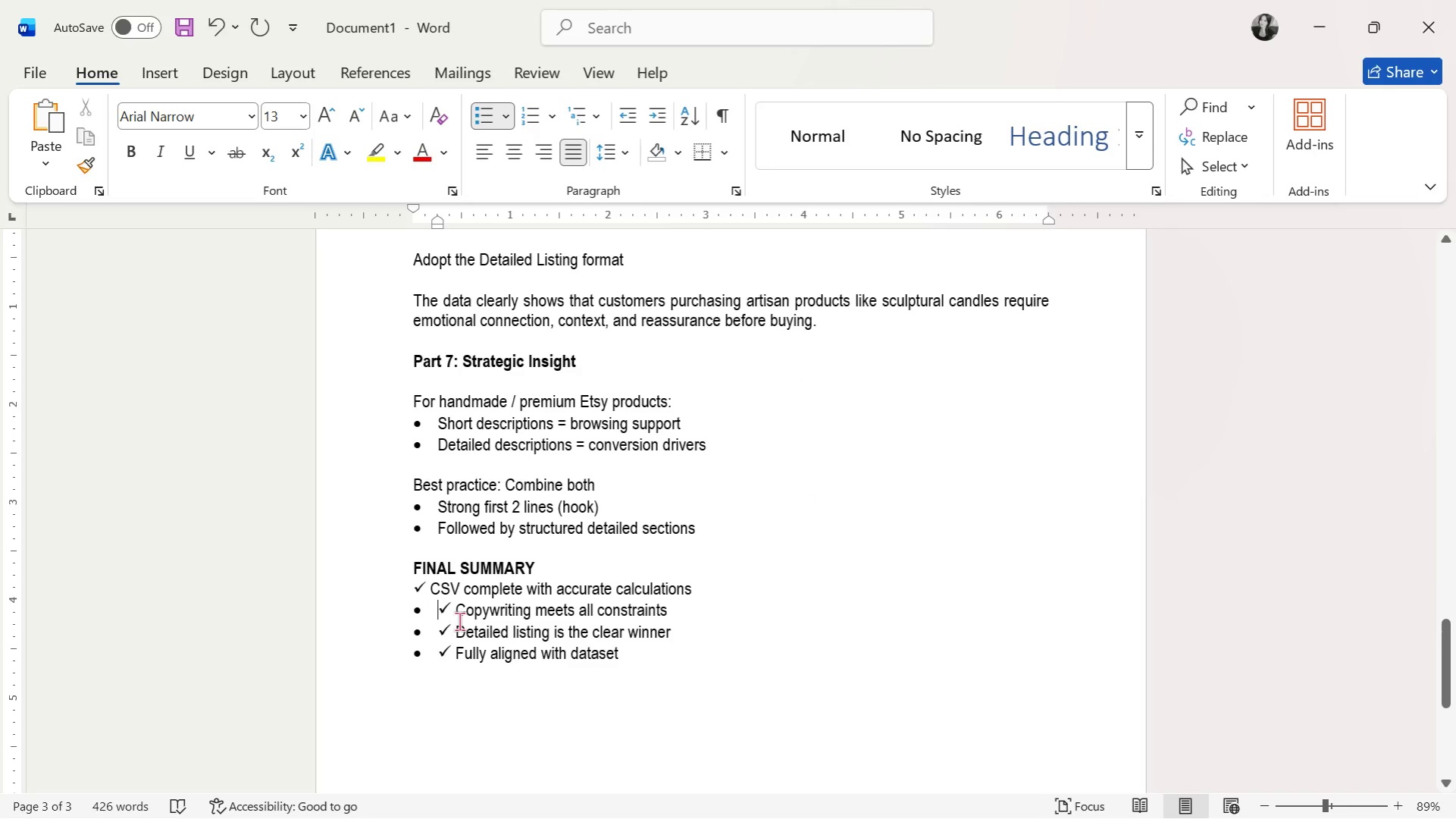 
key(Backspace)
 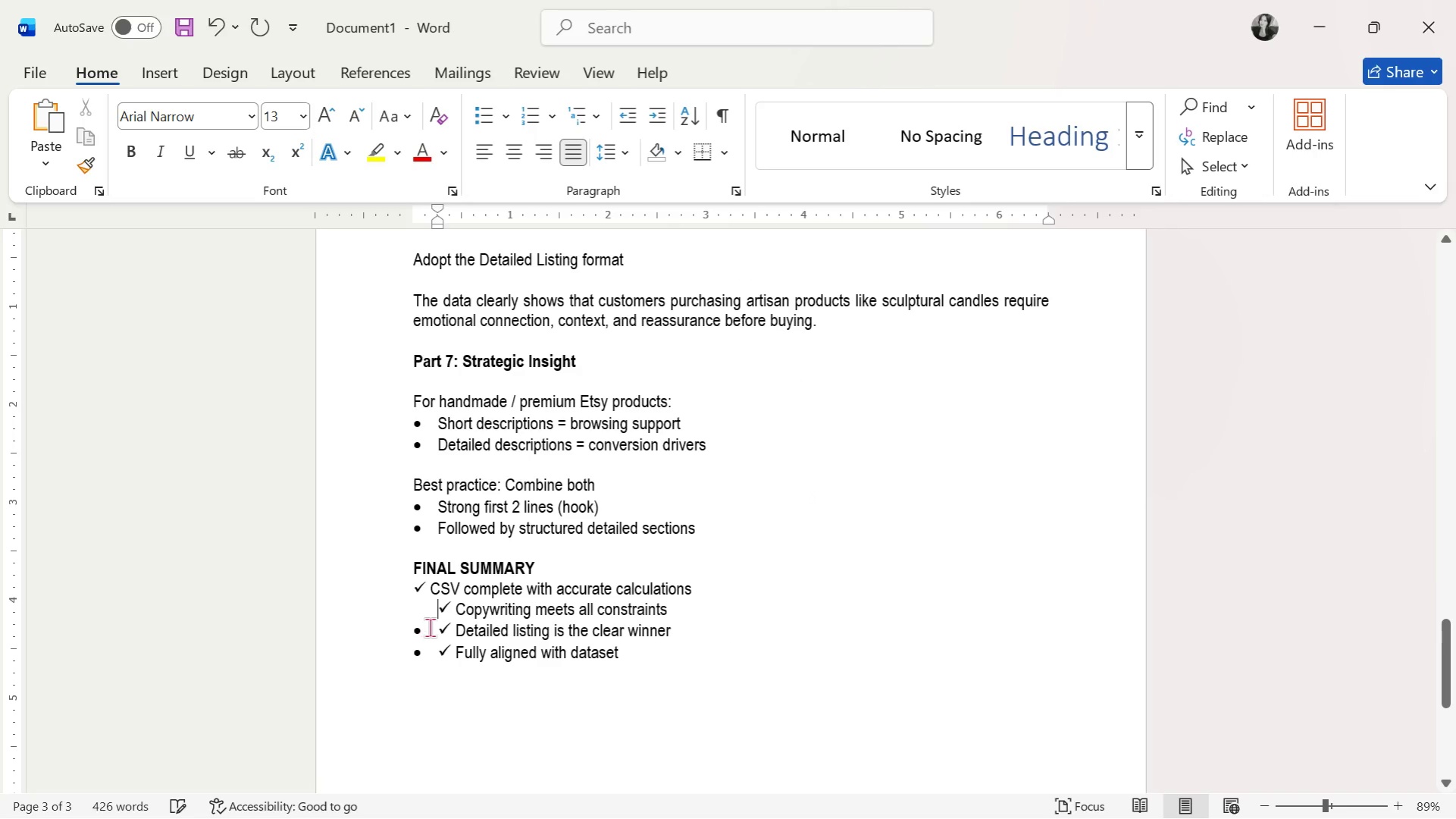 
key(Backspace)
 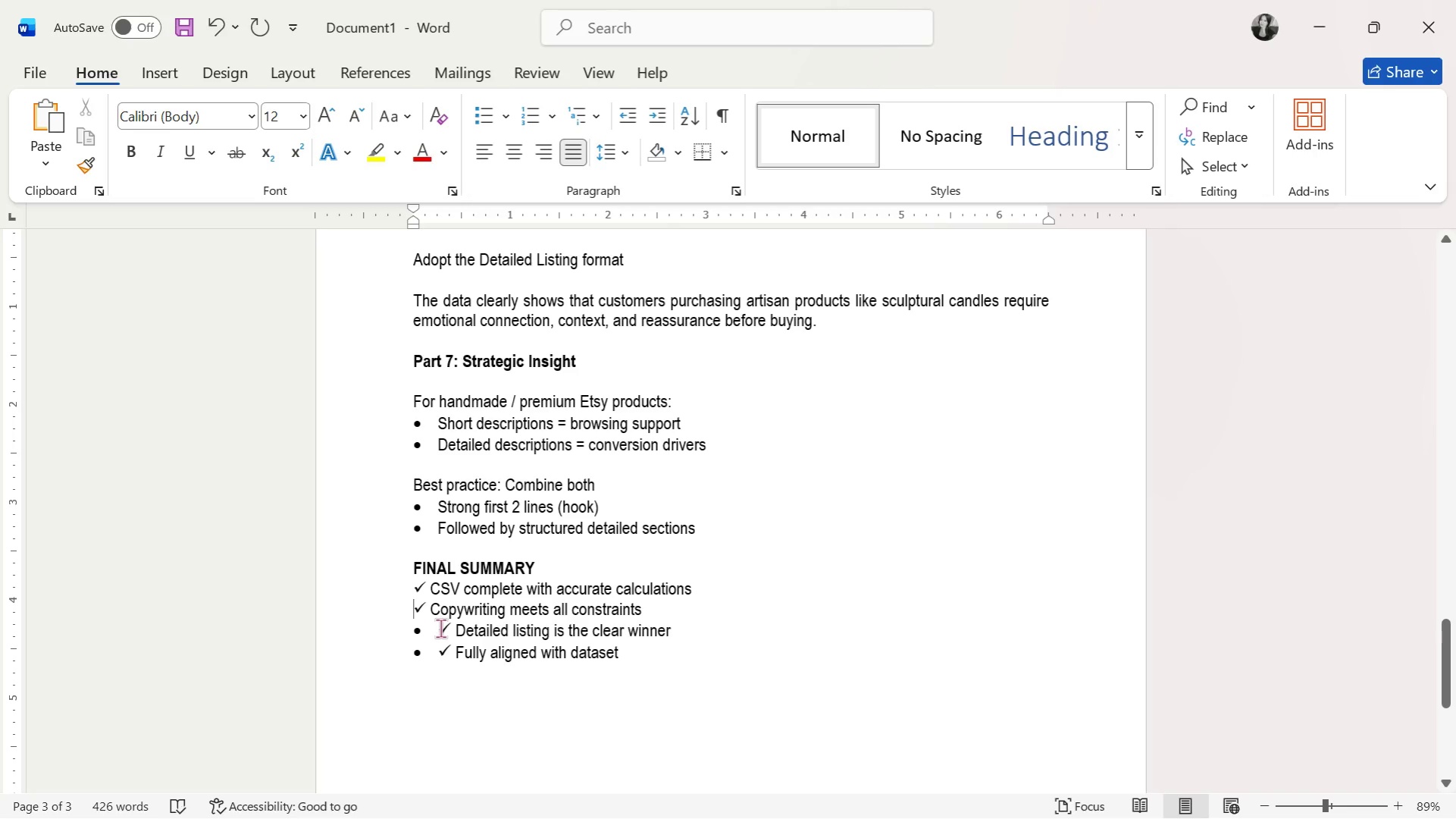 
left_click([440, 628])
 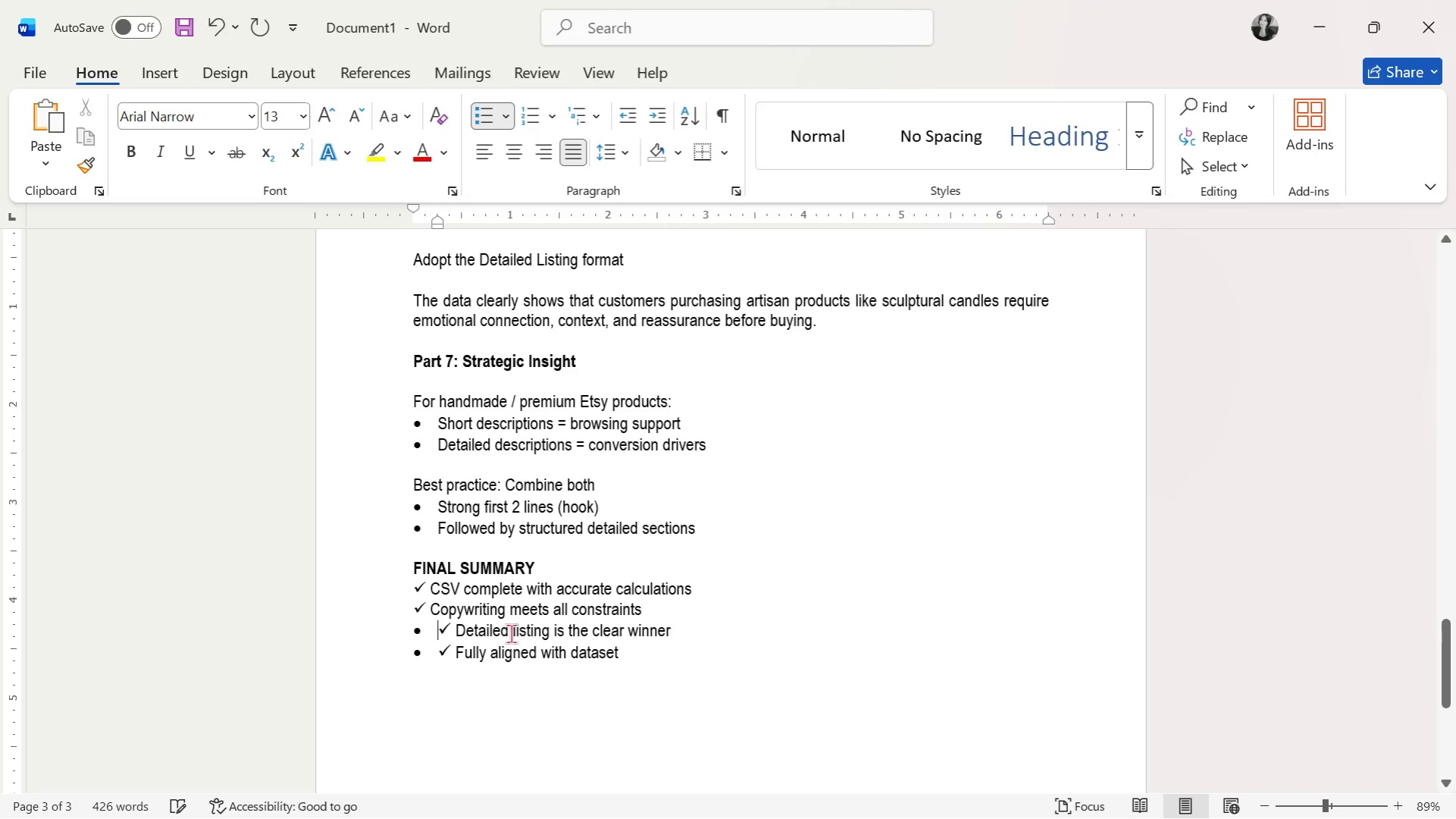 
key(Backspace)
 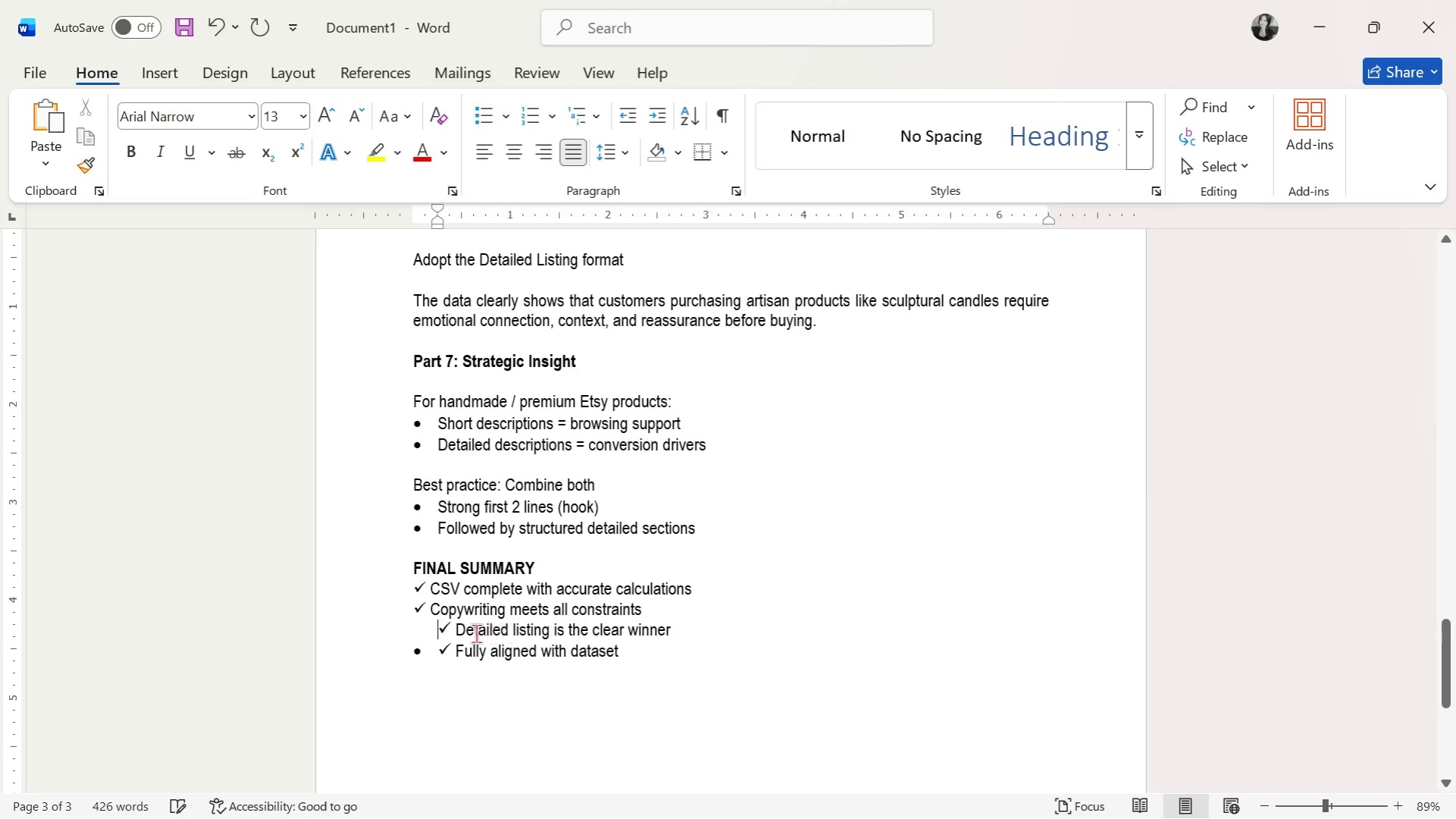 
key(Backspace)
 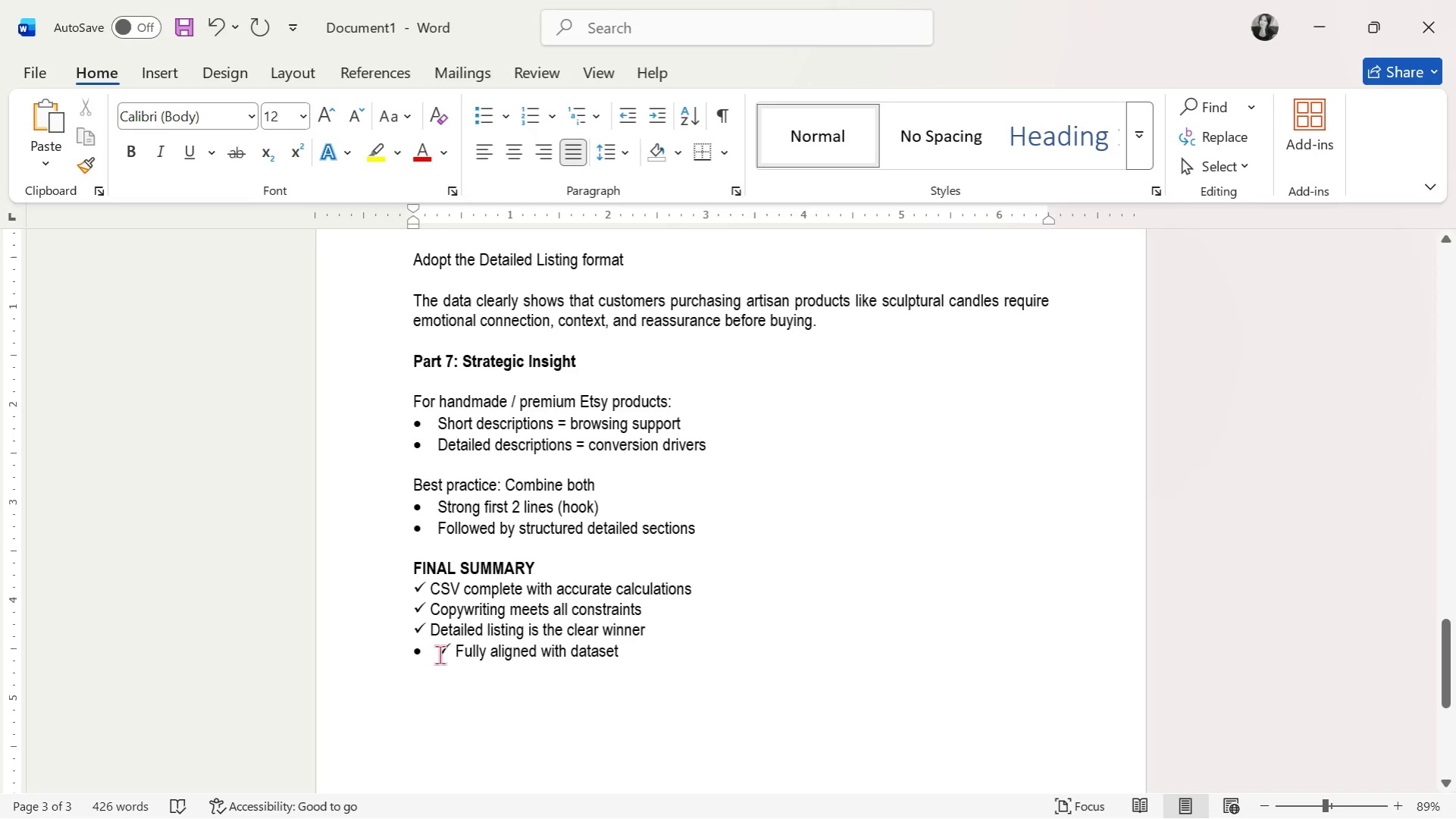 
left_click([440, 654])
 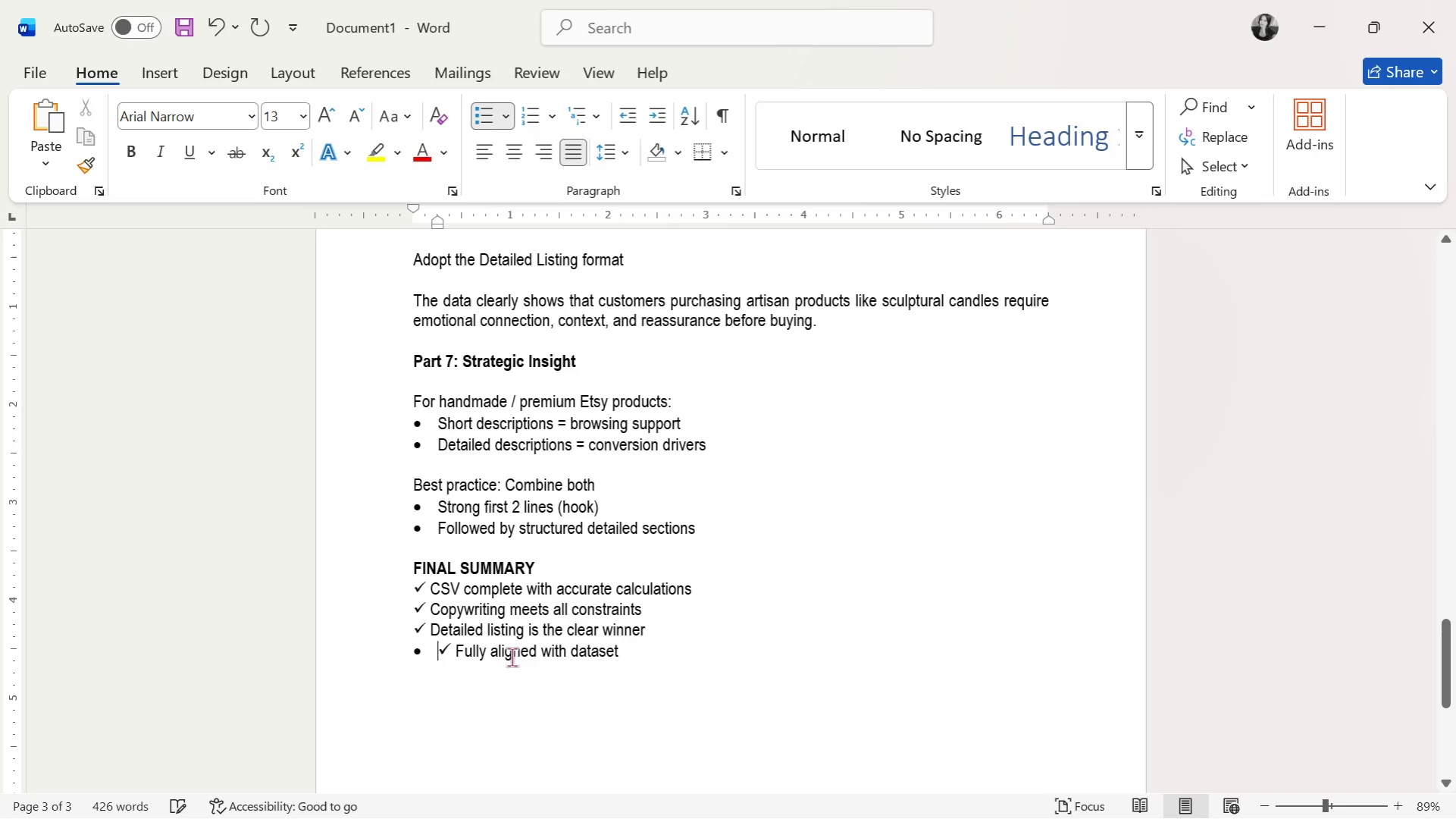 
key(Backspace)
 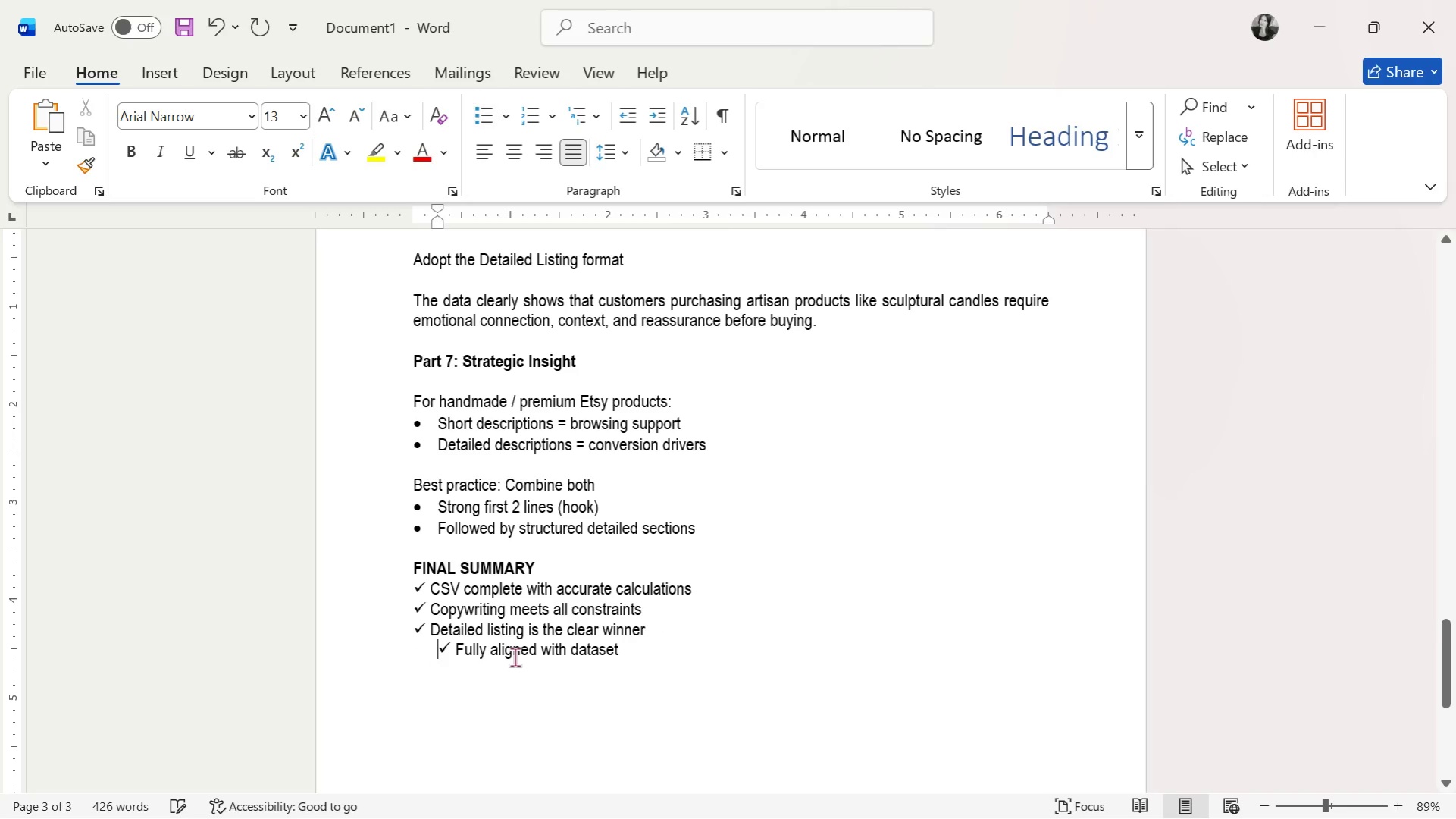 
key(Backspace)
 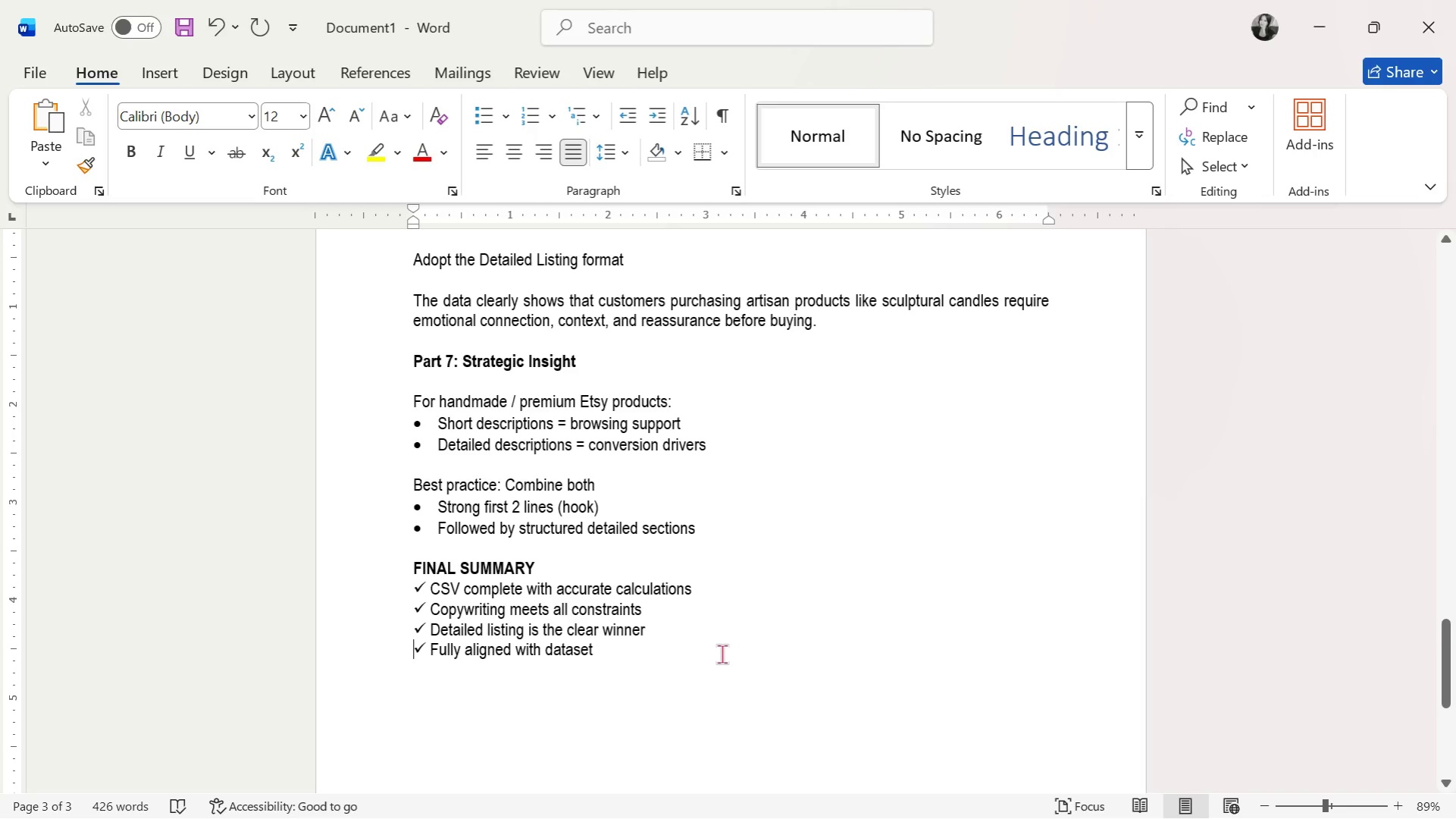 
left_click([722, 654])
 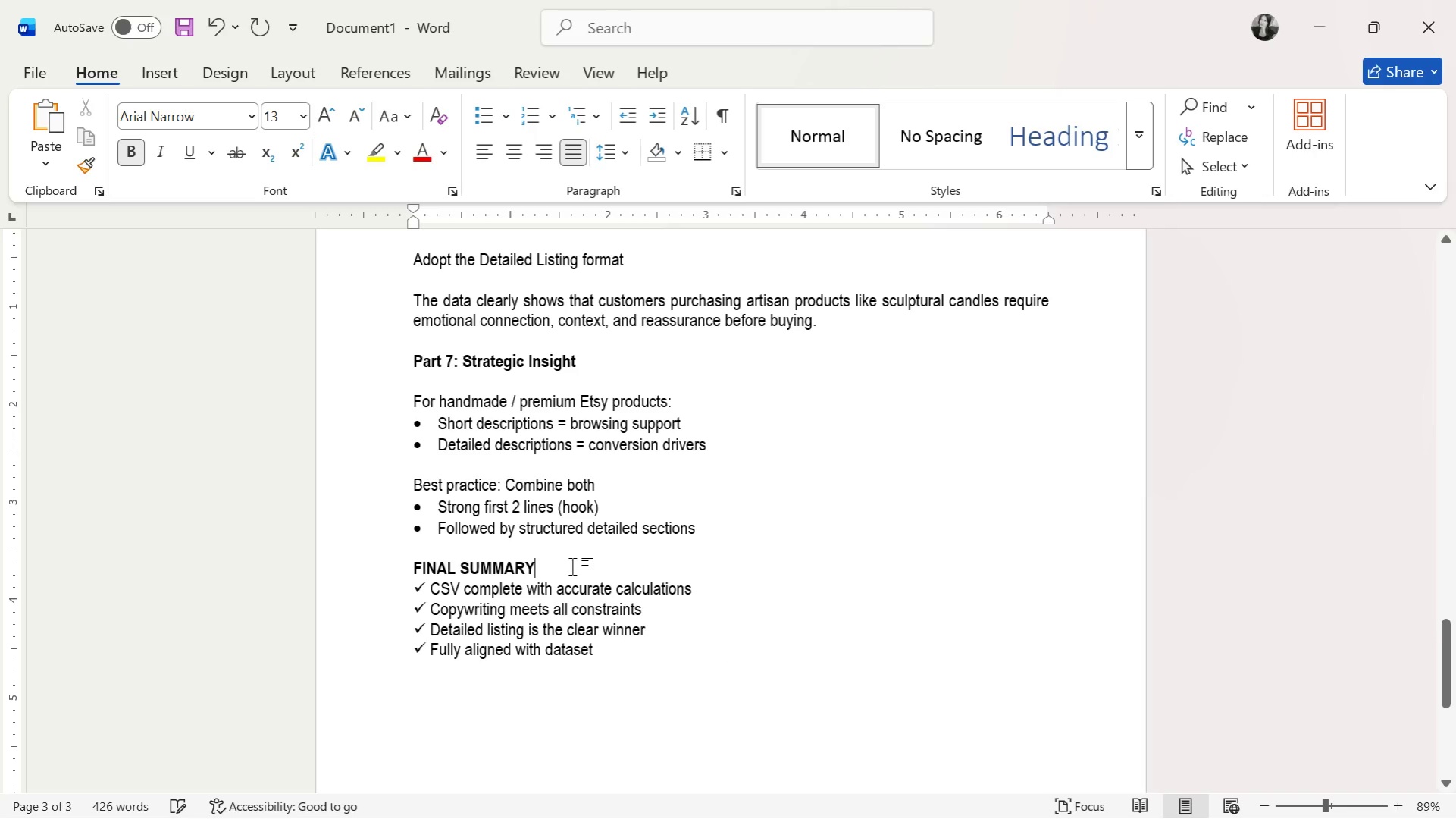 
key(Enter)
 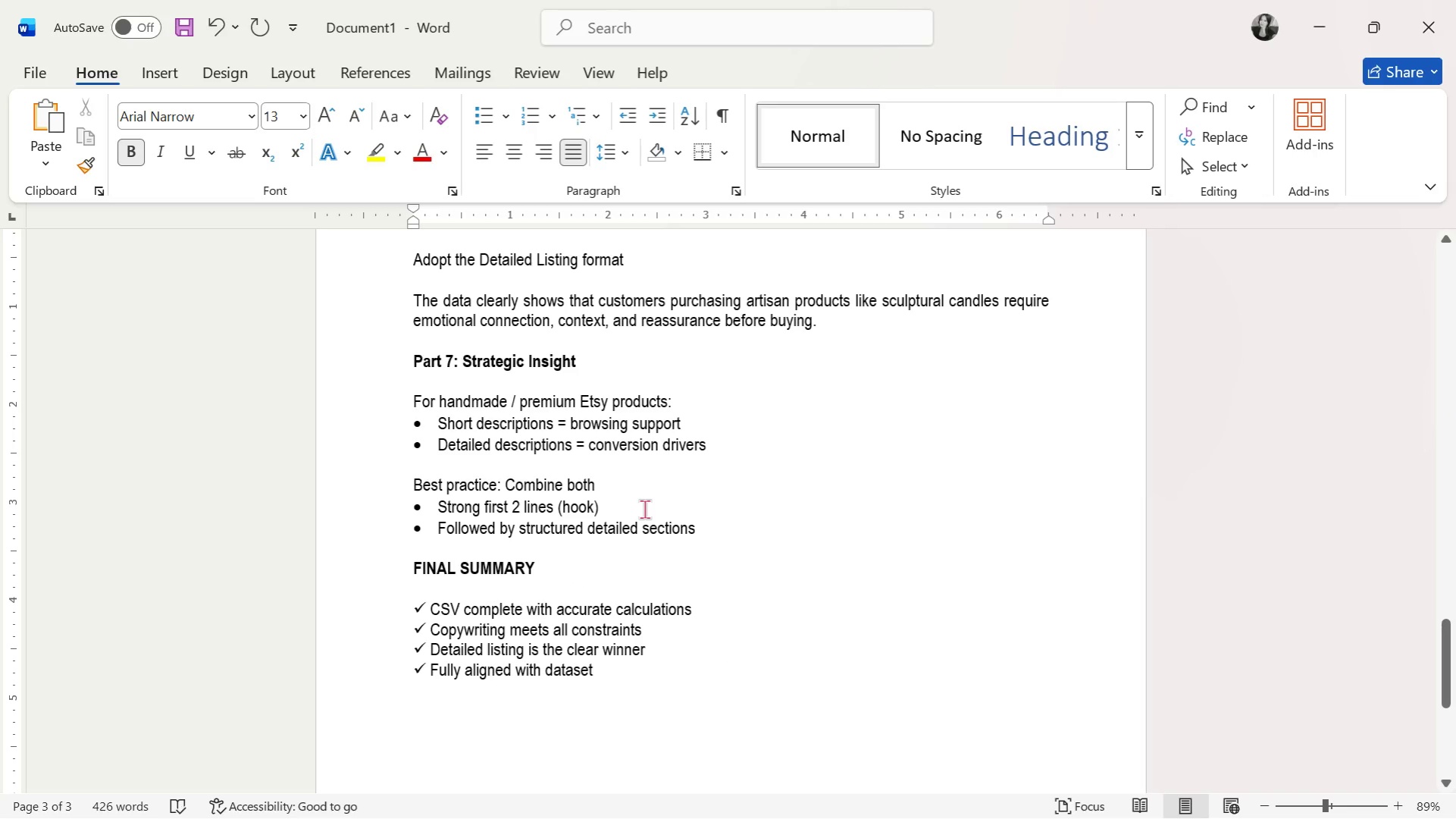 
scroll: coordinate [644, 509], scroll_direction: up, amount: 1.0
 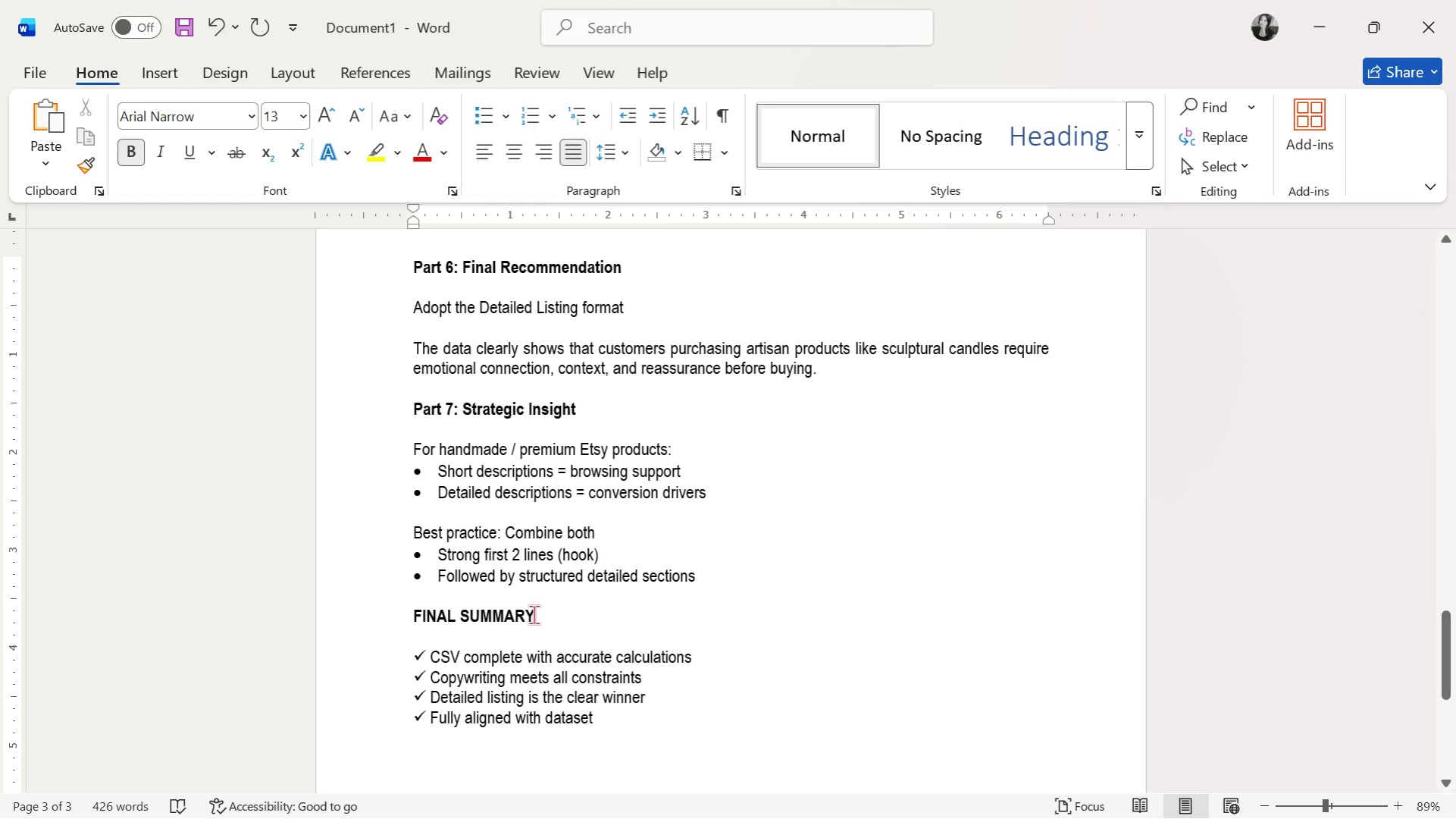 
wait(5.89)
 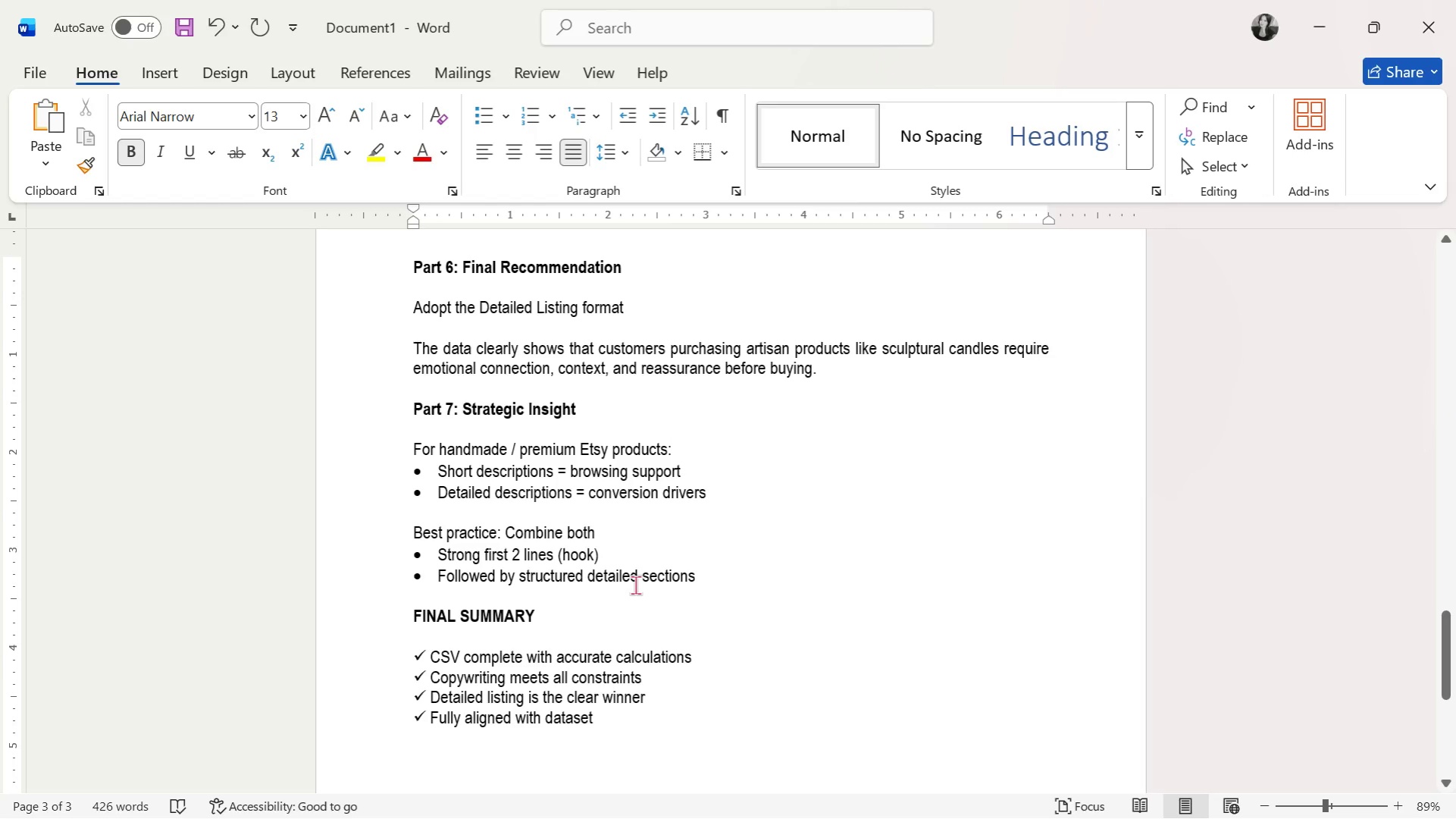 
left_click_drag(start_coordinate=[413, 613], to_coordinate=[588, 613])
 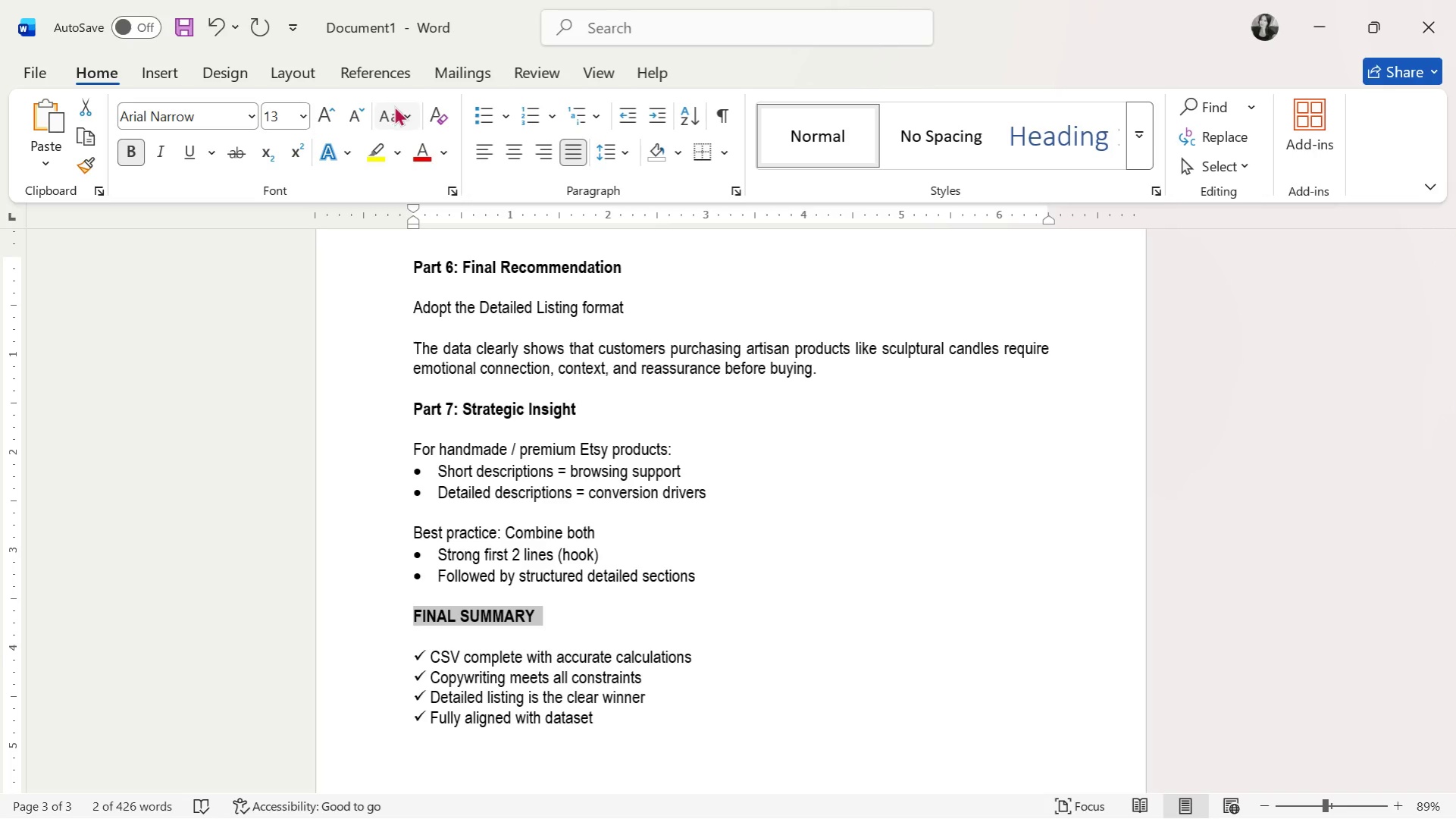 
left_click([405, 105])
 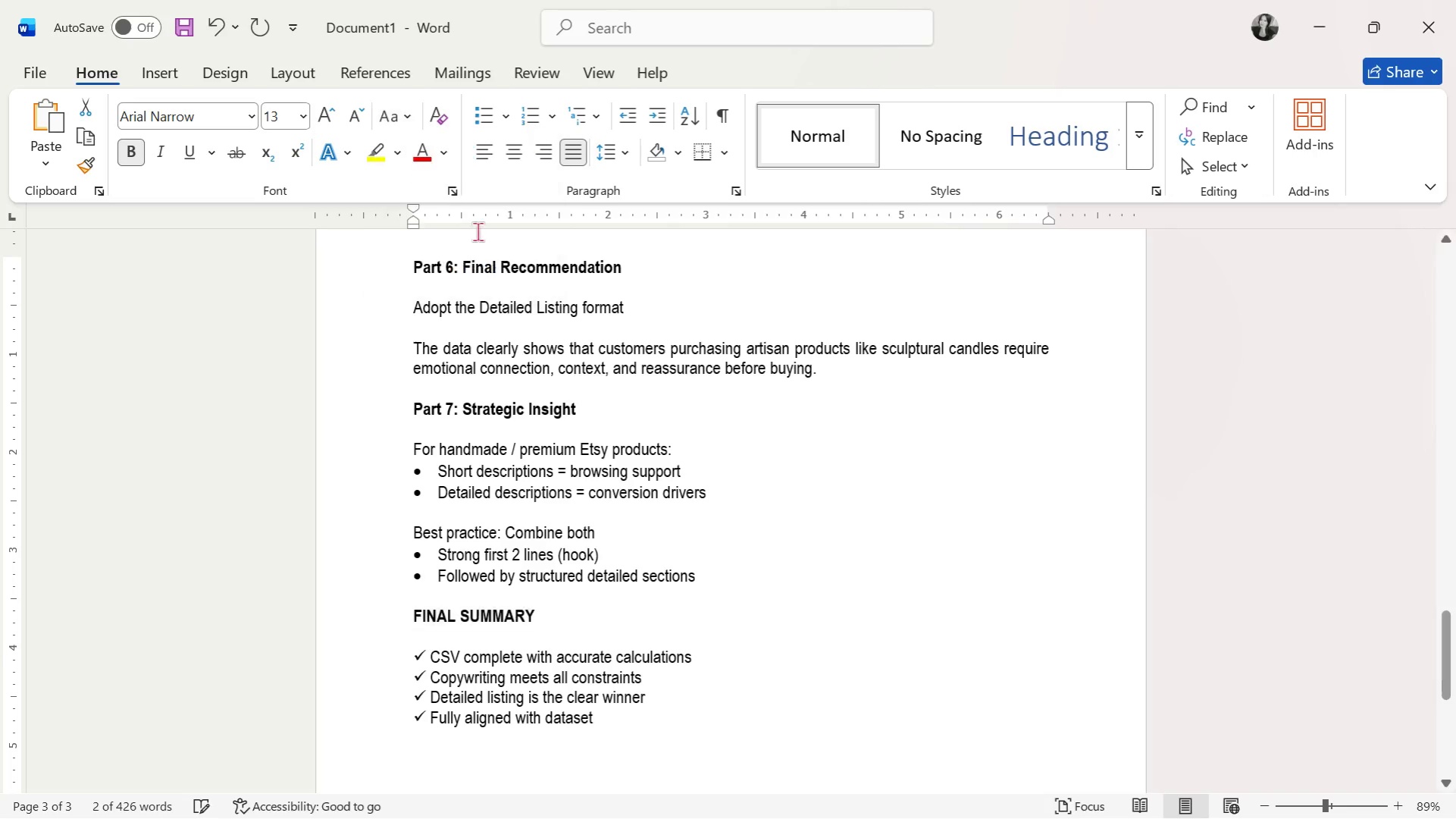 
double_click([674, 508])
 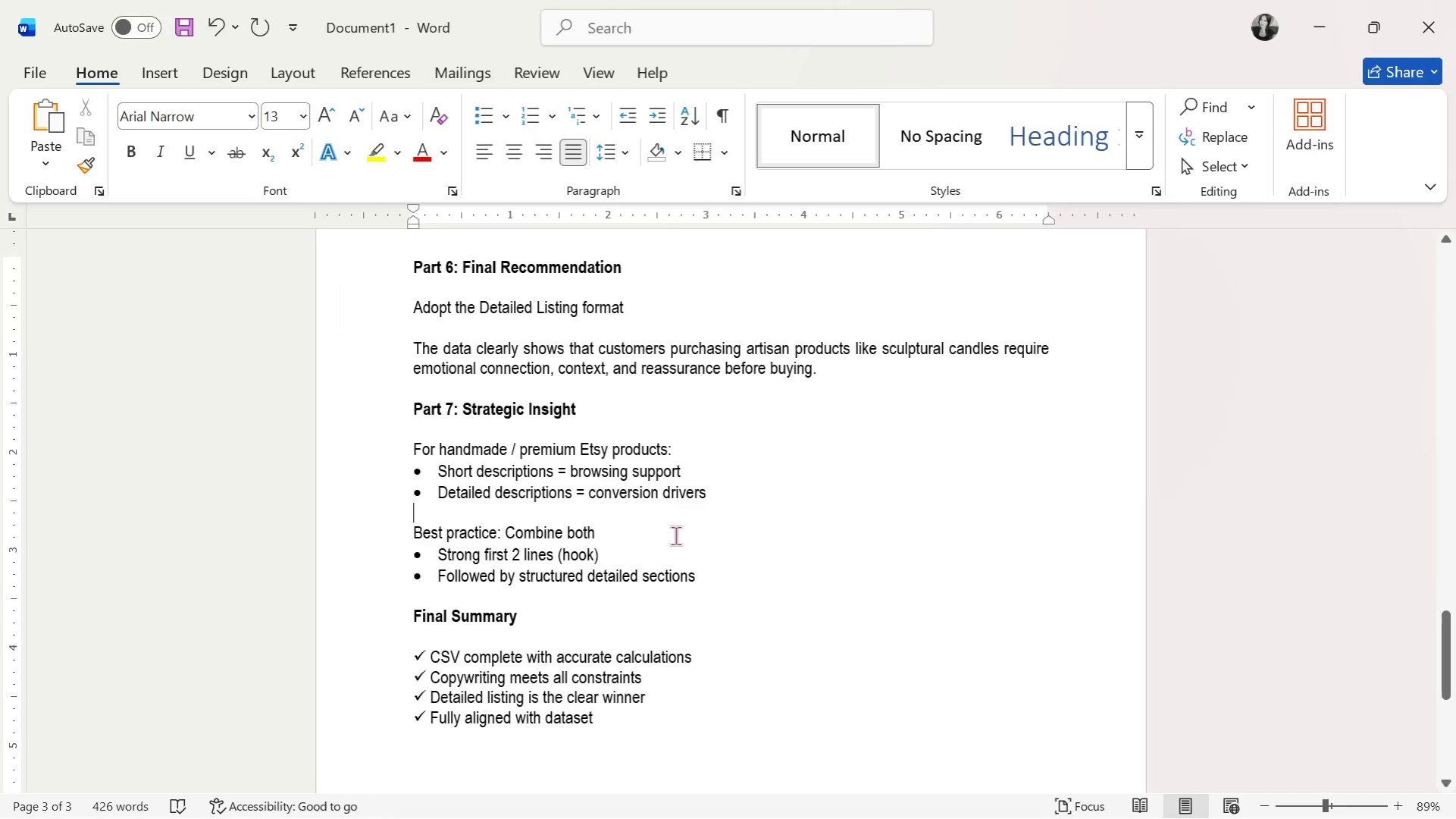 
scroll: coordinate [676, 524], scroll_direction: up, amount: 42.0
 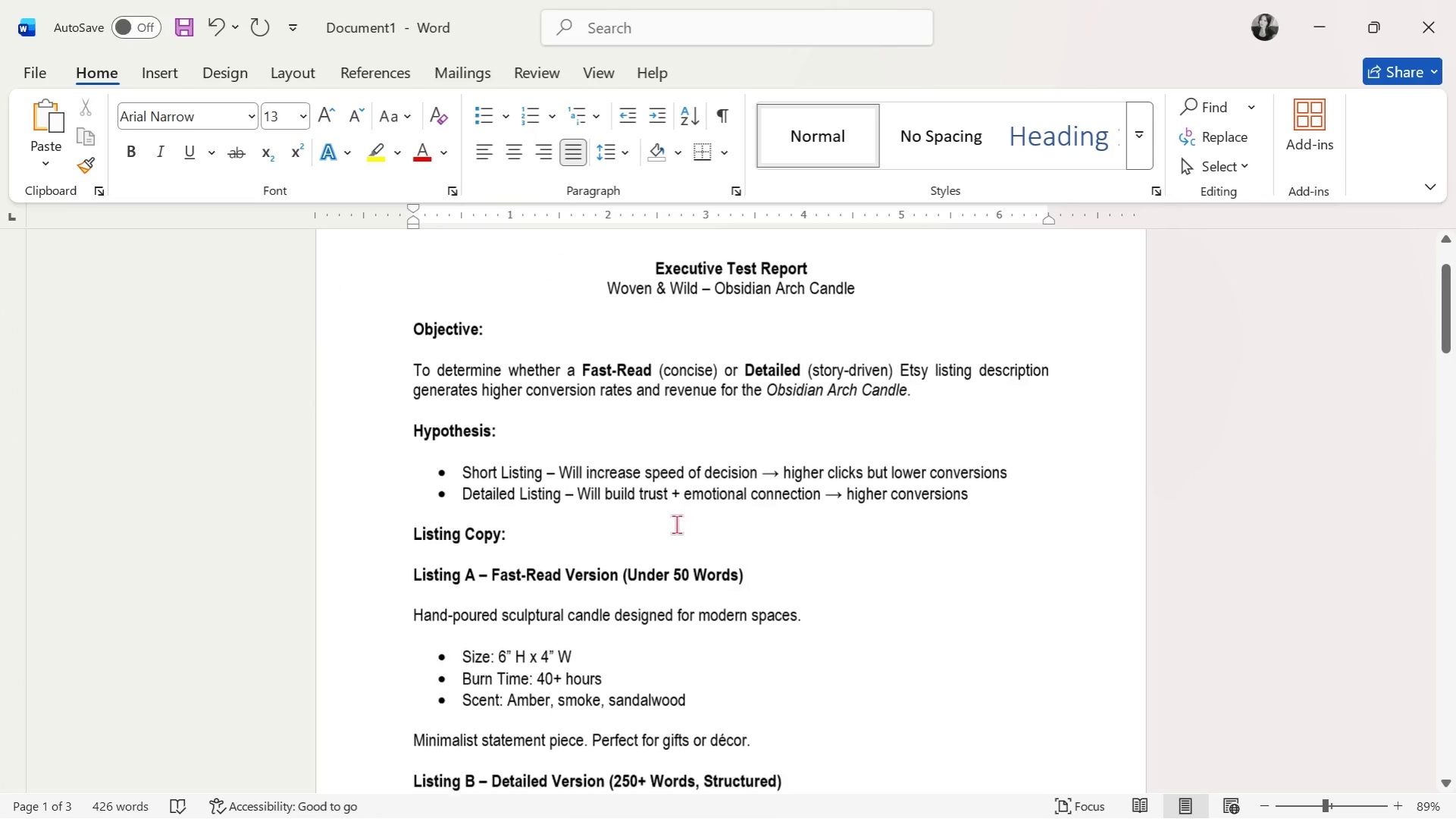 
scroll: coordinate [676, 524], scroll_direction: down, amount: 2.0
 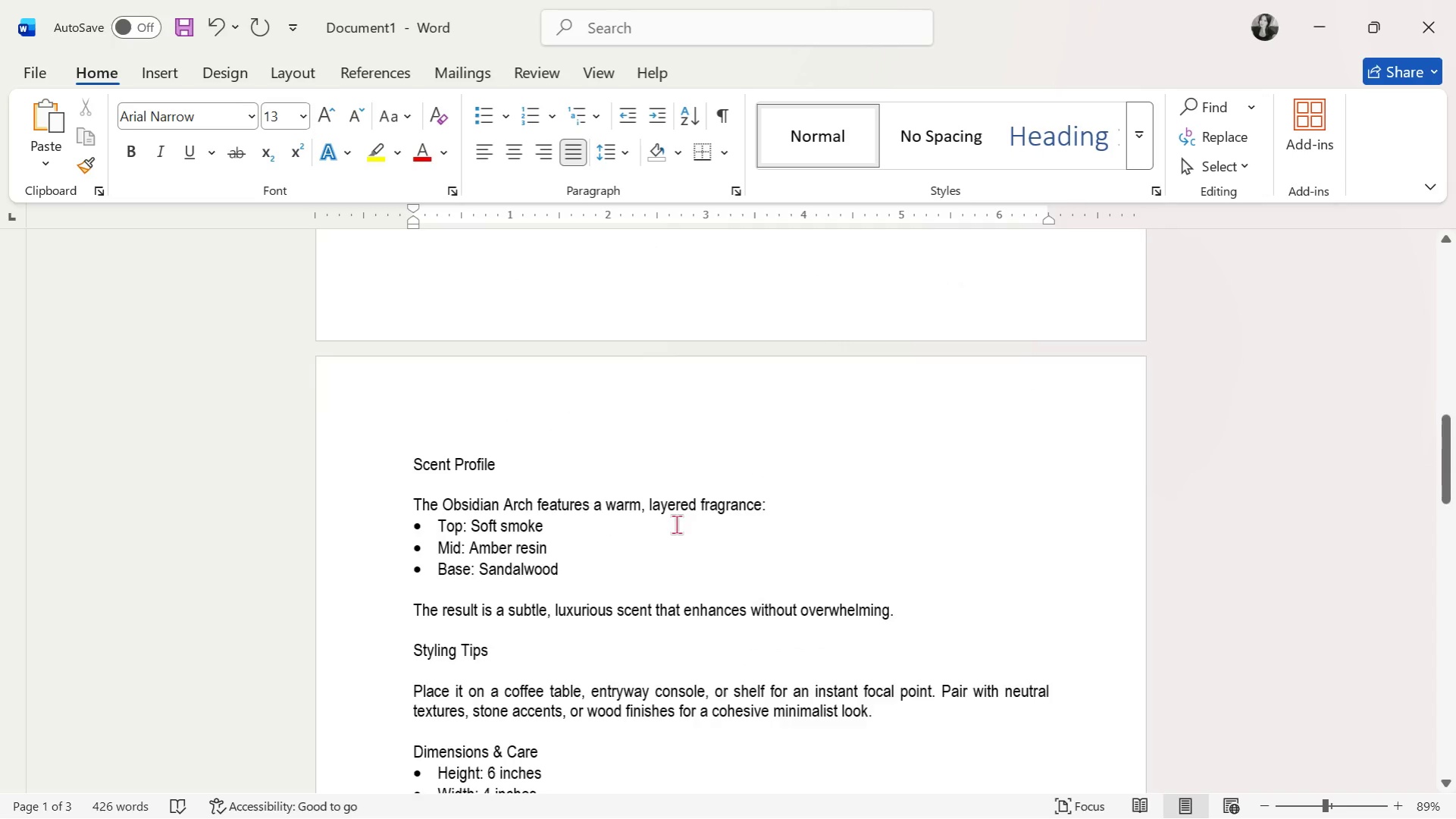 
hold_key(key=AltLeft, duration=1.09)
 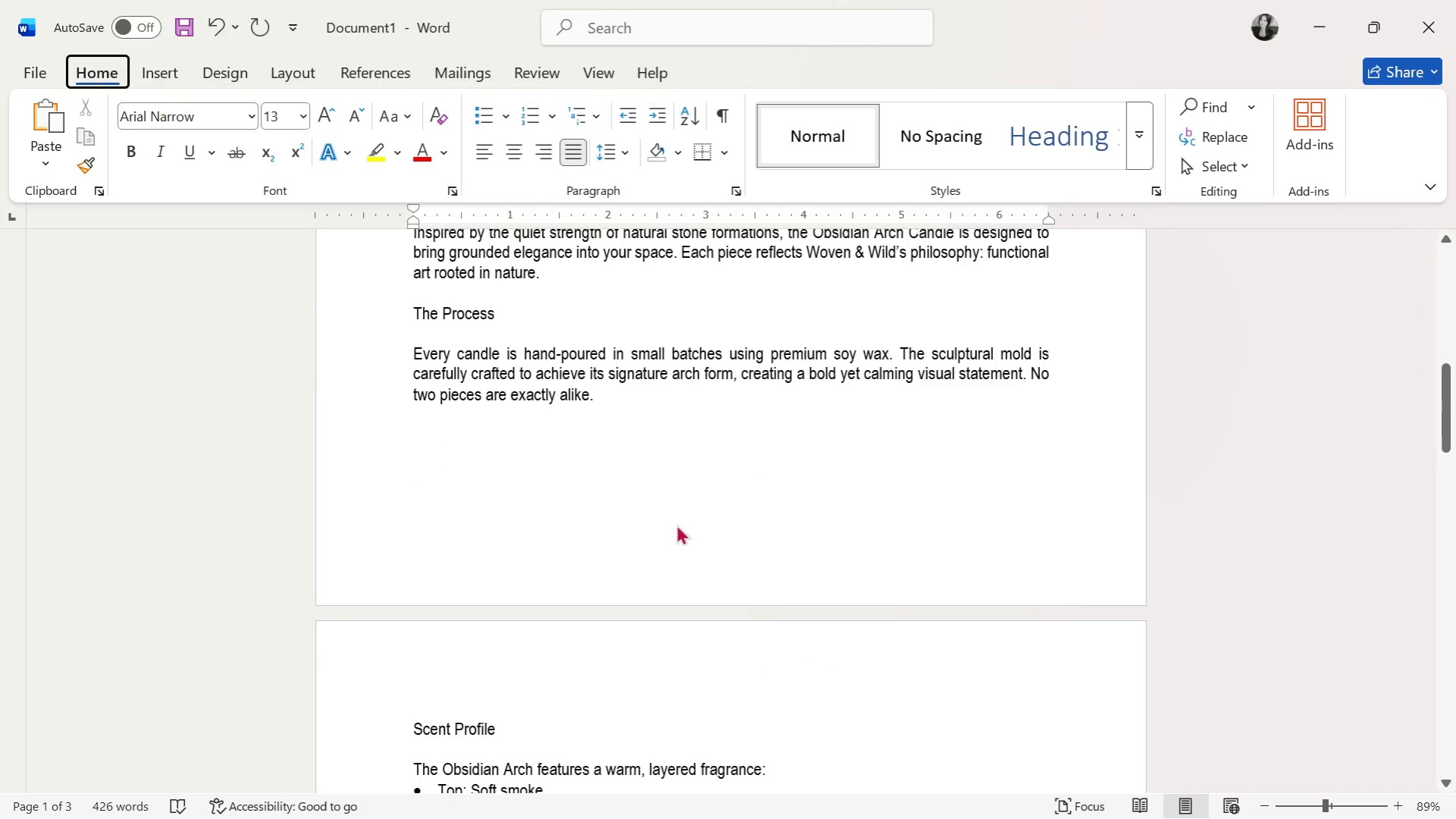 
scroll: coordinate [676, 524], scroll_direction: up, amount: 7.0
 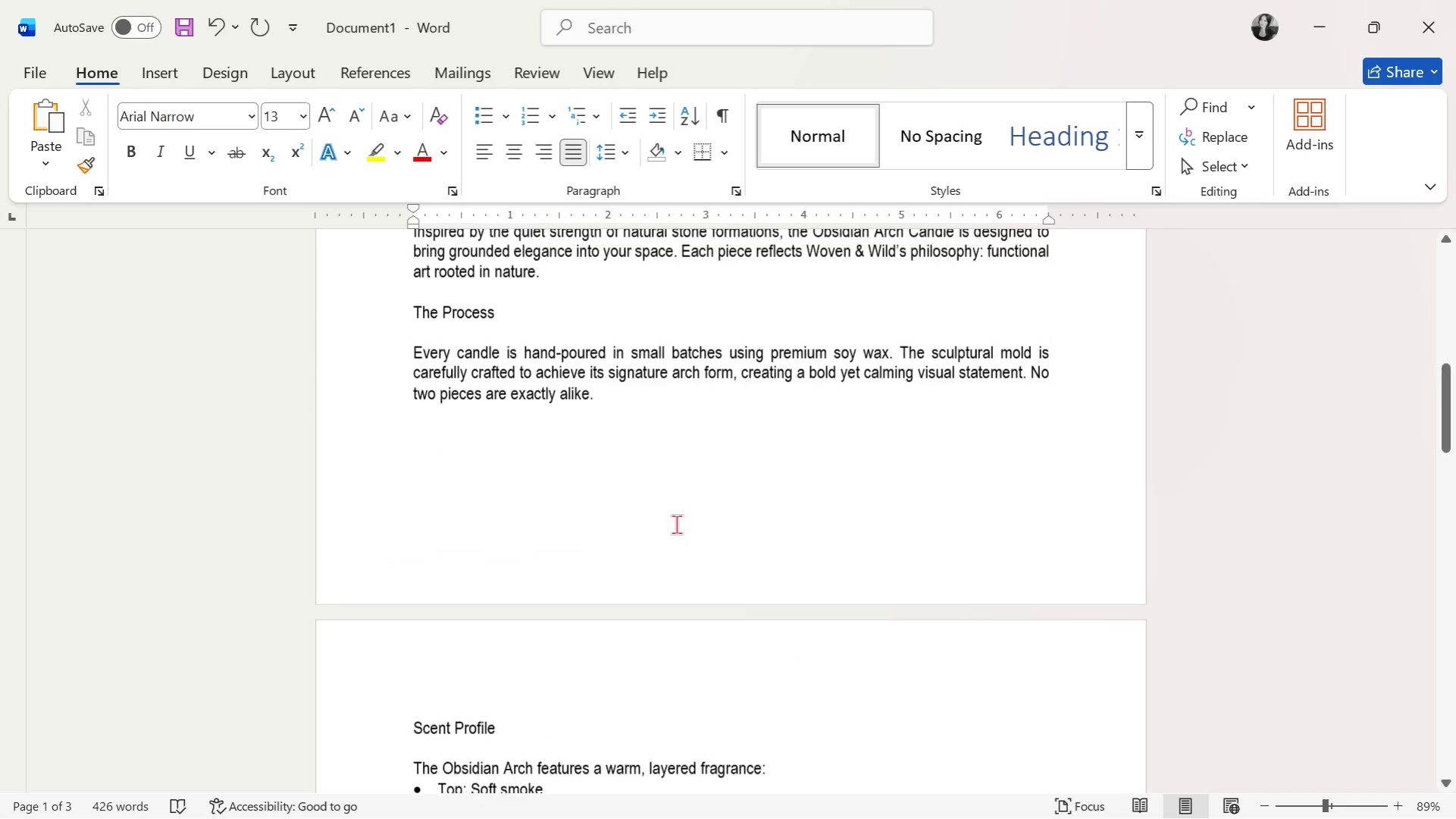 
key(Alt+AltLeft)
 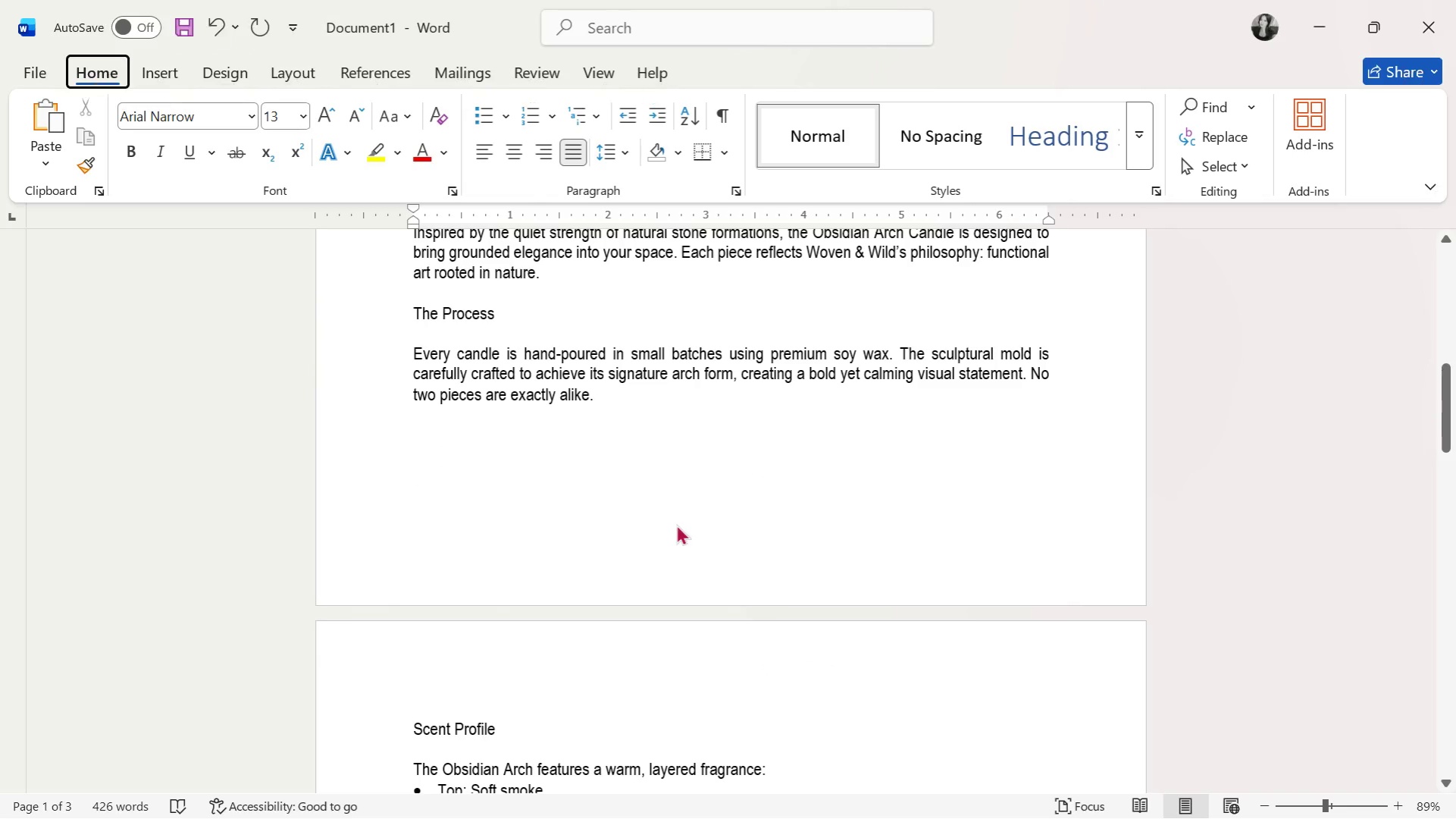 
key(Alt+Tab)
 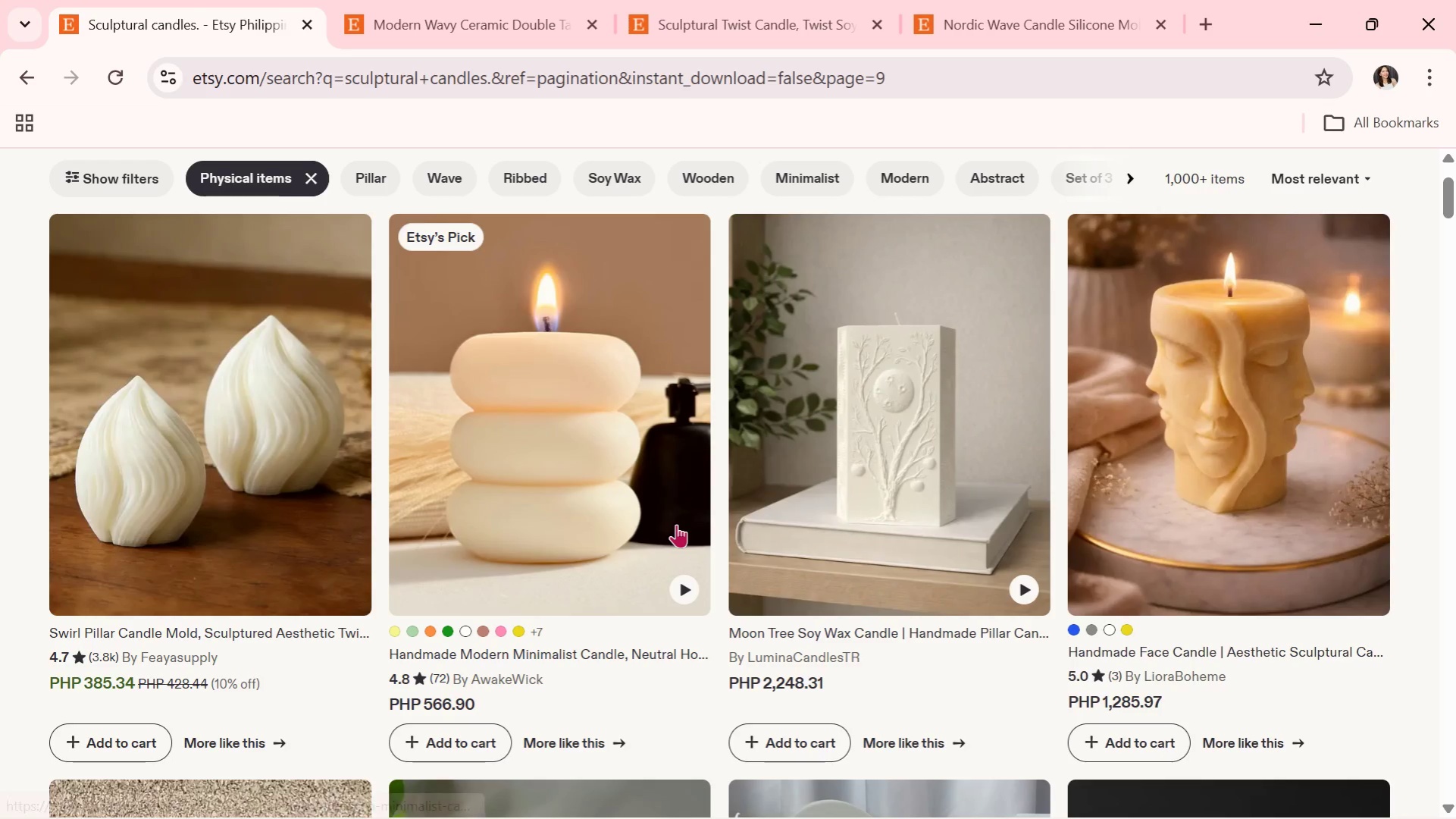 
key(Alt+AltLeft)
 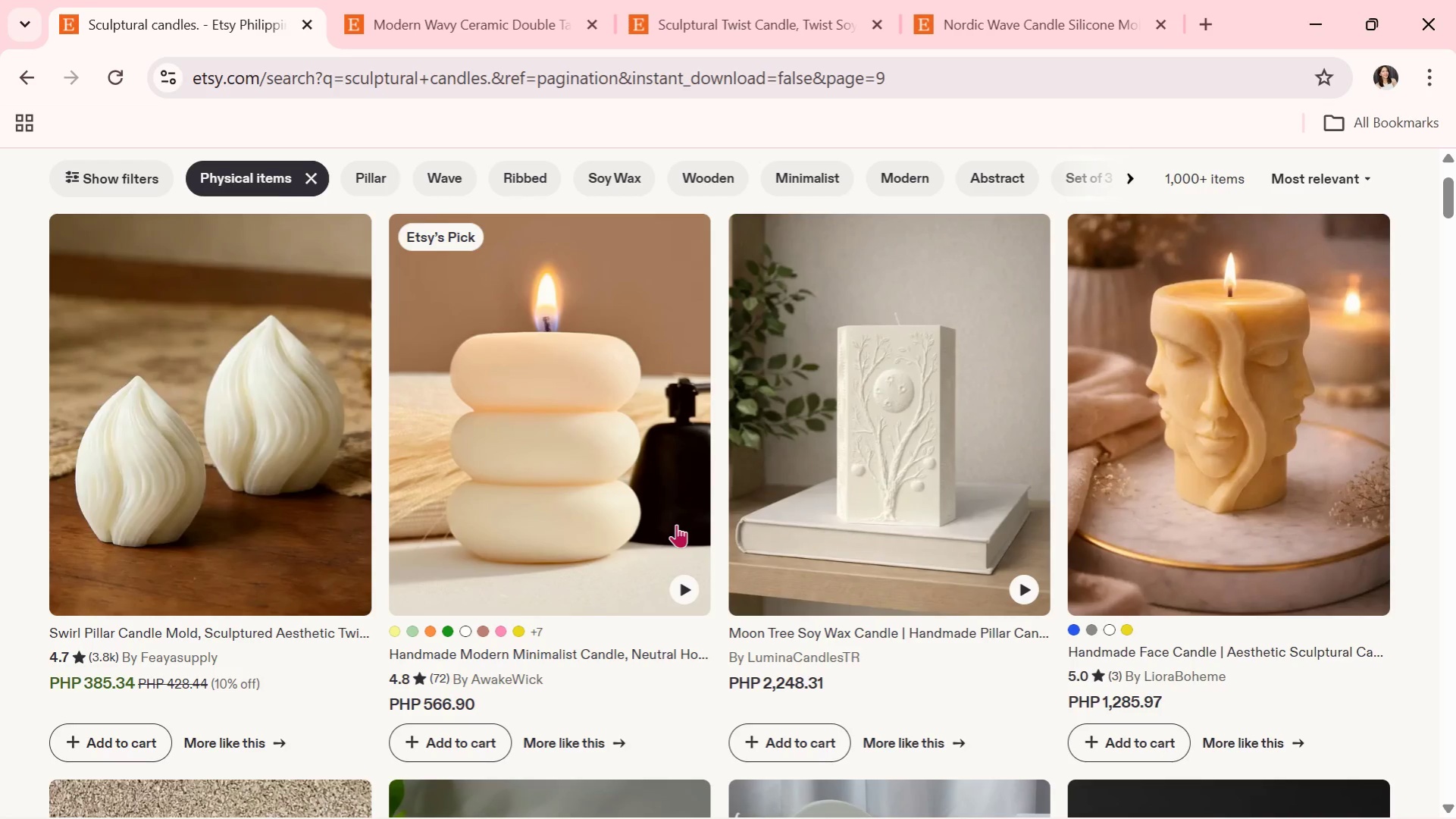 
key(Alt+Tab)
 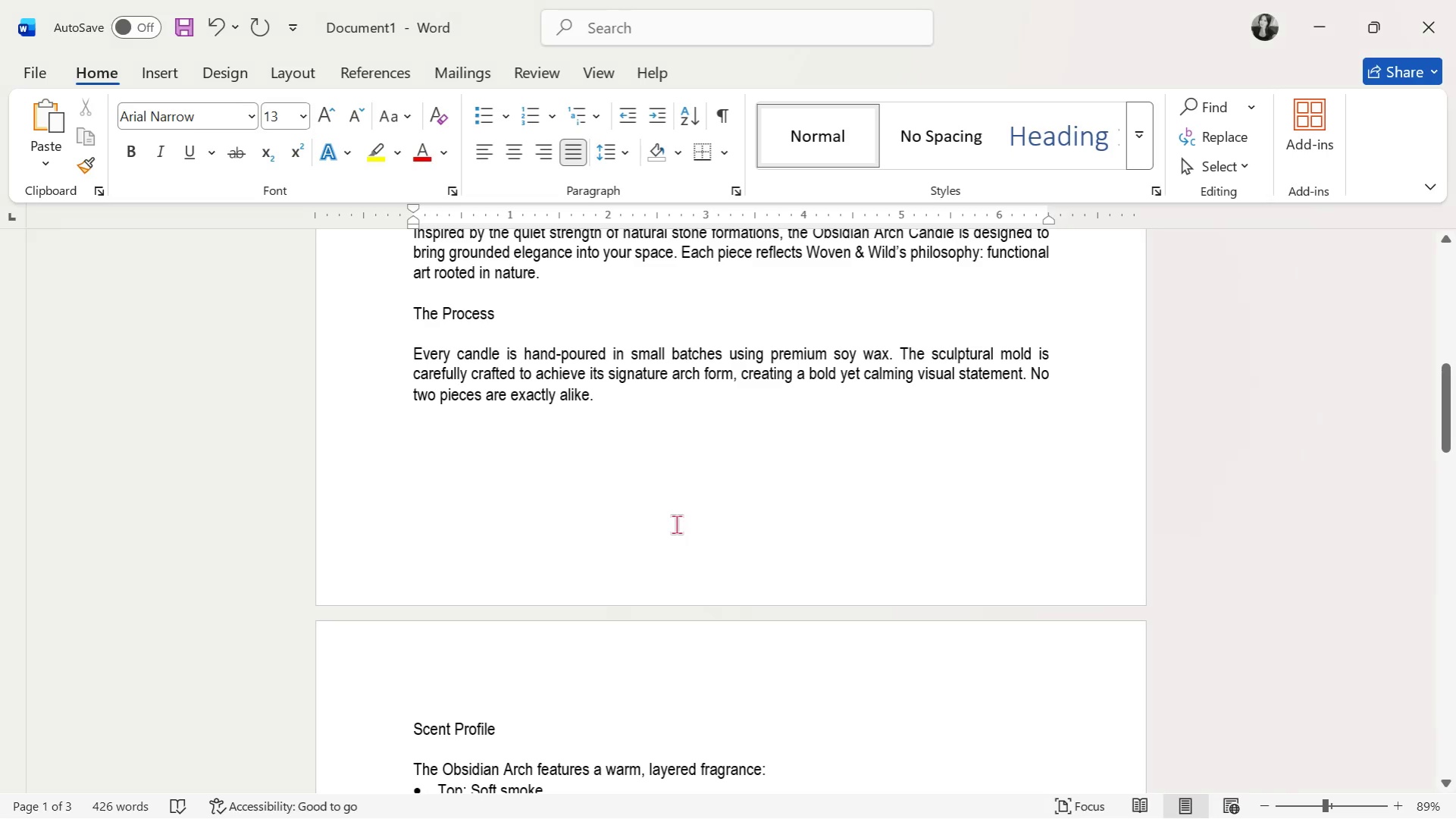 
scroll: coordinate [583, 516], scroll_direction: up, amount: 5.0
 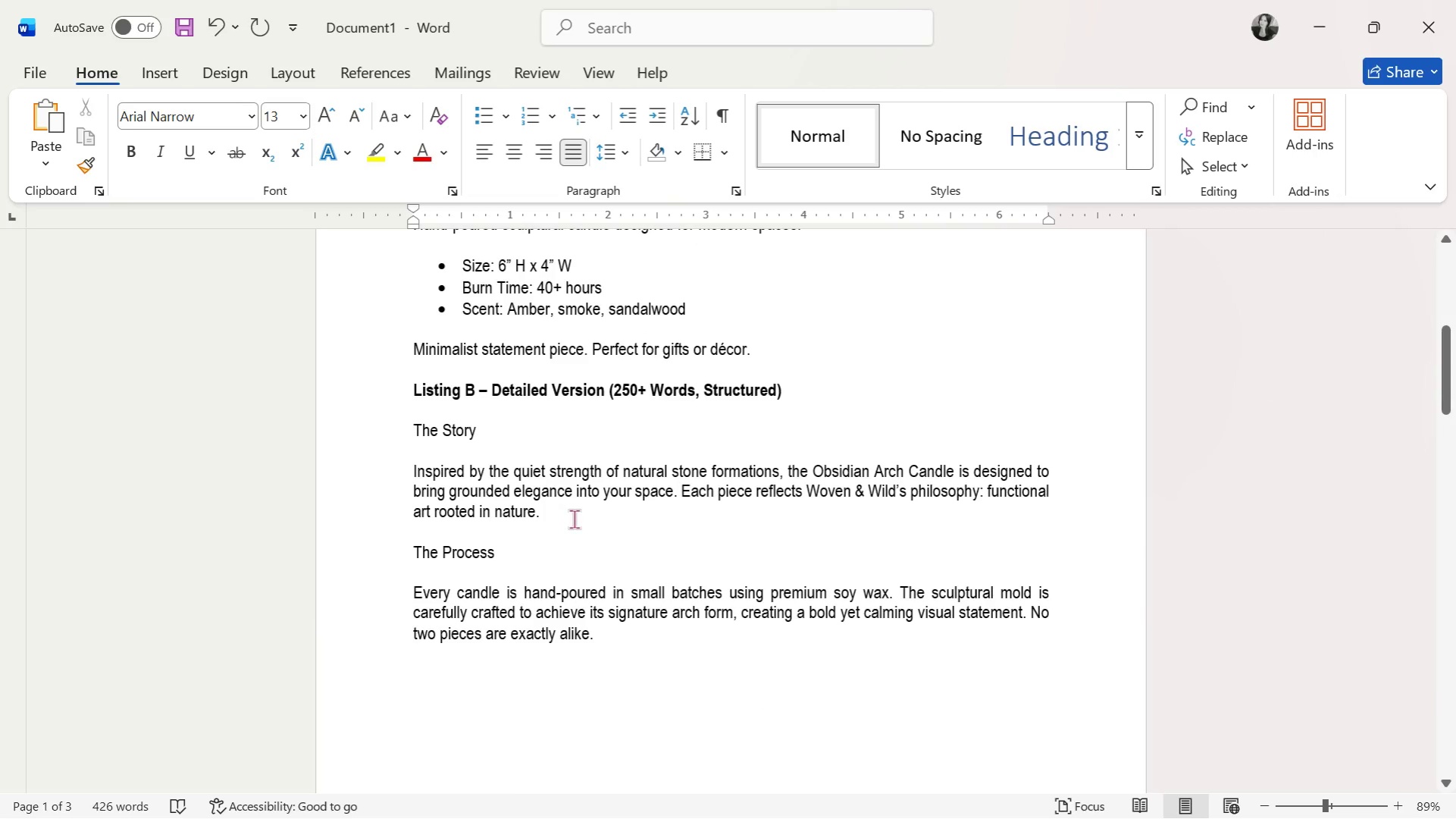 
scroll: coordinate [574, 519], scroll_direction: down, amount: 14.0
 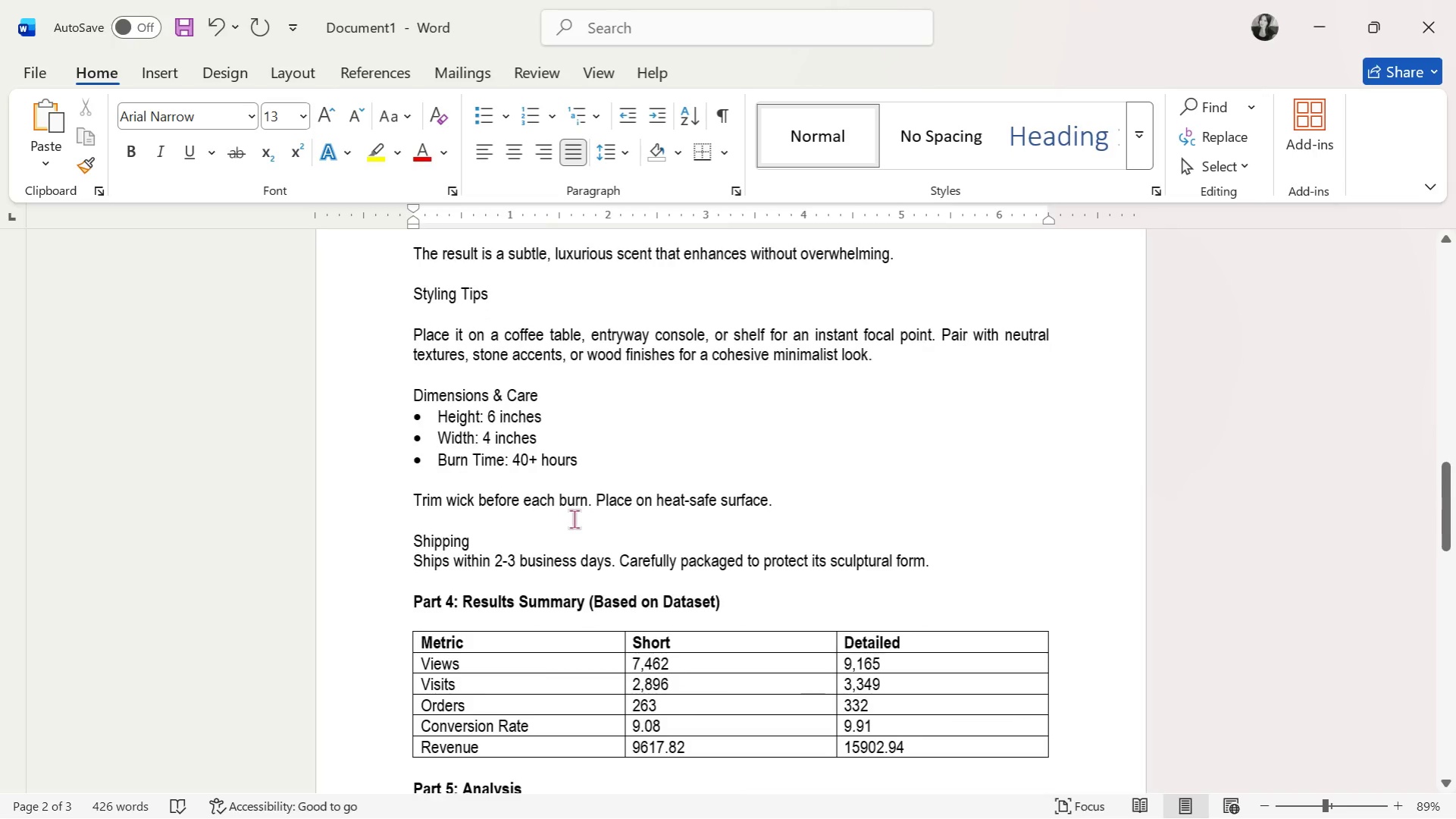 
scroll: coordinate [574, 519], scroll_direction: none, amount: 0.0
 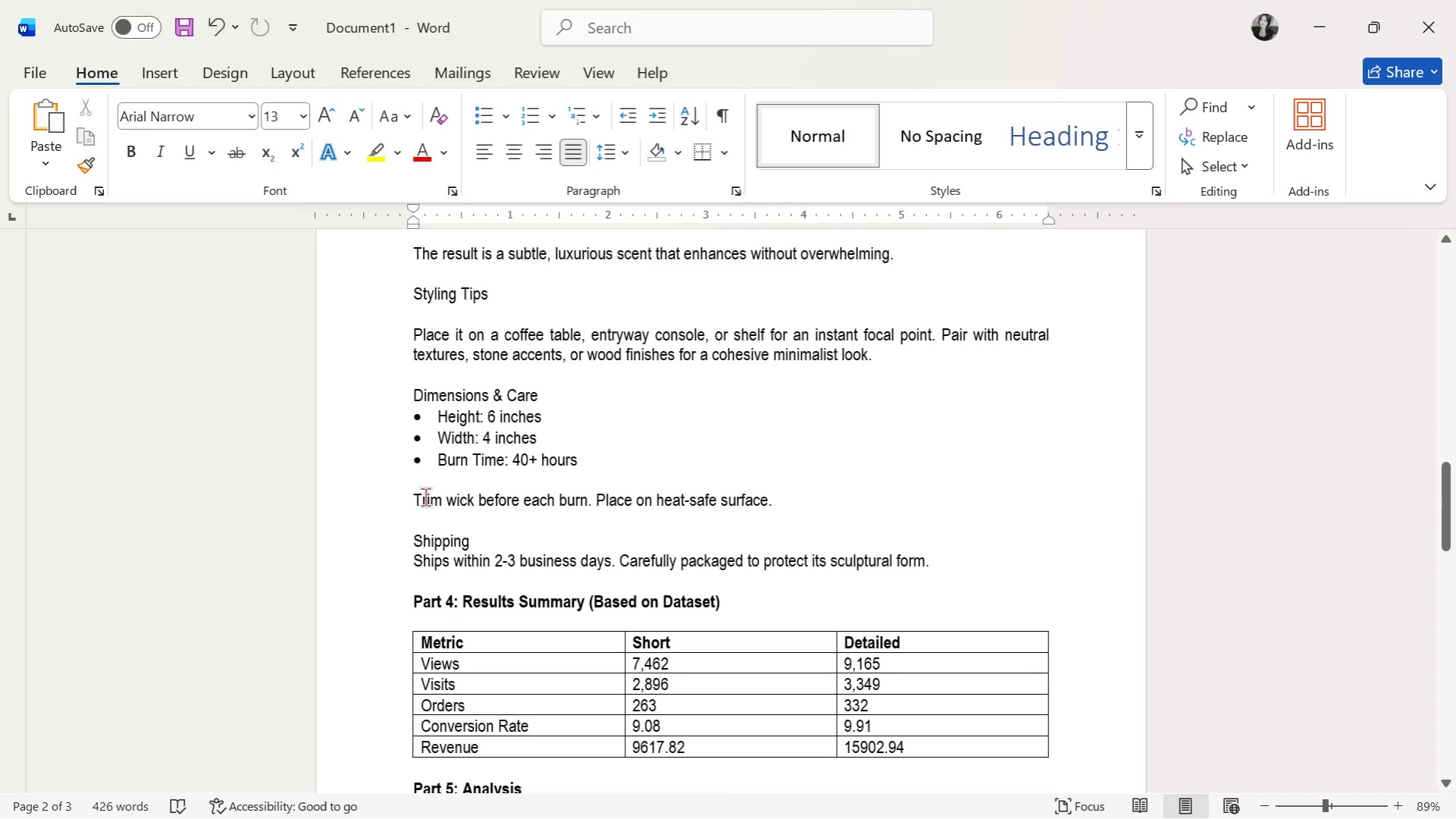 
left_click([486, 537])
 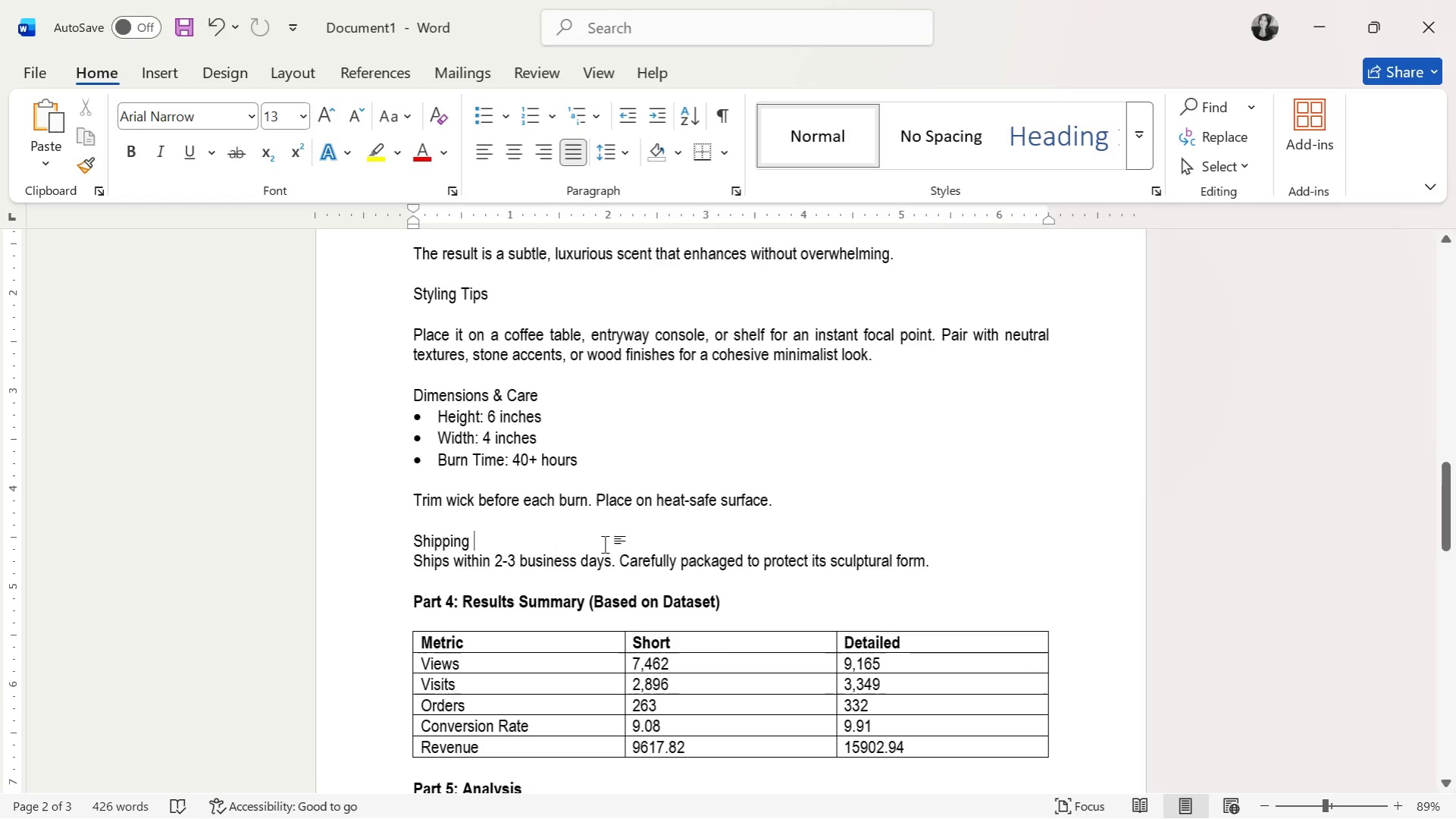 
key(Enter)
 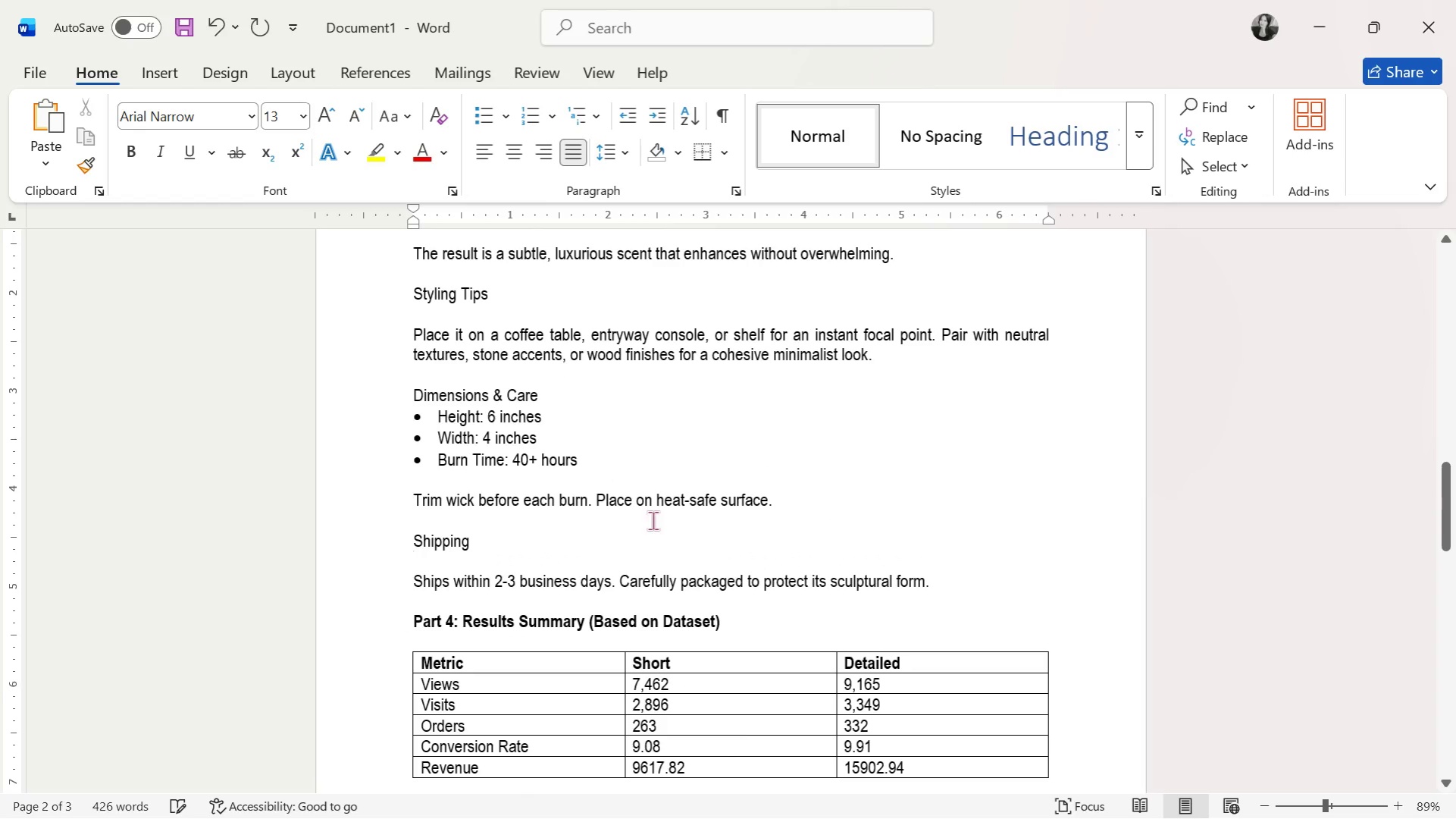 
left_click([660, 513])
 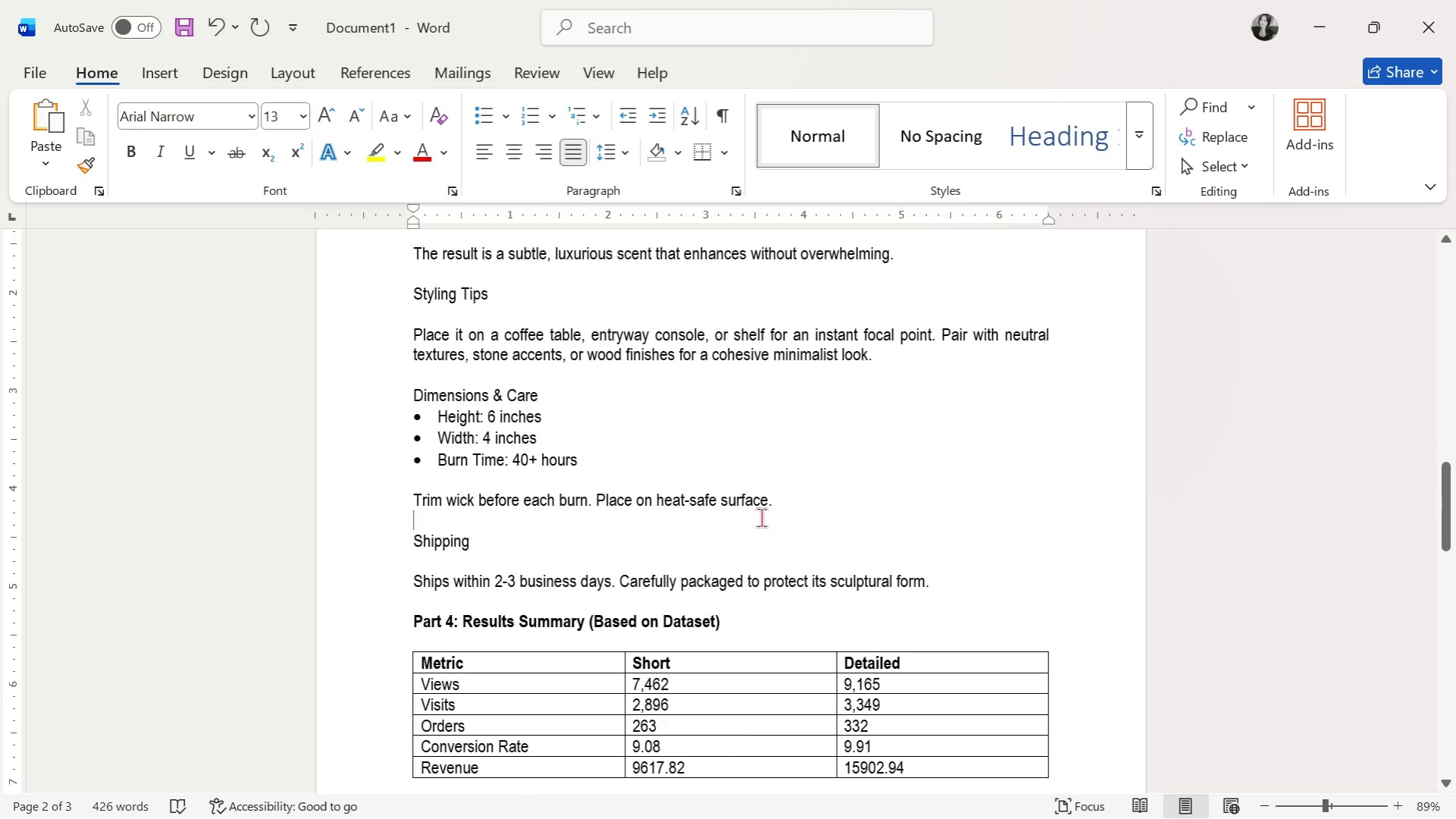 
scroll: coordinate [494, 491], scroll_direction: up, amount: 21.0
 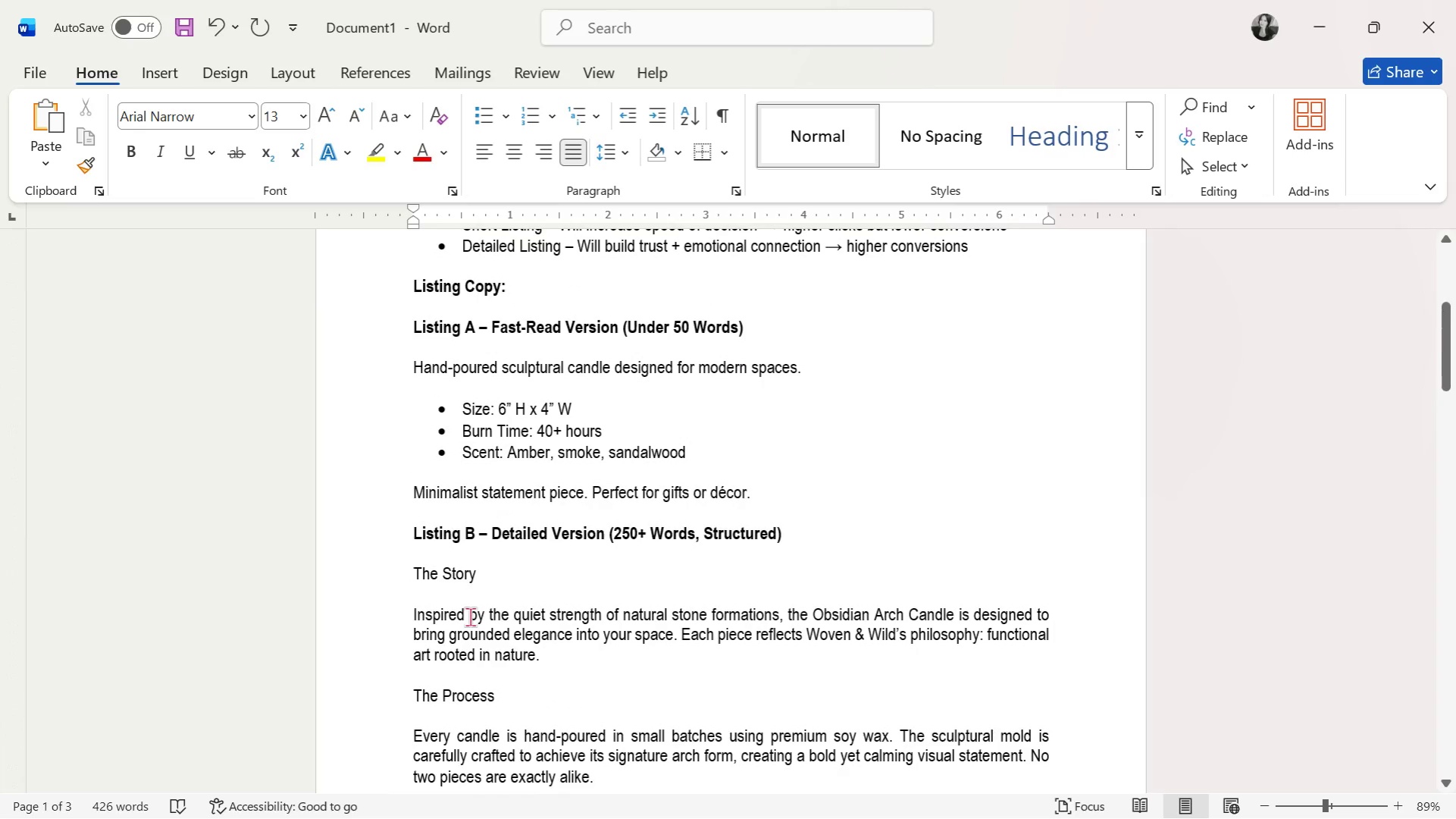 
scroll: coordinate [490, 593], scroll_direction: down, amount: 21.0
 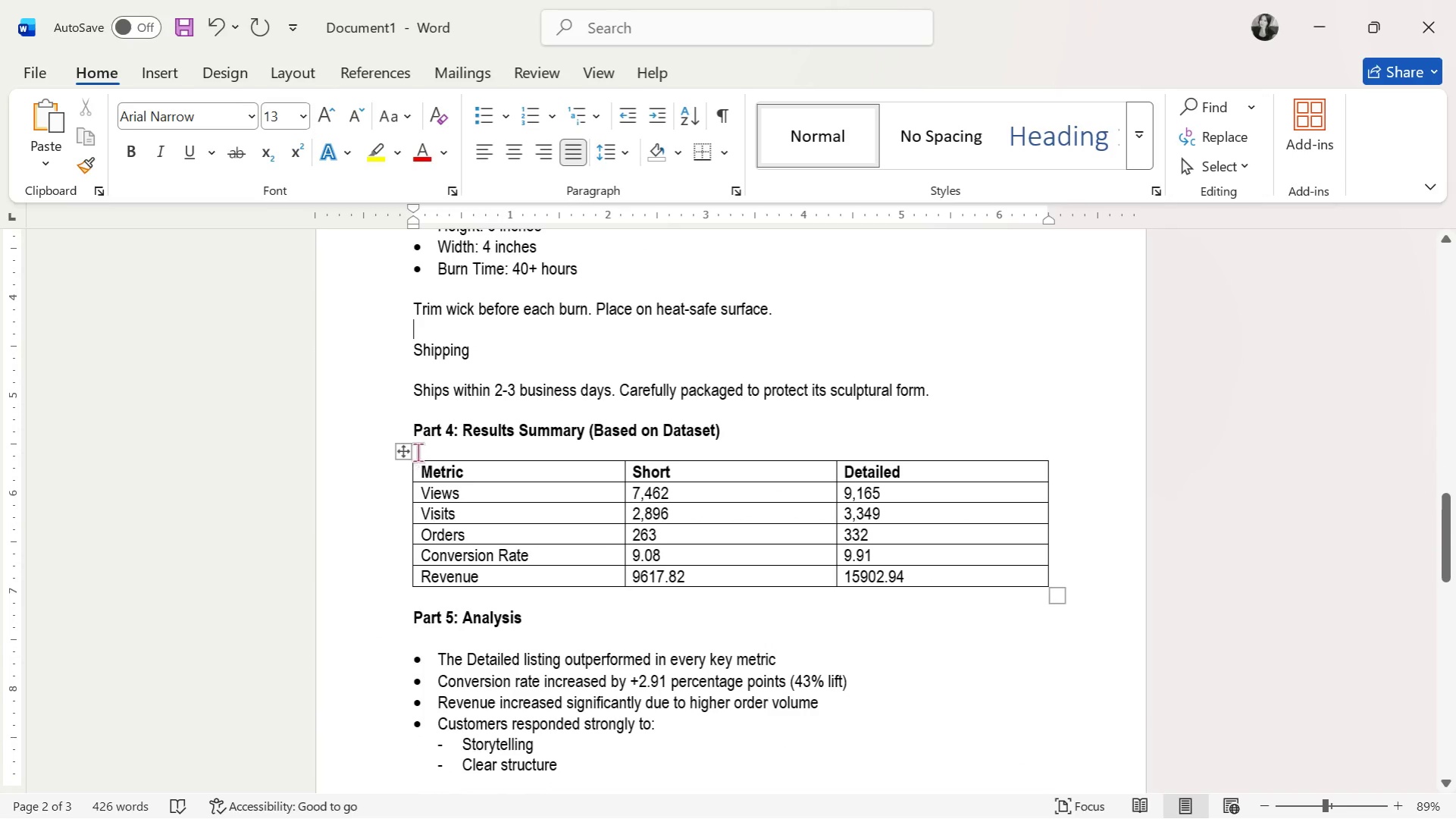 
left_click_drag(start_coordinate=[421, 464], to_coordinate=[917, 565])
 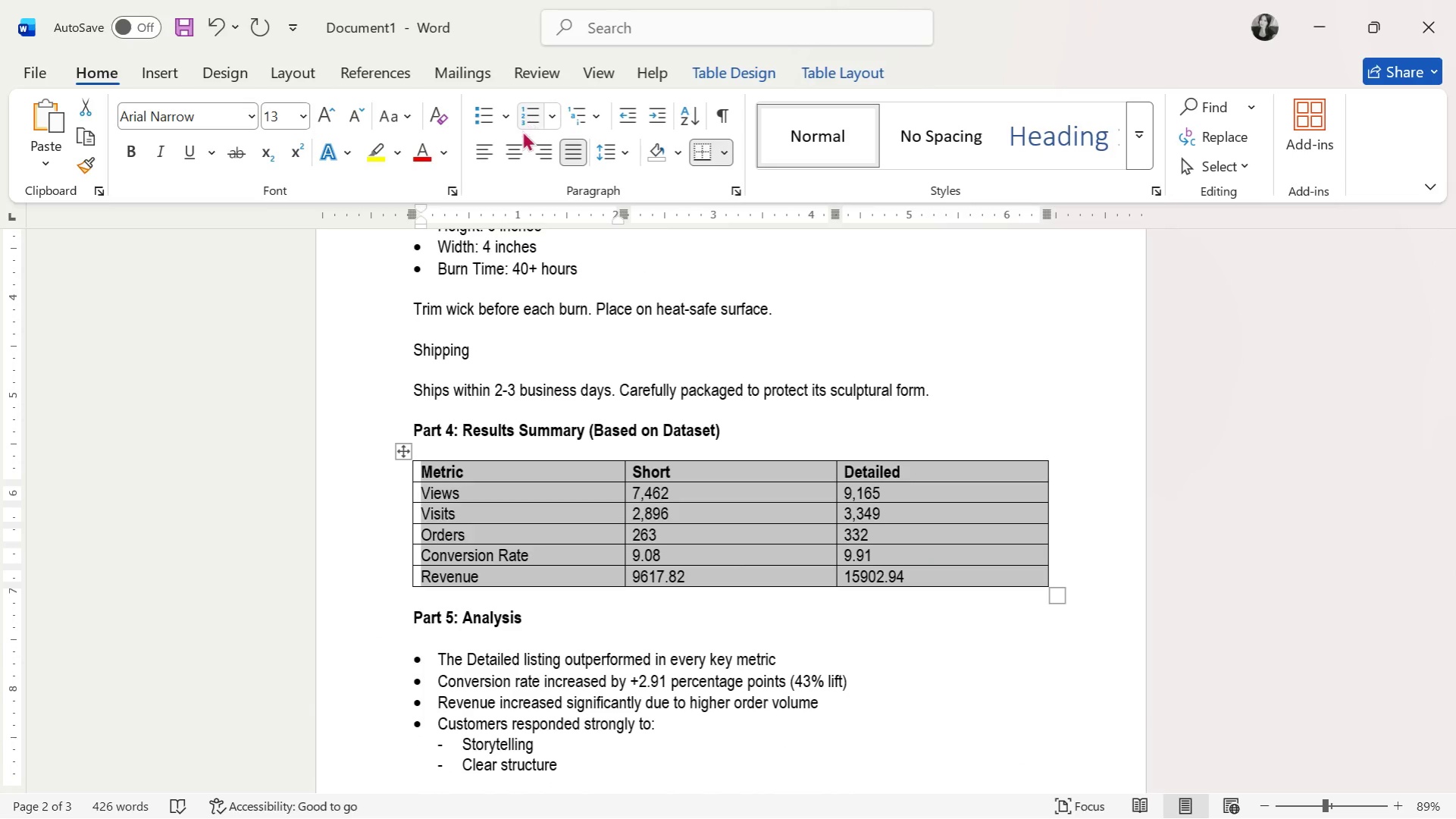 
left_click([519, 143])
 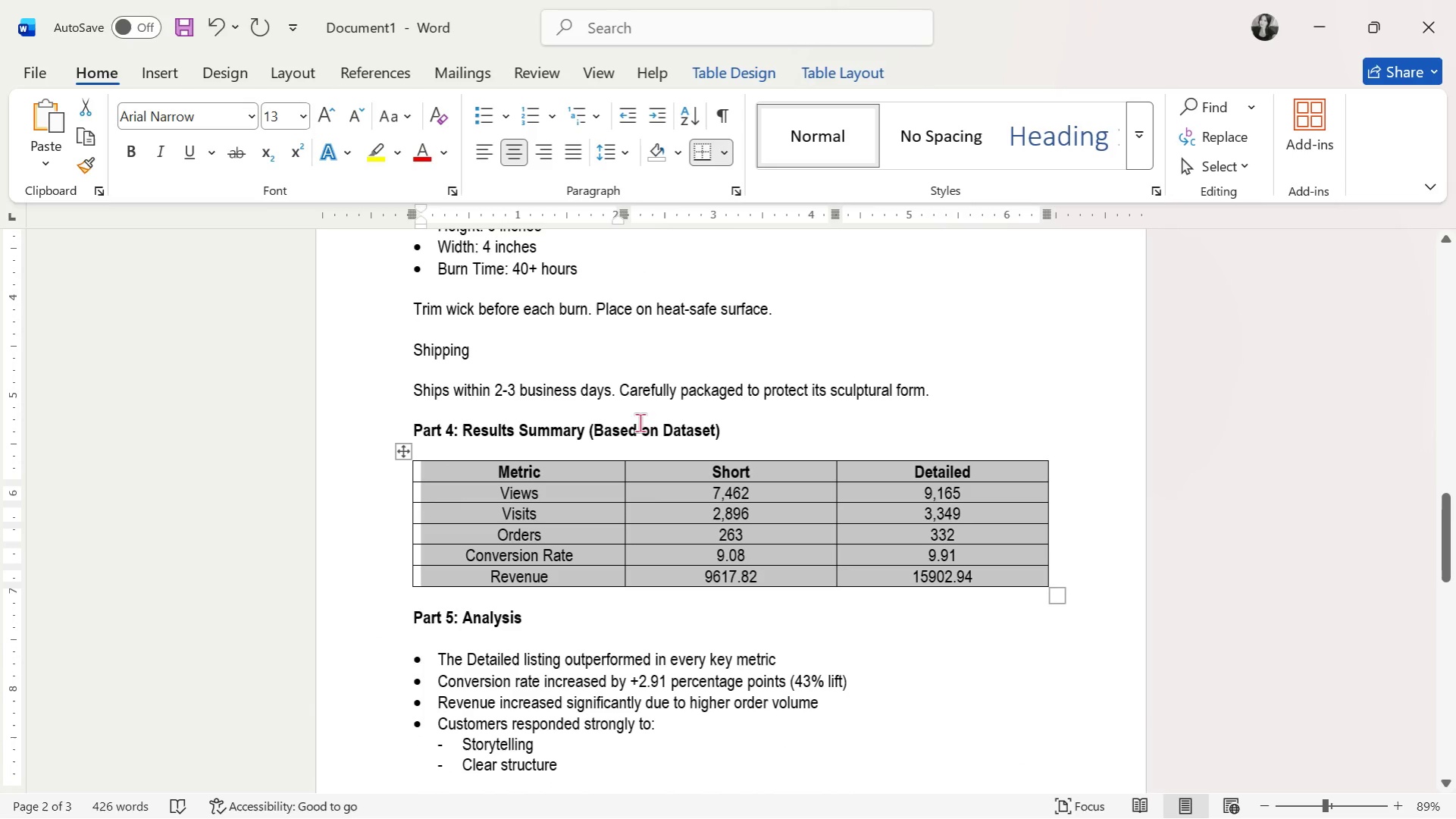 
left_click([598, 550])
 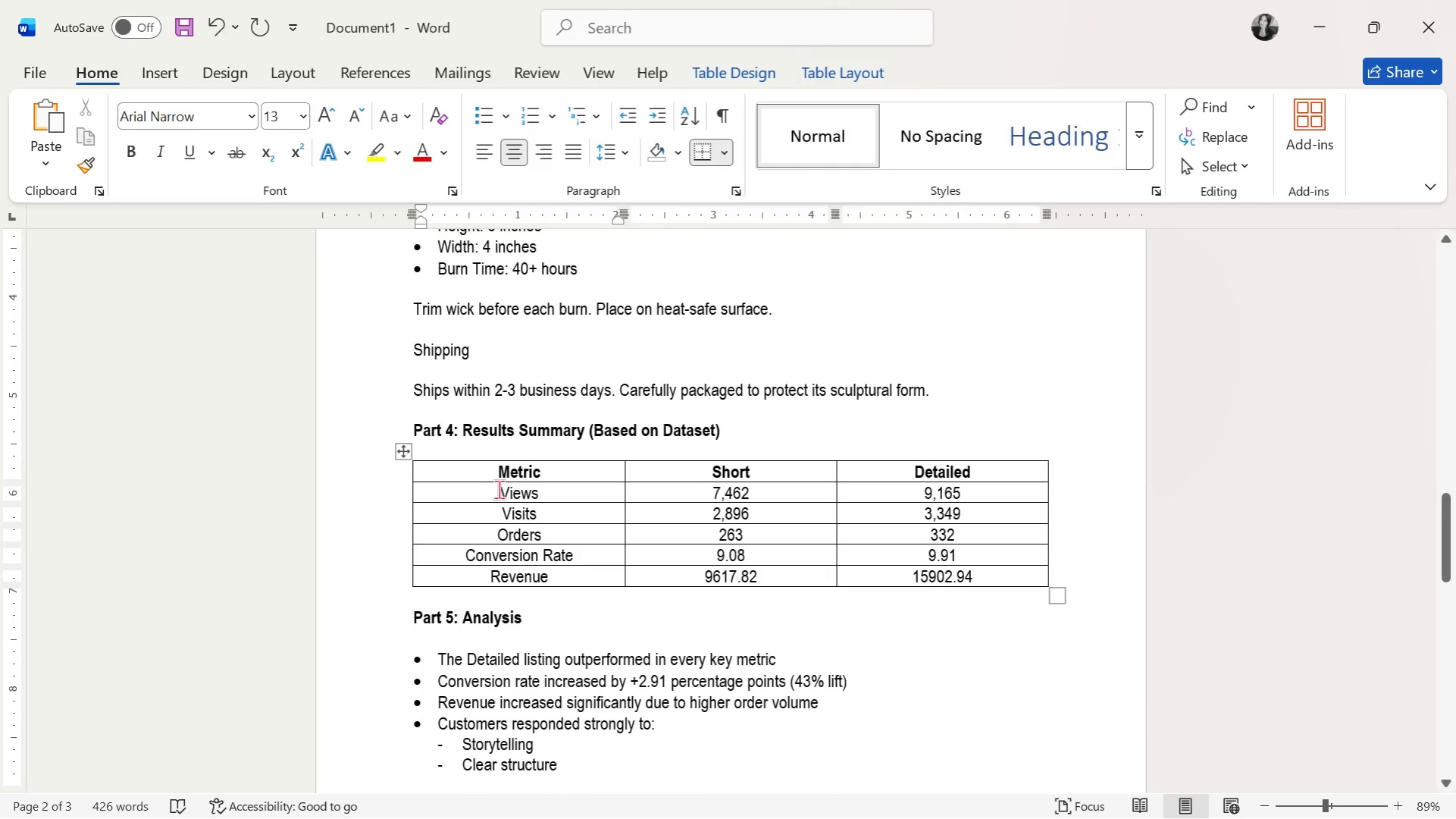 
key(Alt+Tab)
 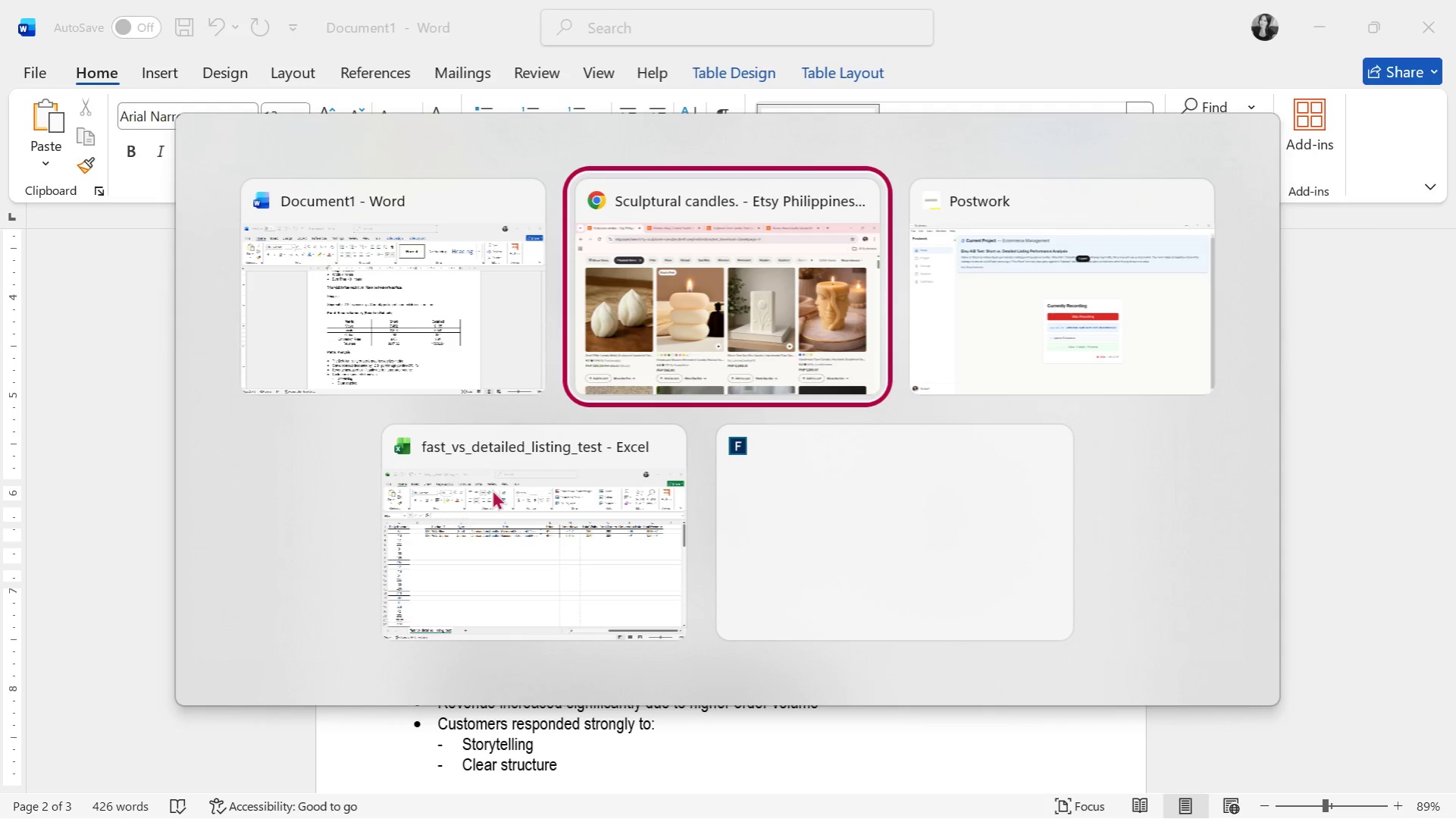 
key(Alt+Tab)
 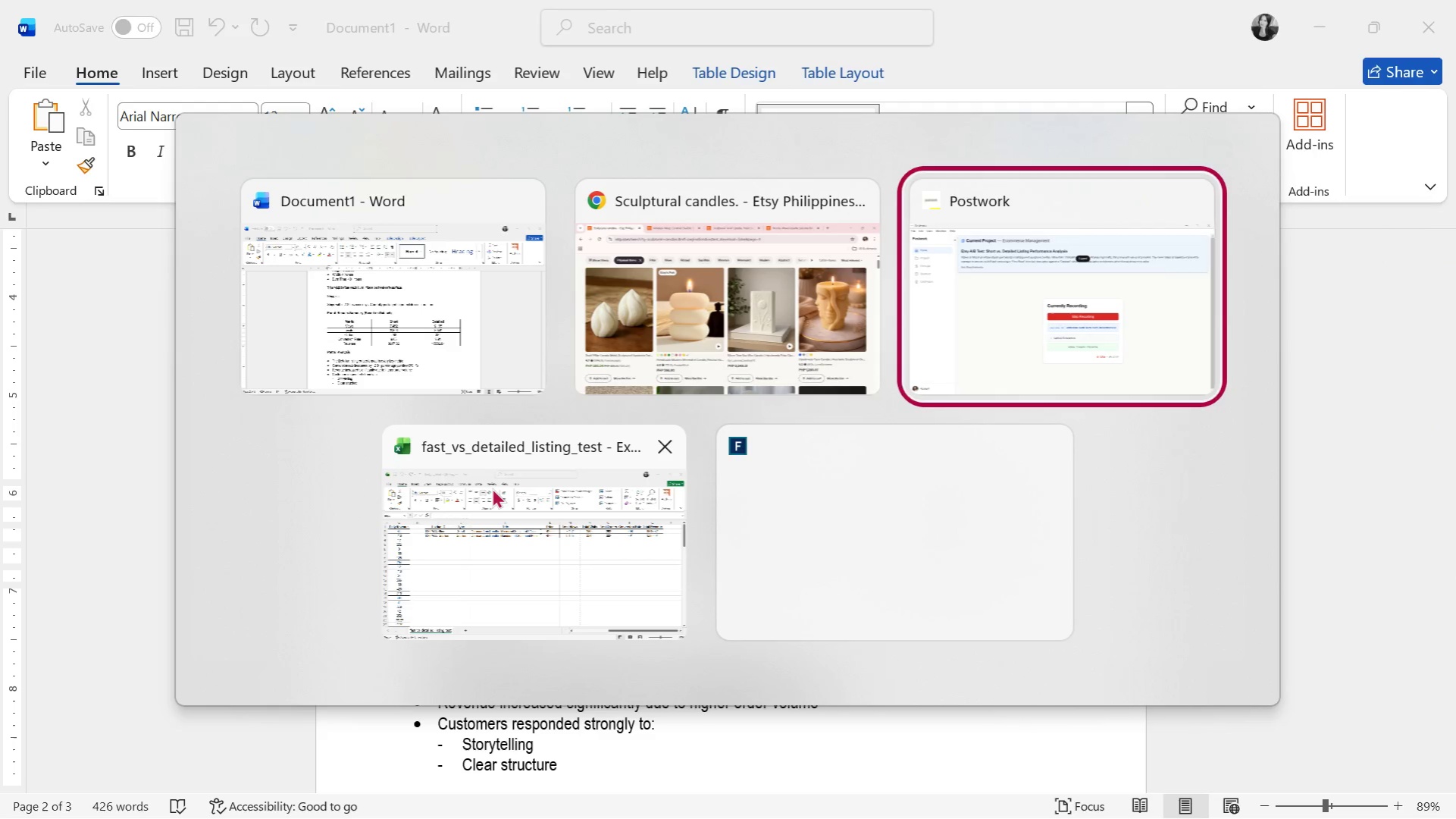 
key(Alt+Tab)
 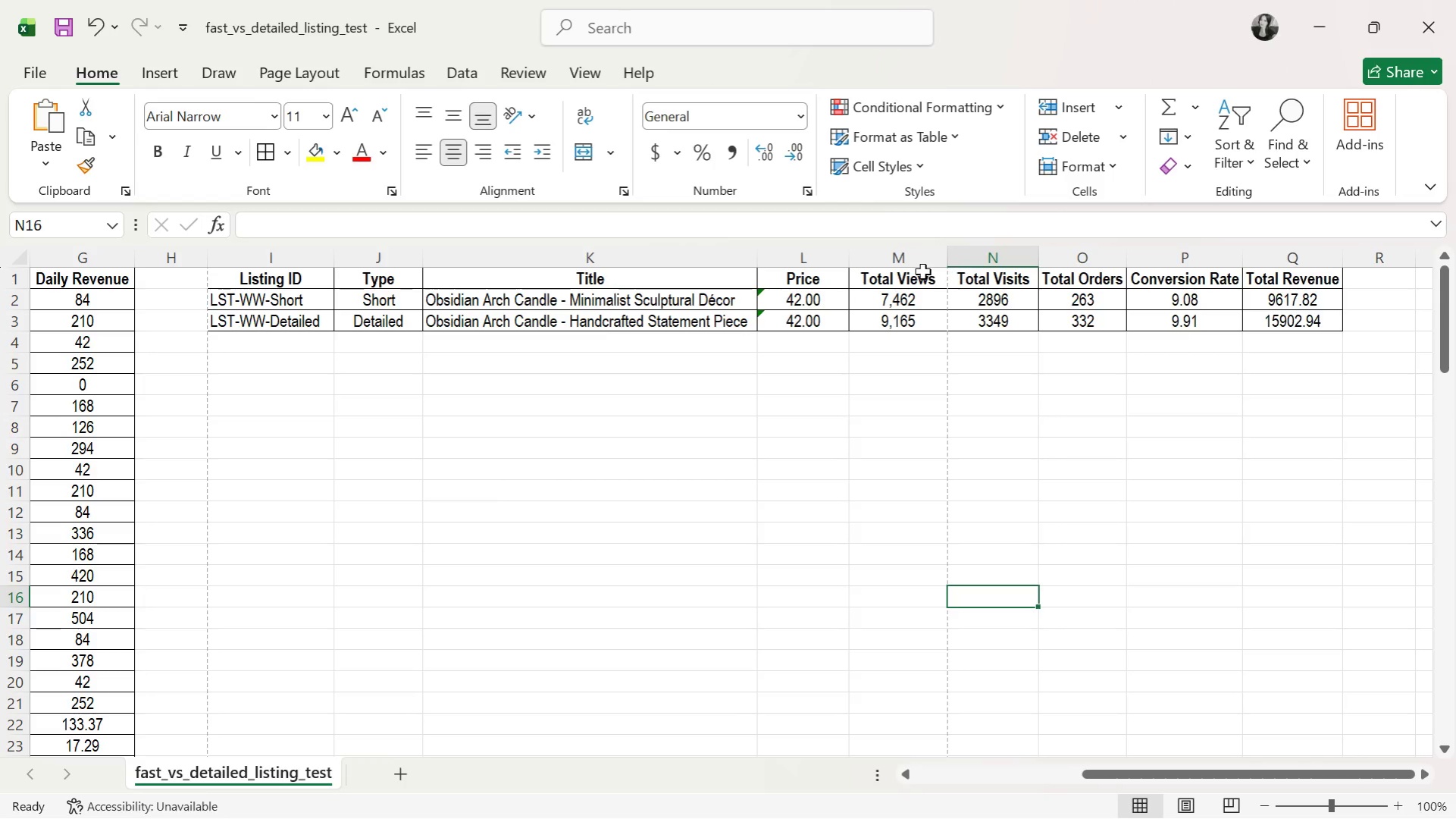 
left_click([912, 256])
 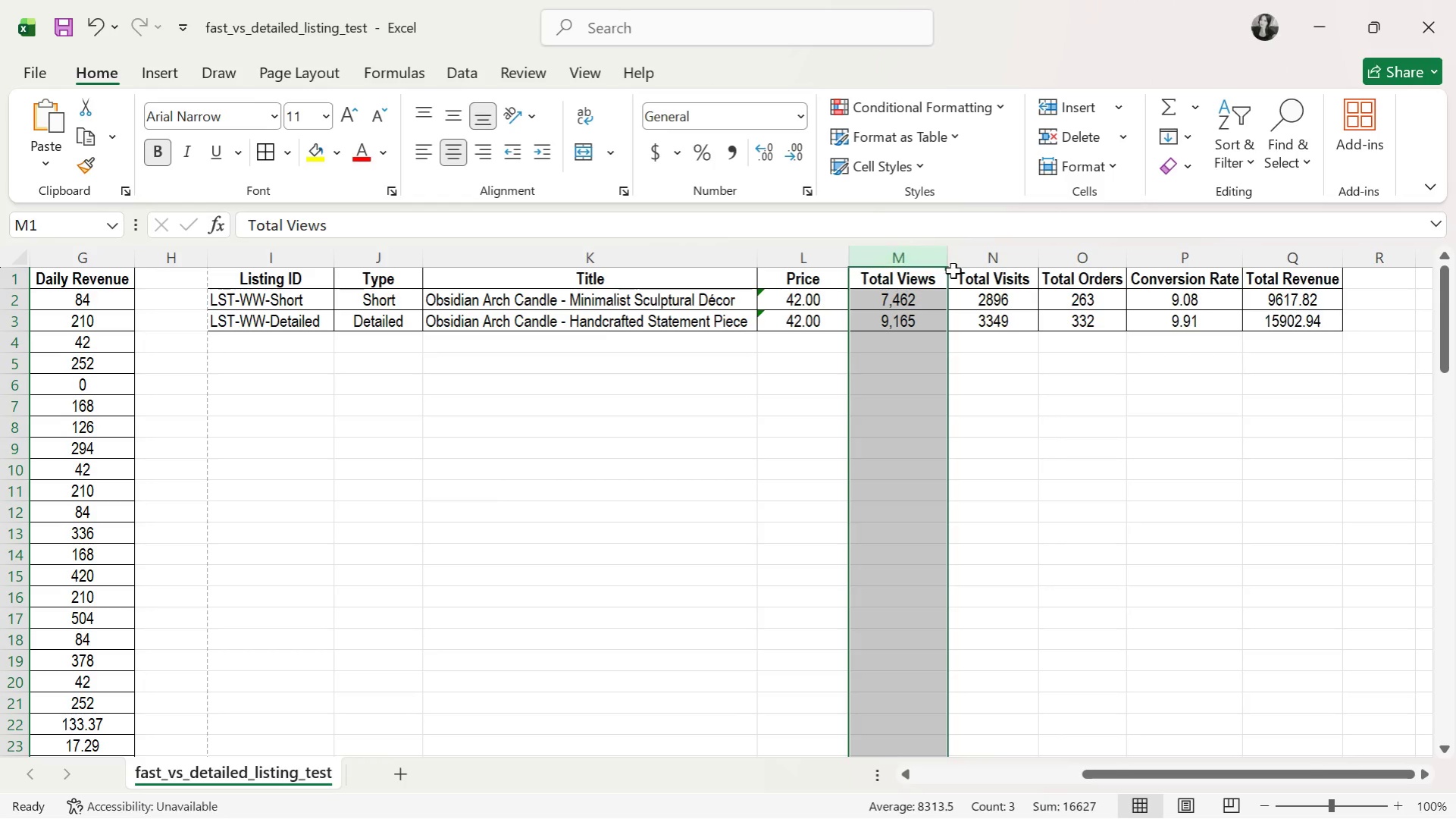 
key(Alt+AltLeft)
 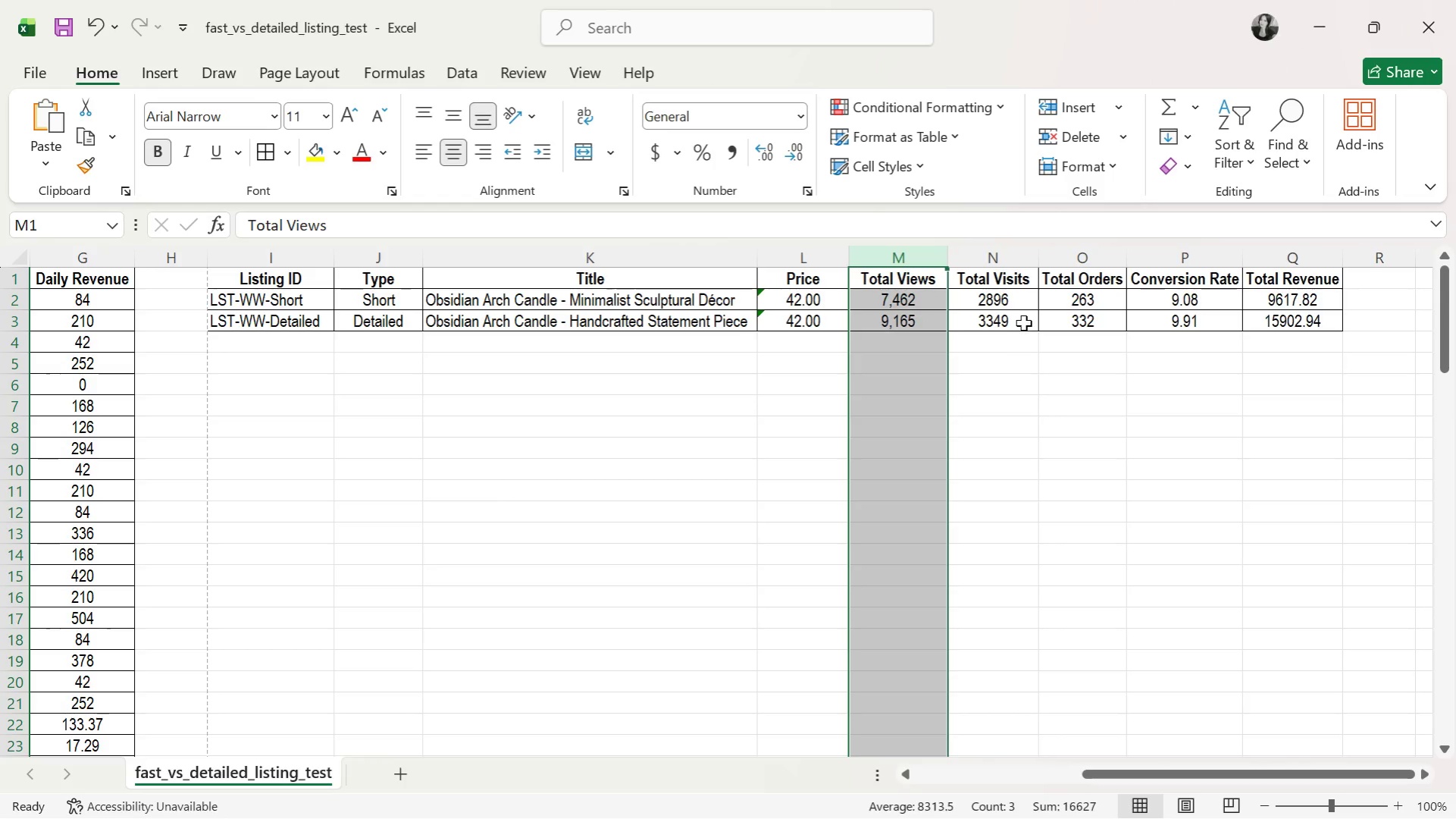 
key(Alt+Tab)
 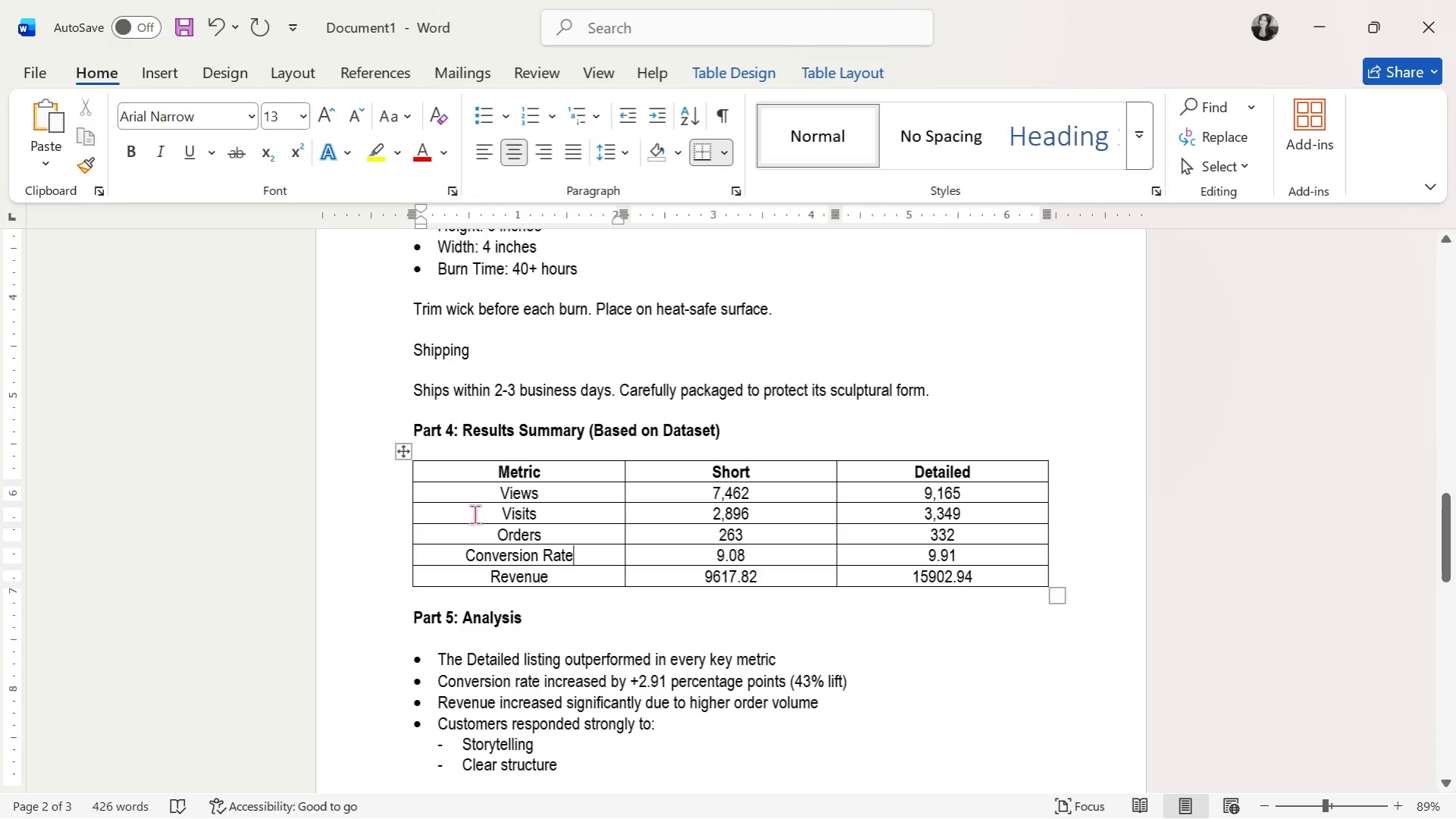 
key(Alt+AltLeft)
 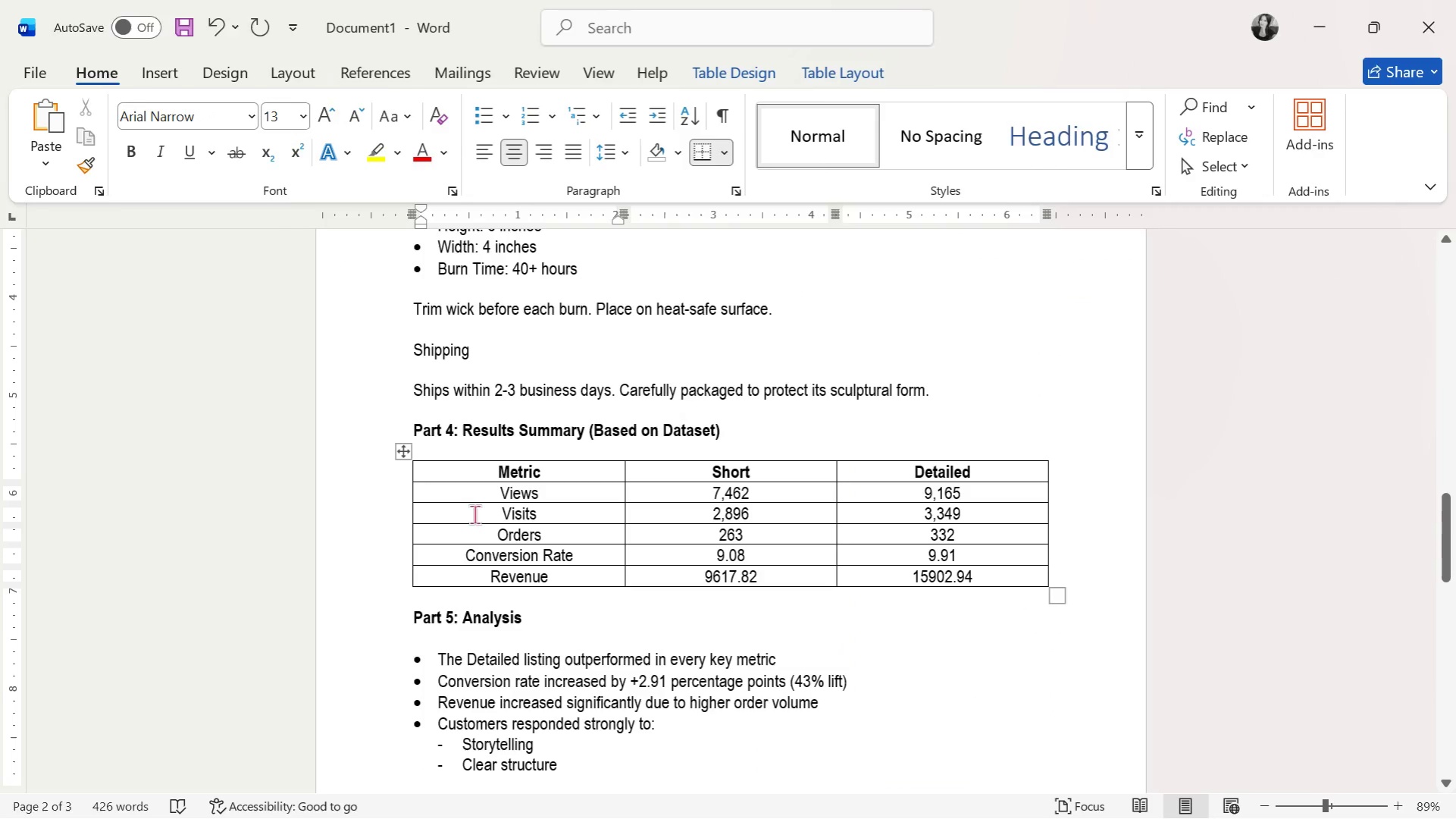 
key(Alt+Tab)
 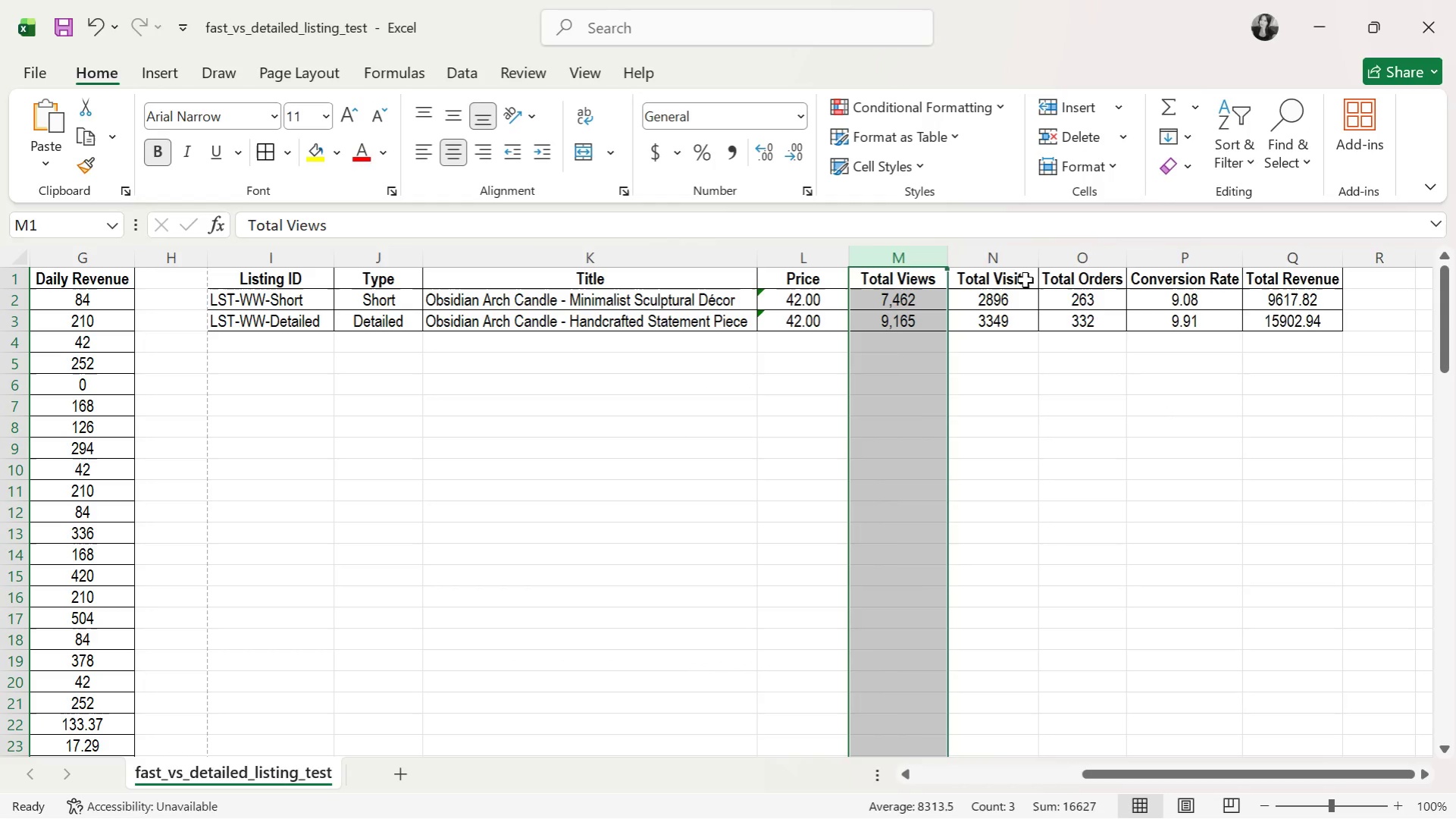 
left_click([1012, 258])
 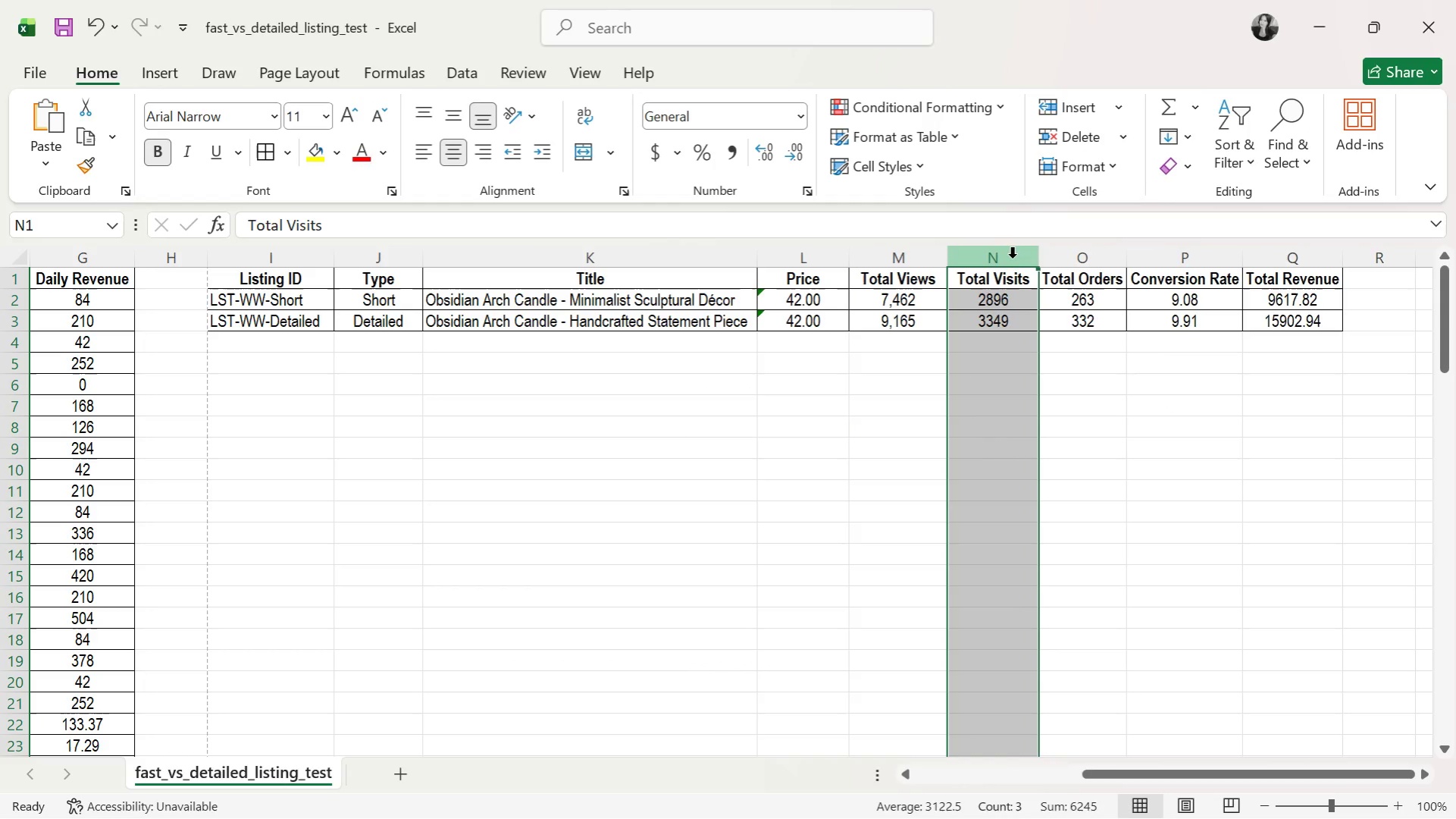 
key(Alt+AltLeft)
 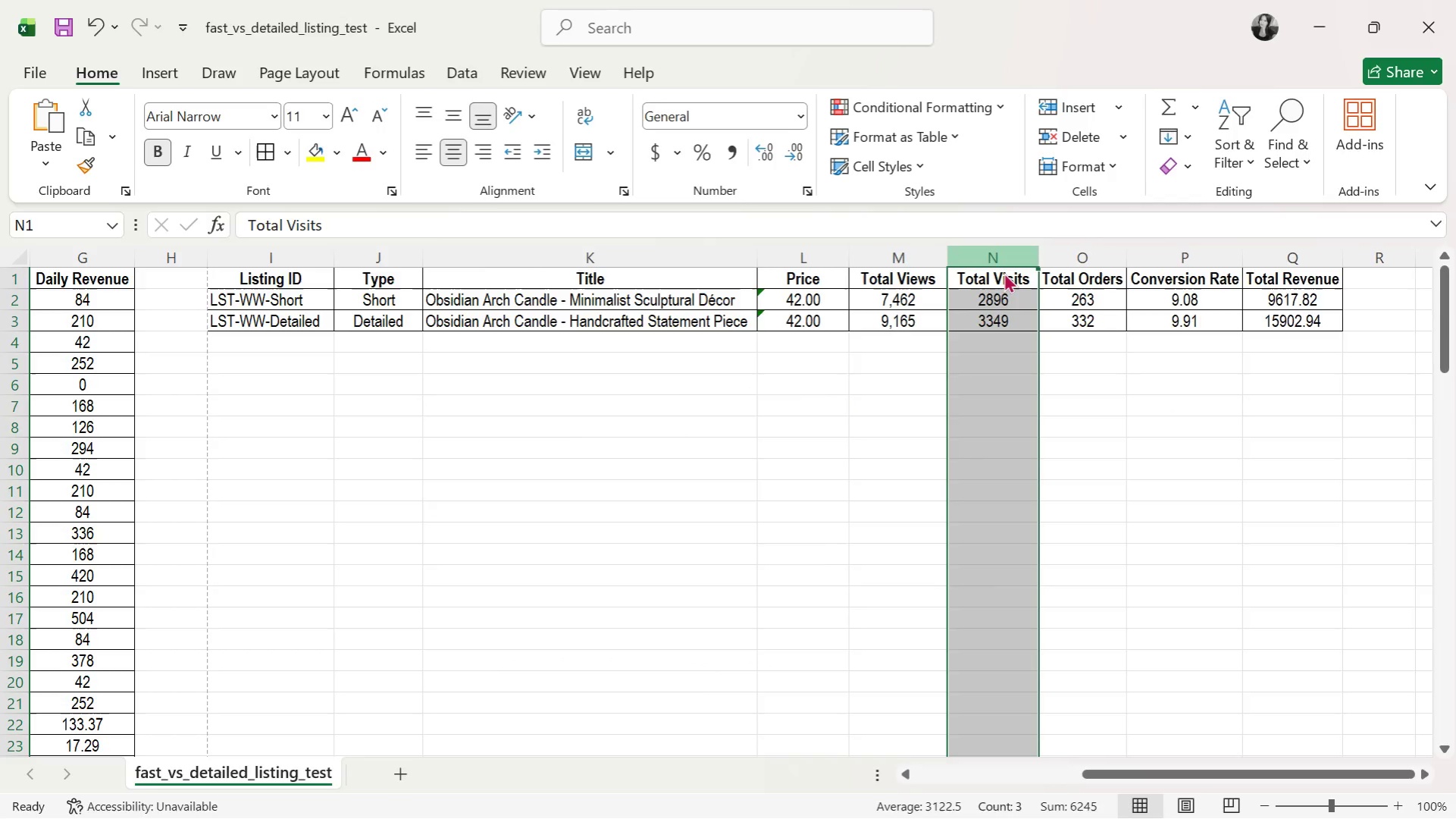 
key(Alt+Tab)
 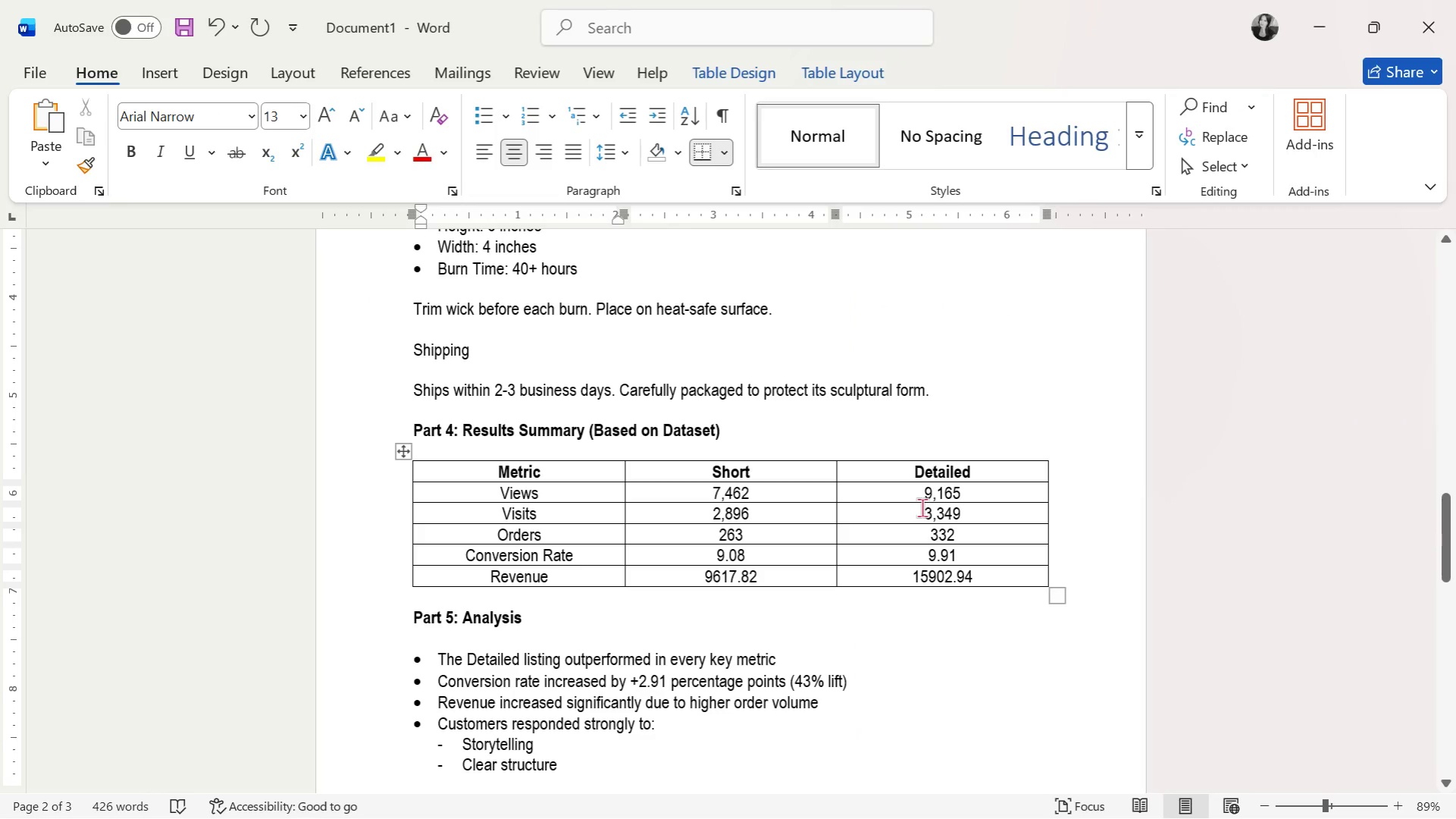 
key(Alt+AltLeft)
 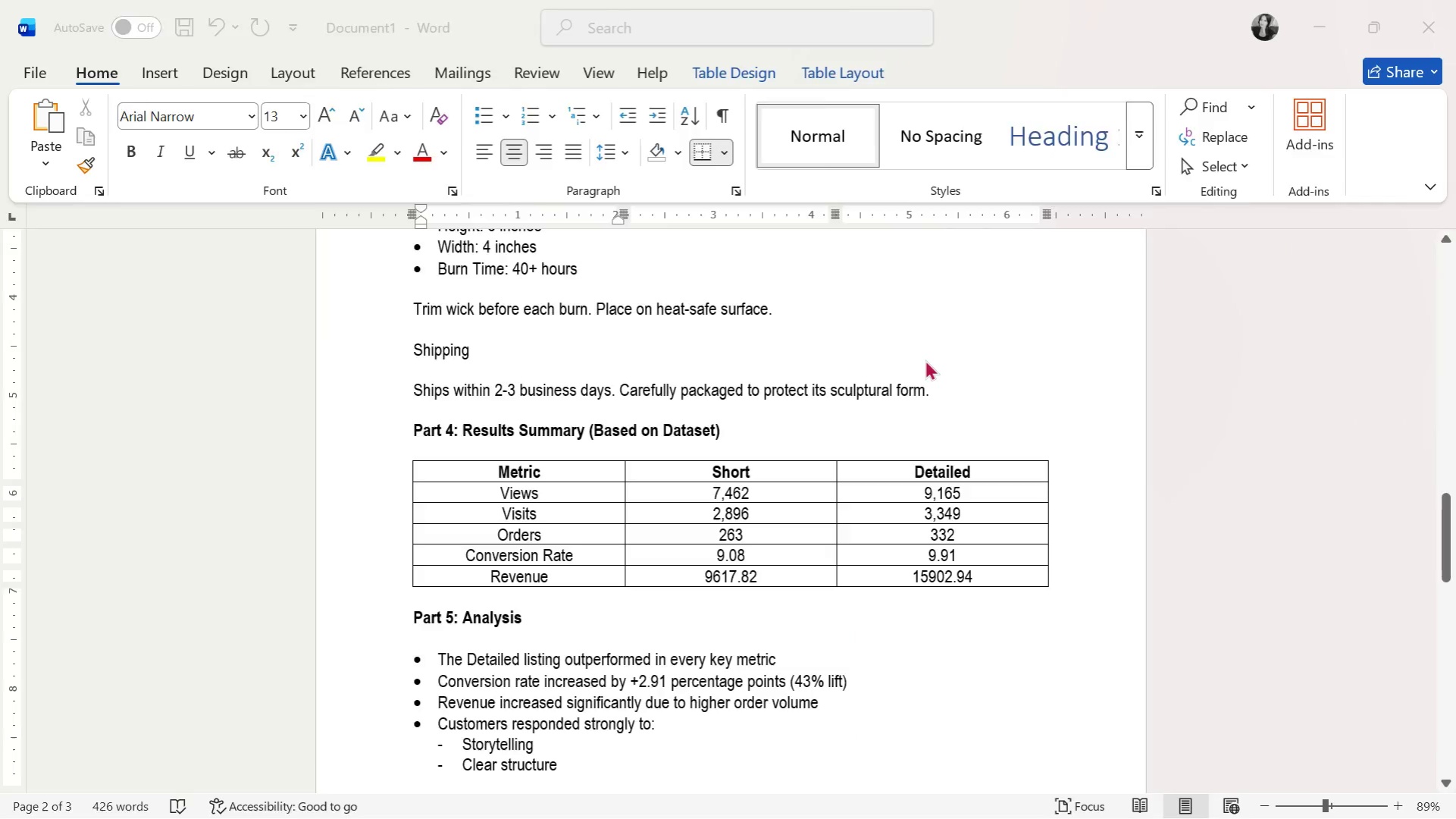 
key(Alt+Tab)
 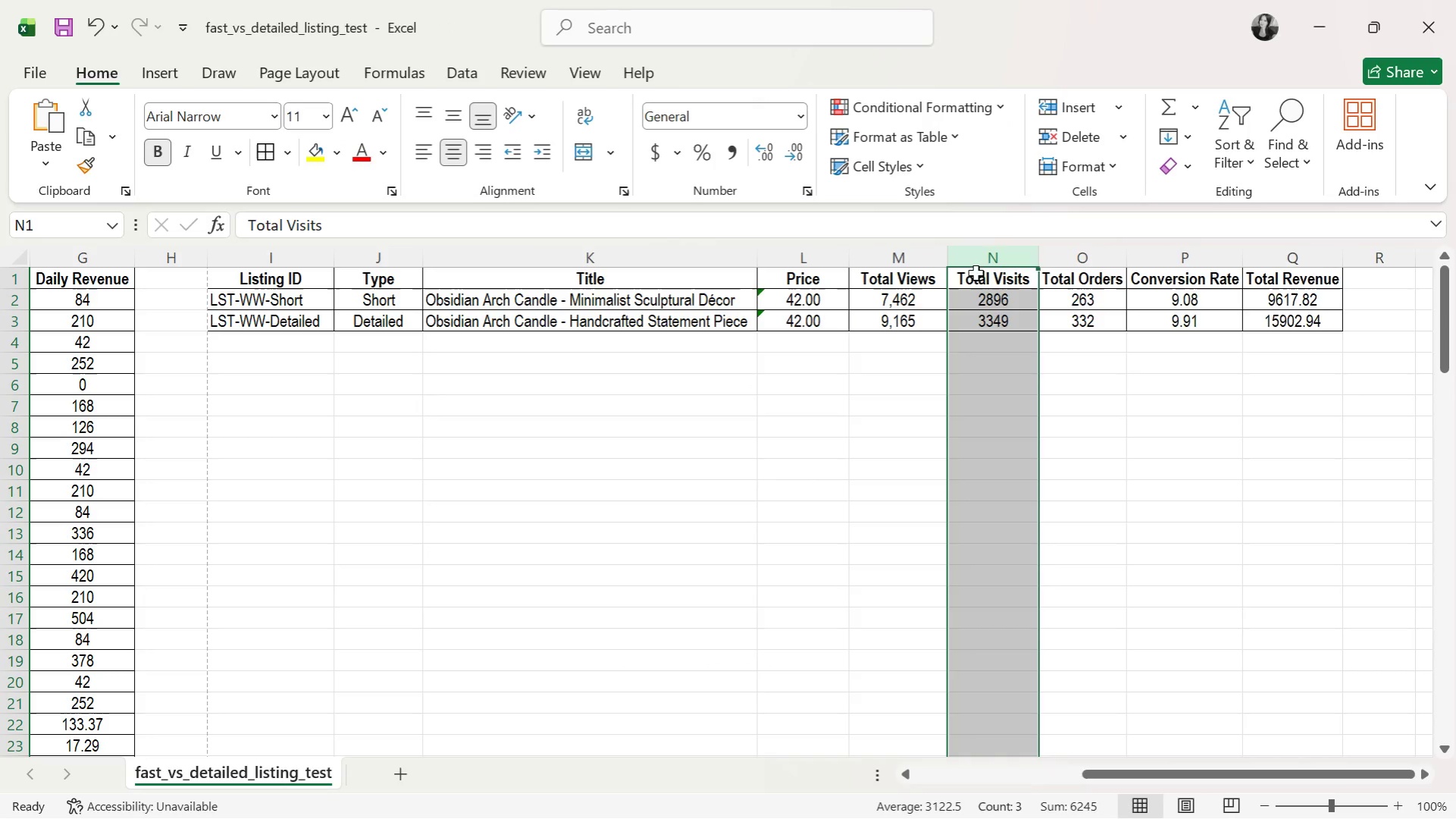 
key(Alt+AltLeft)
 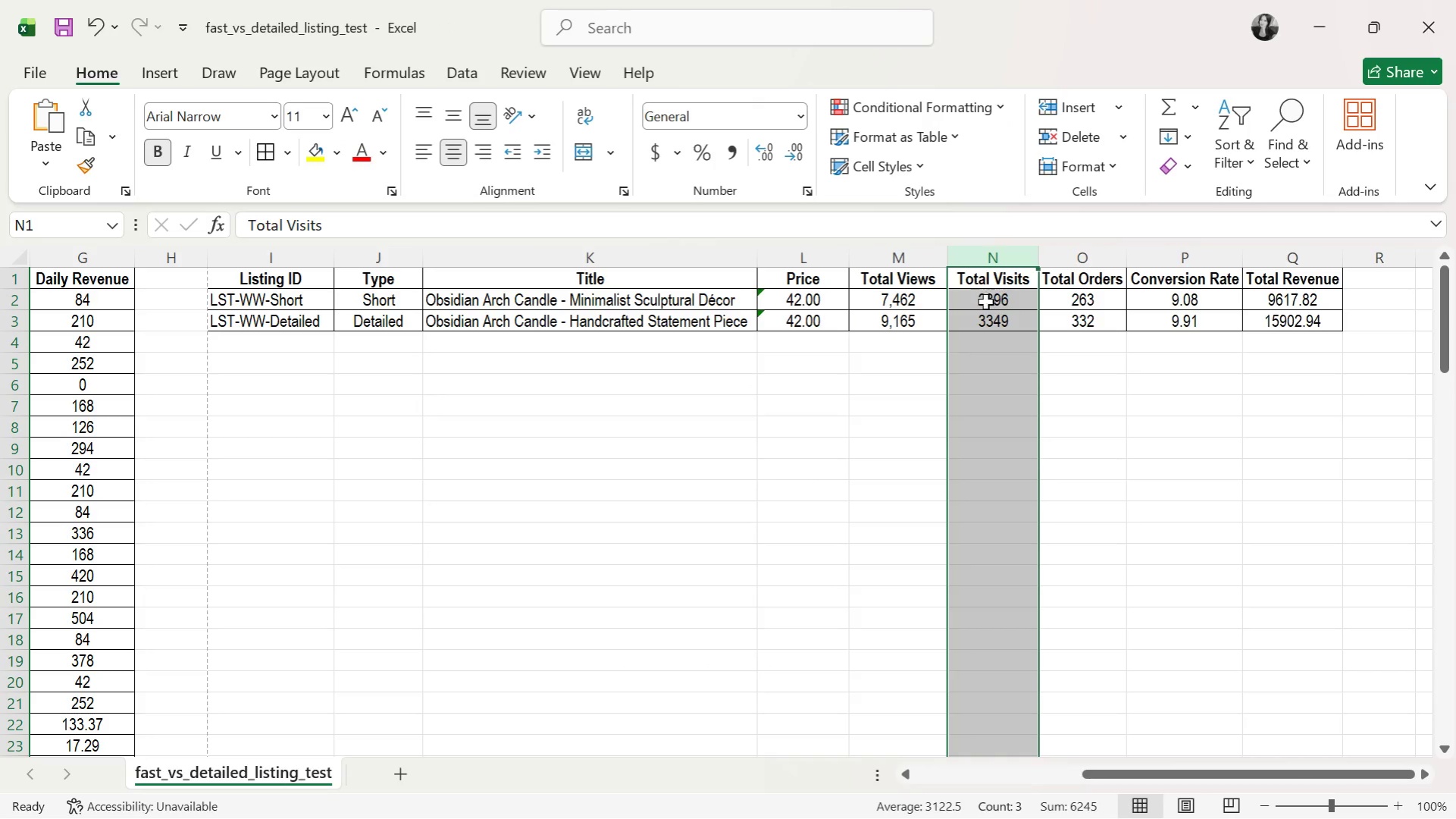 
key(Alt+Tab)
 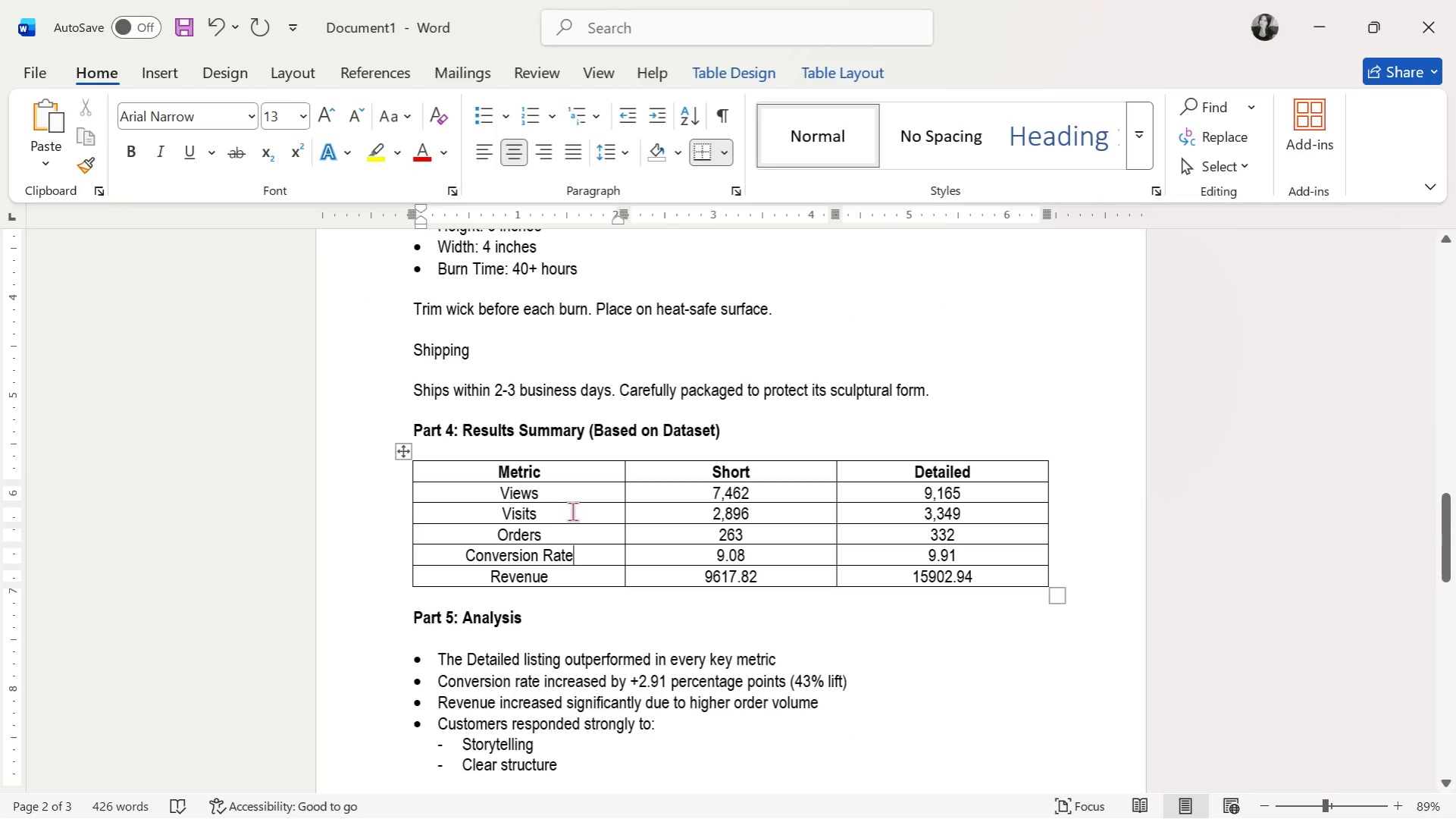 
left_click([559, 513])
 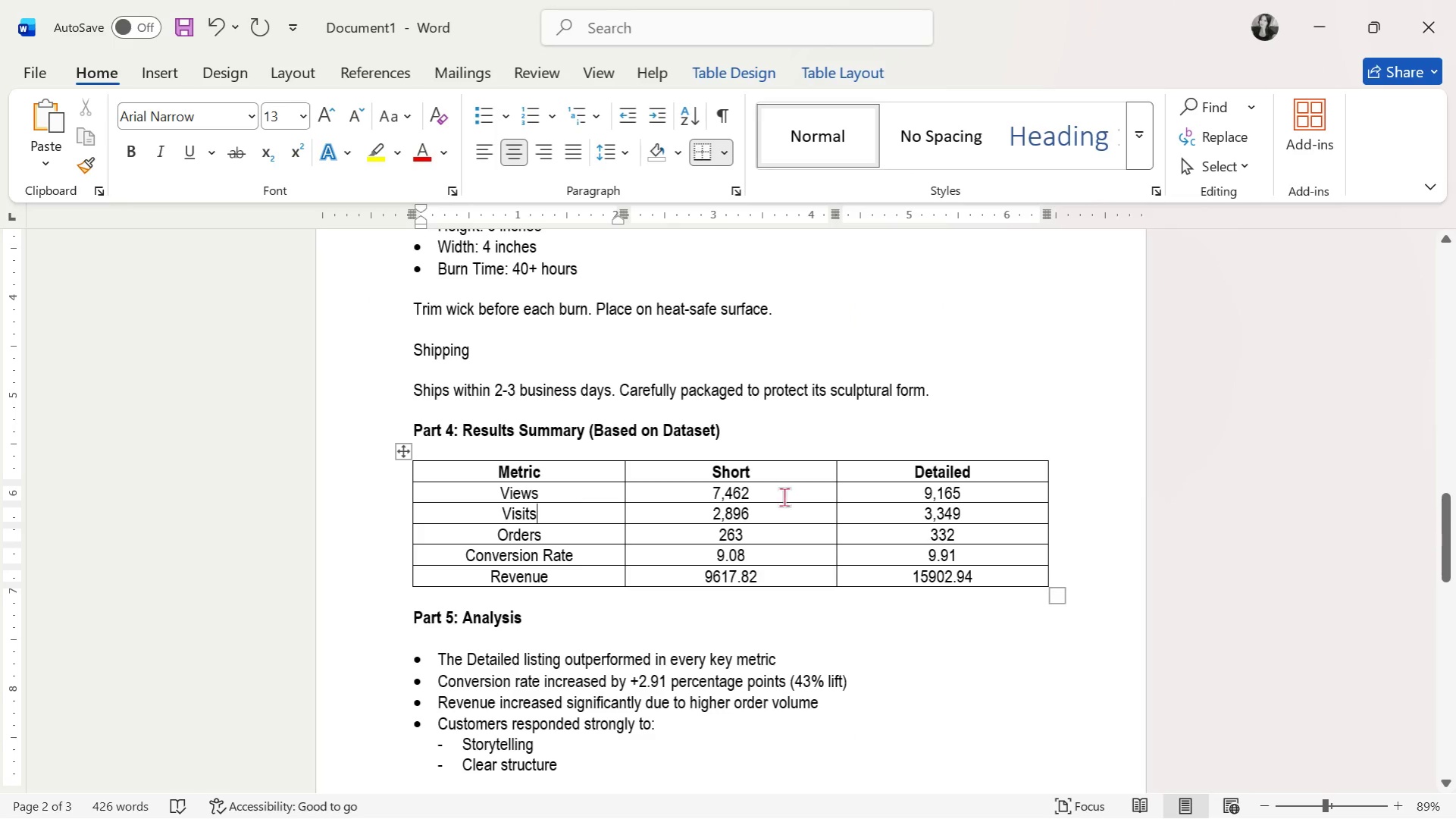 
key(Alt+AltLeft)
 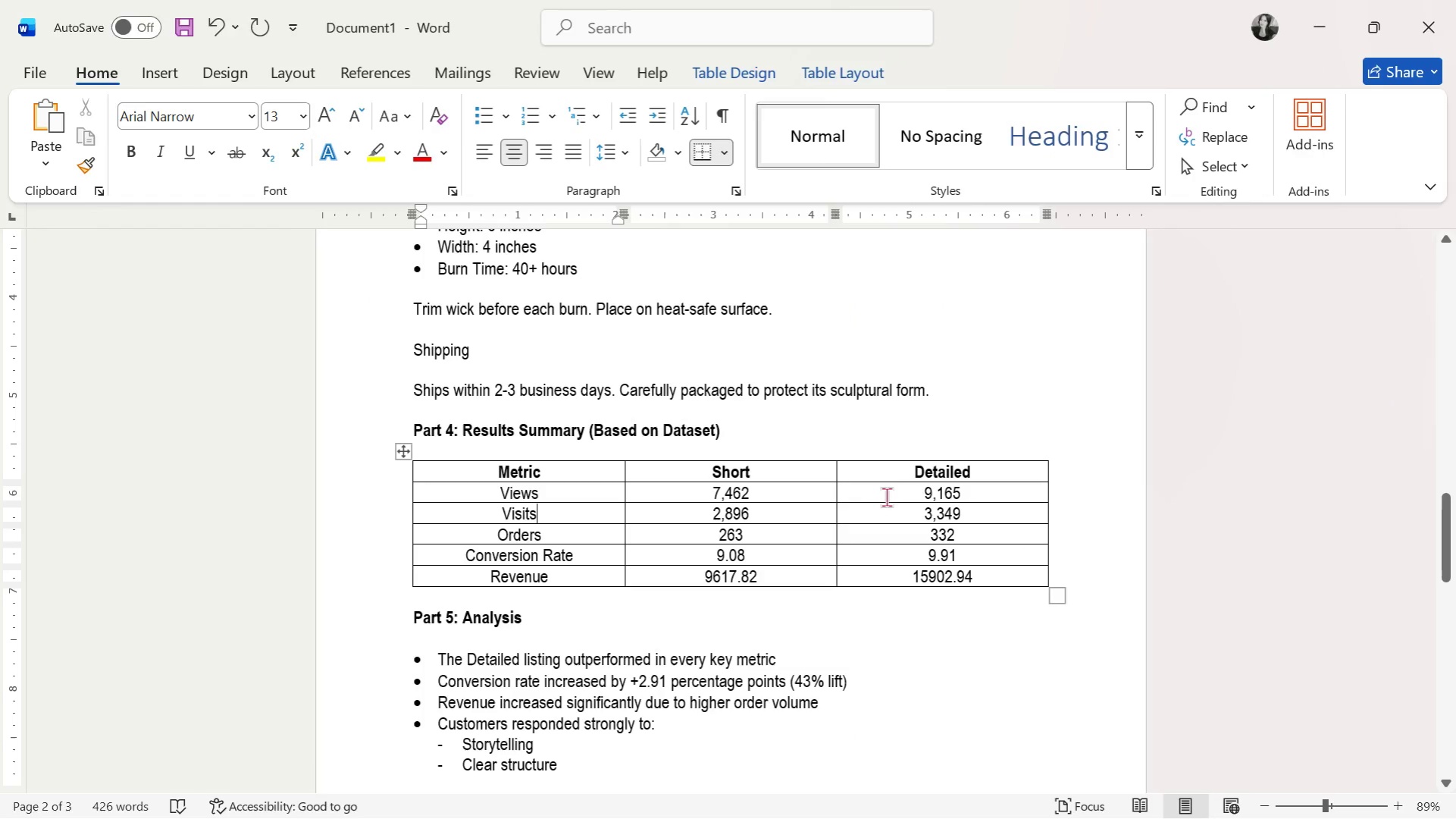 
key(Alt+Tab)
 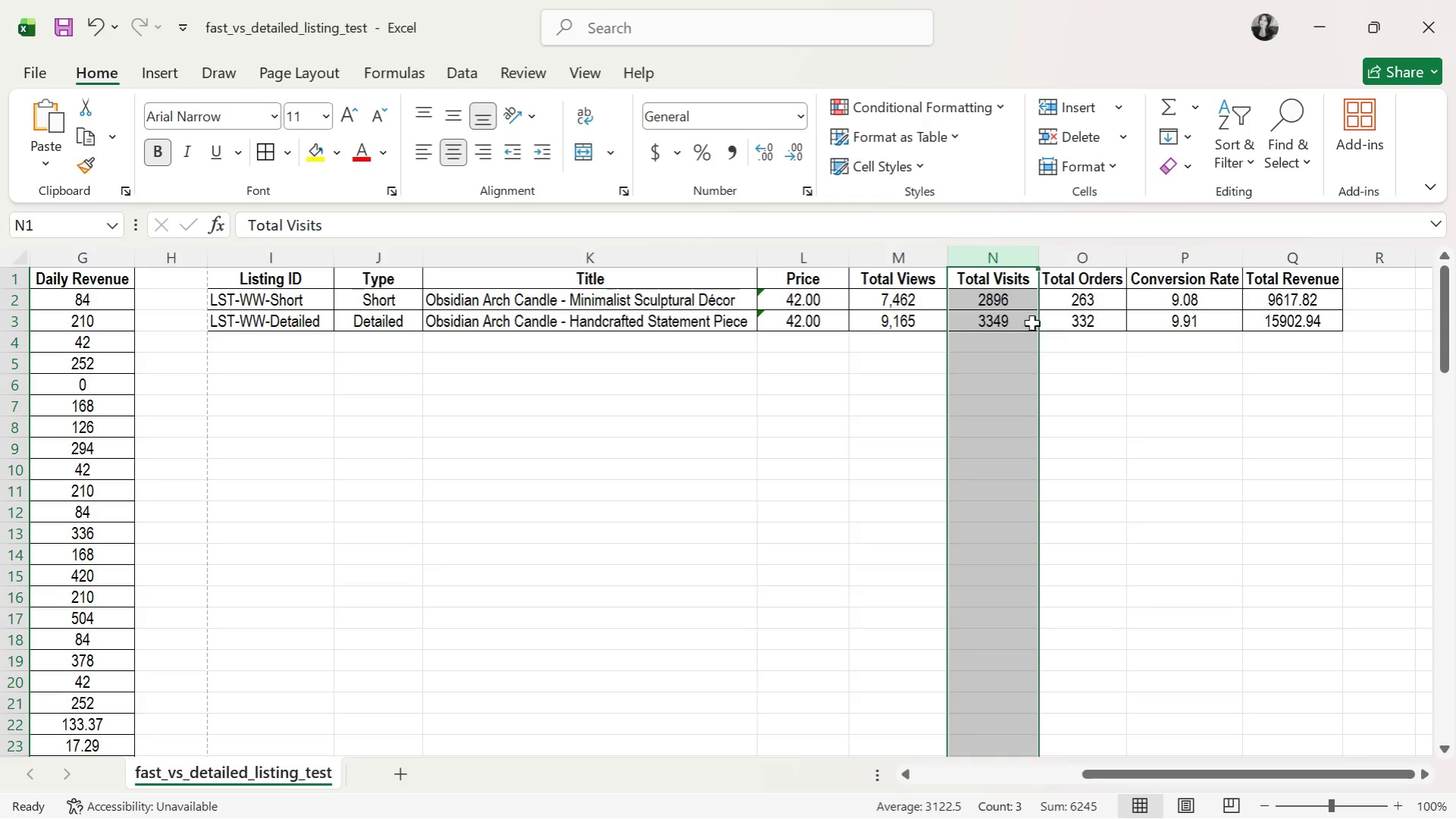 
key(Alt+AltLeft)
 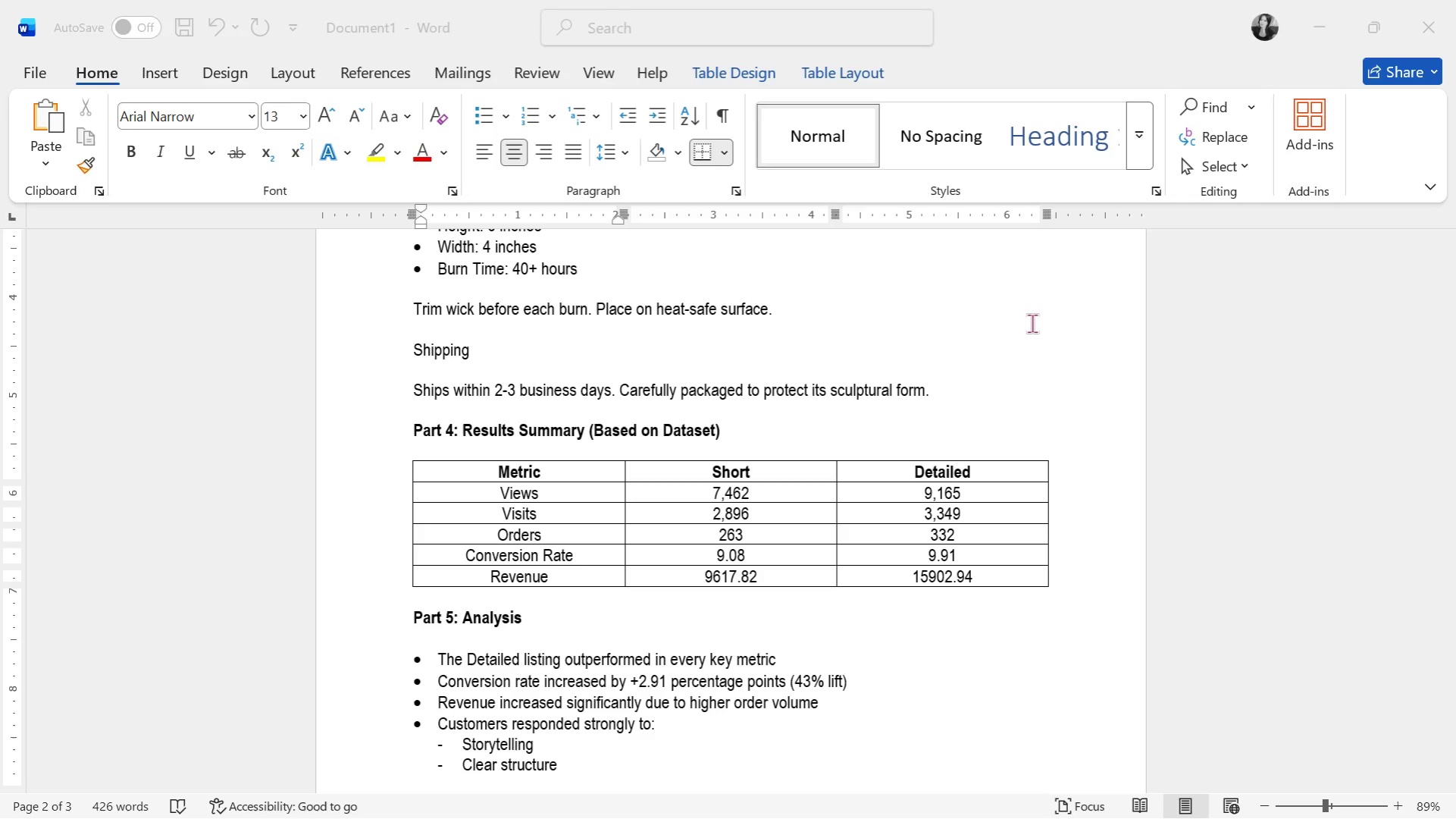 
key(Alt+Tab)
 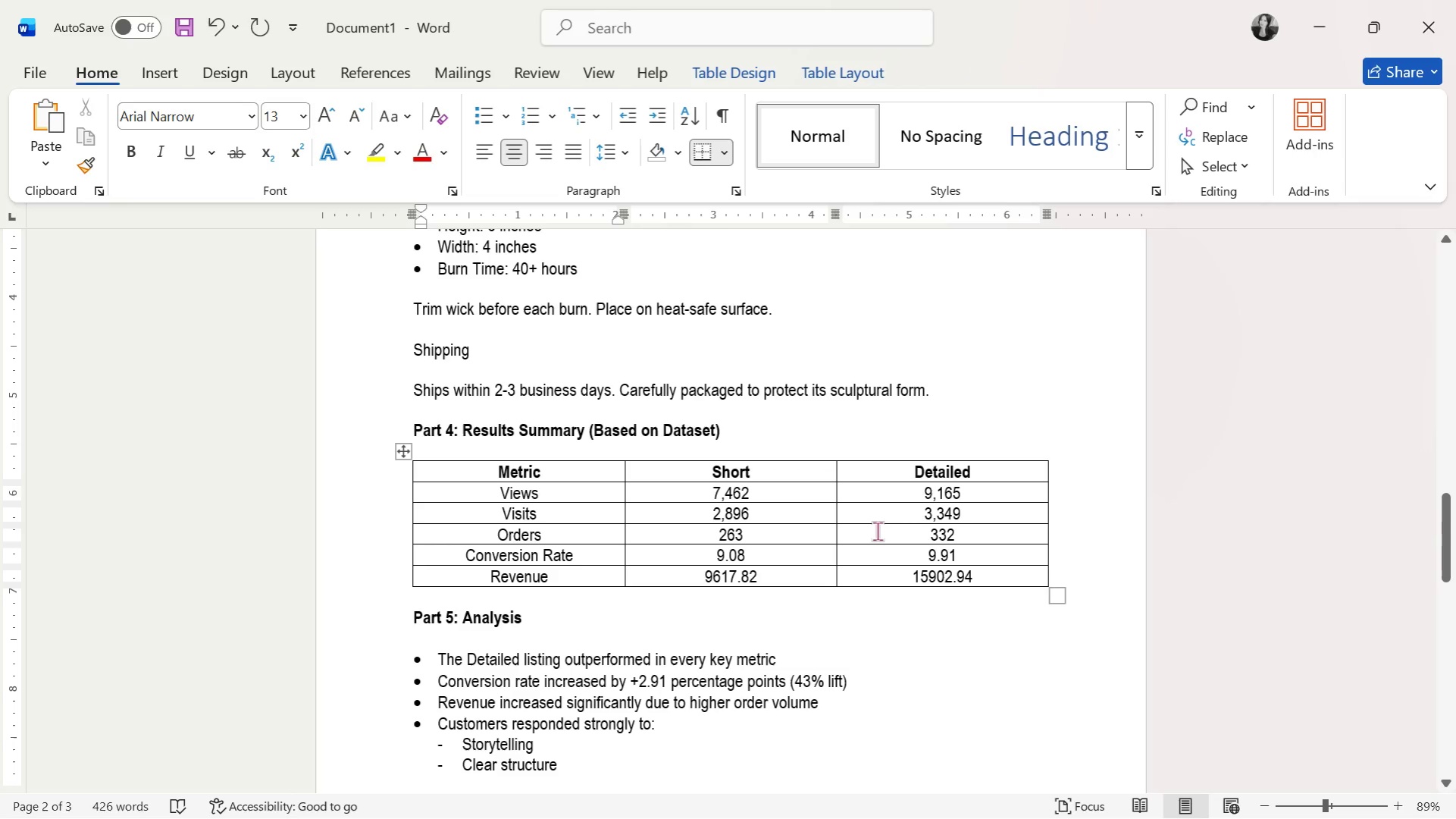 
key(Alt+AltLeft)
 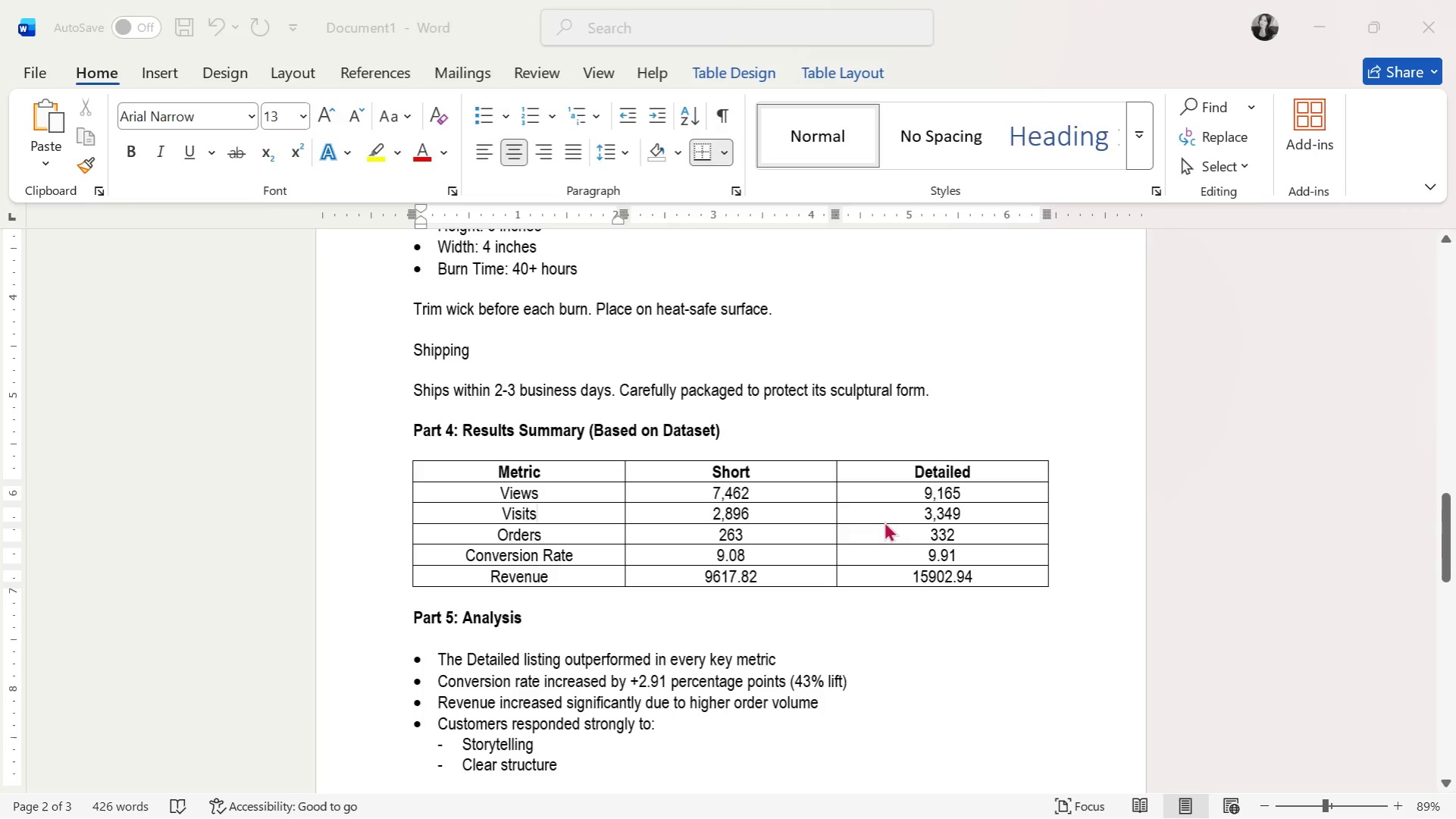 
key(Alt+Tab)
 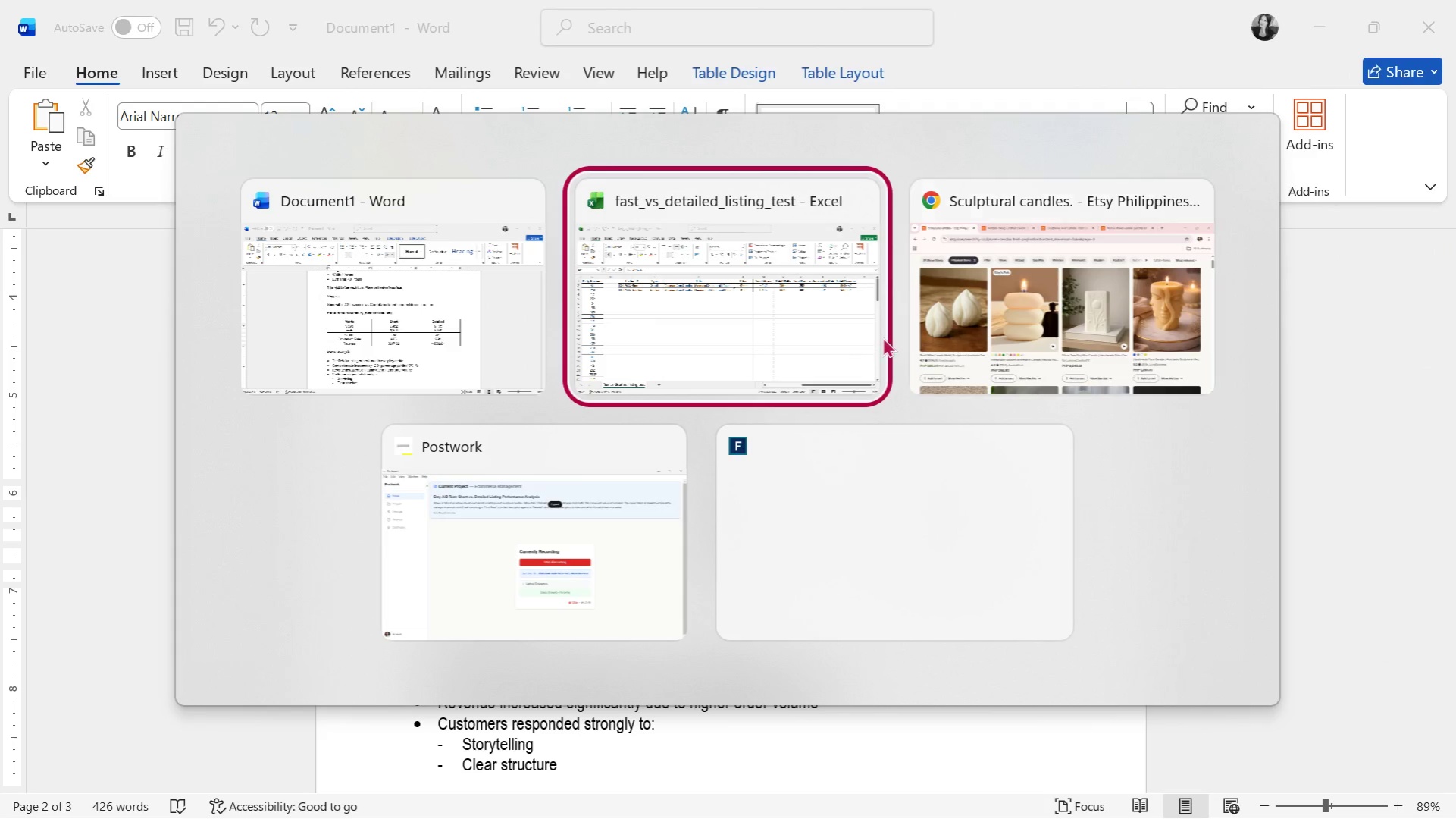 
left_click([850, 337])
 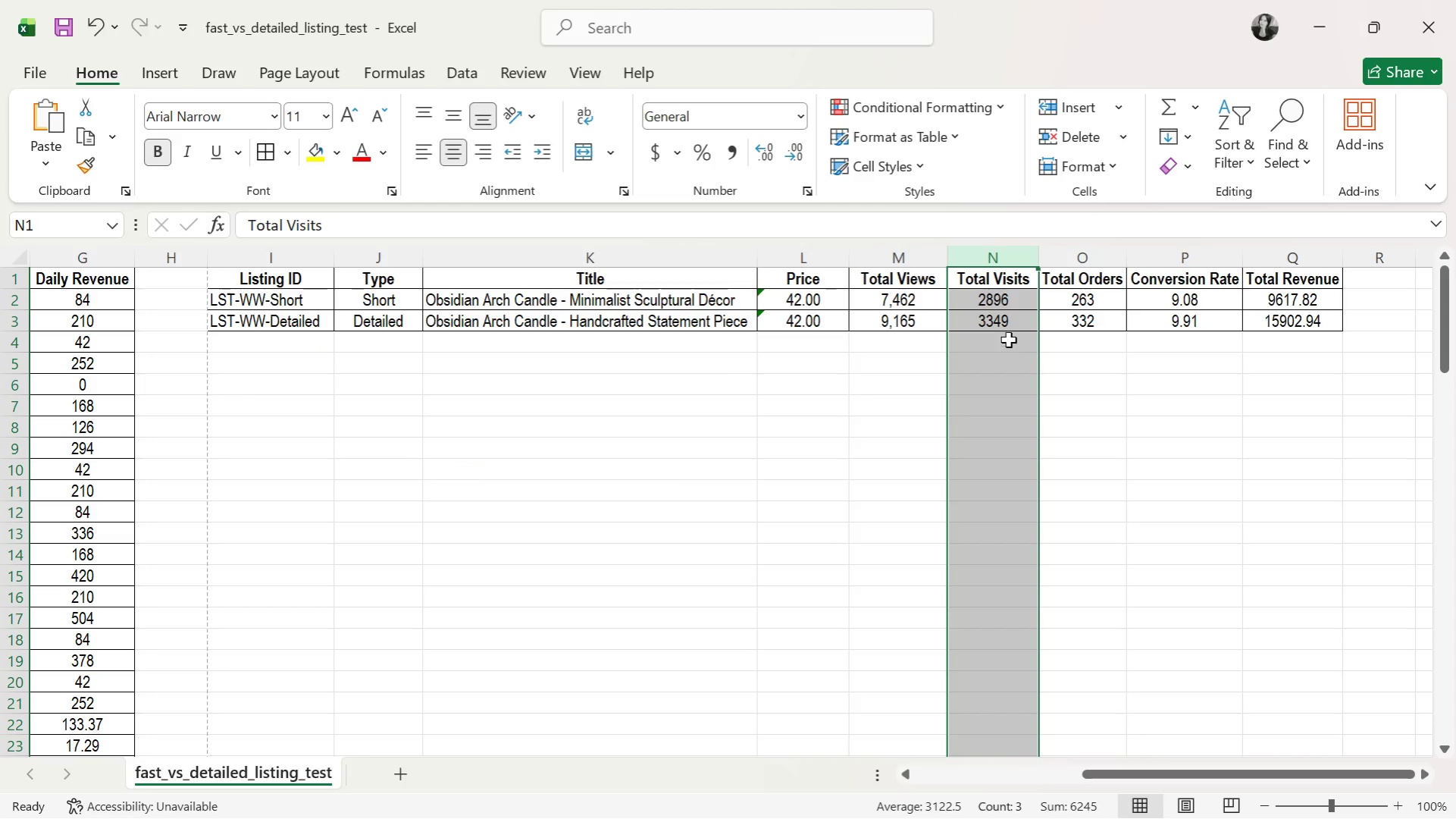 
key(Alt+AltLeft)
 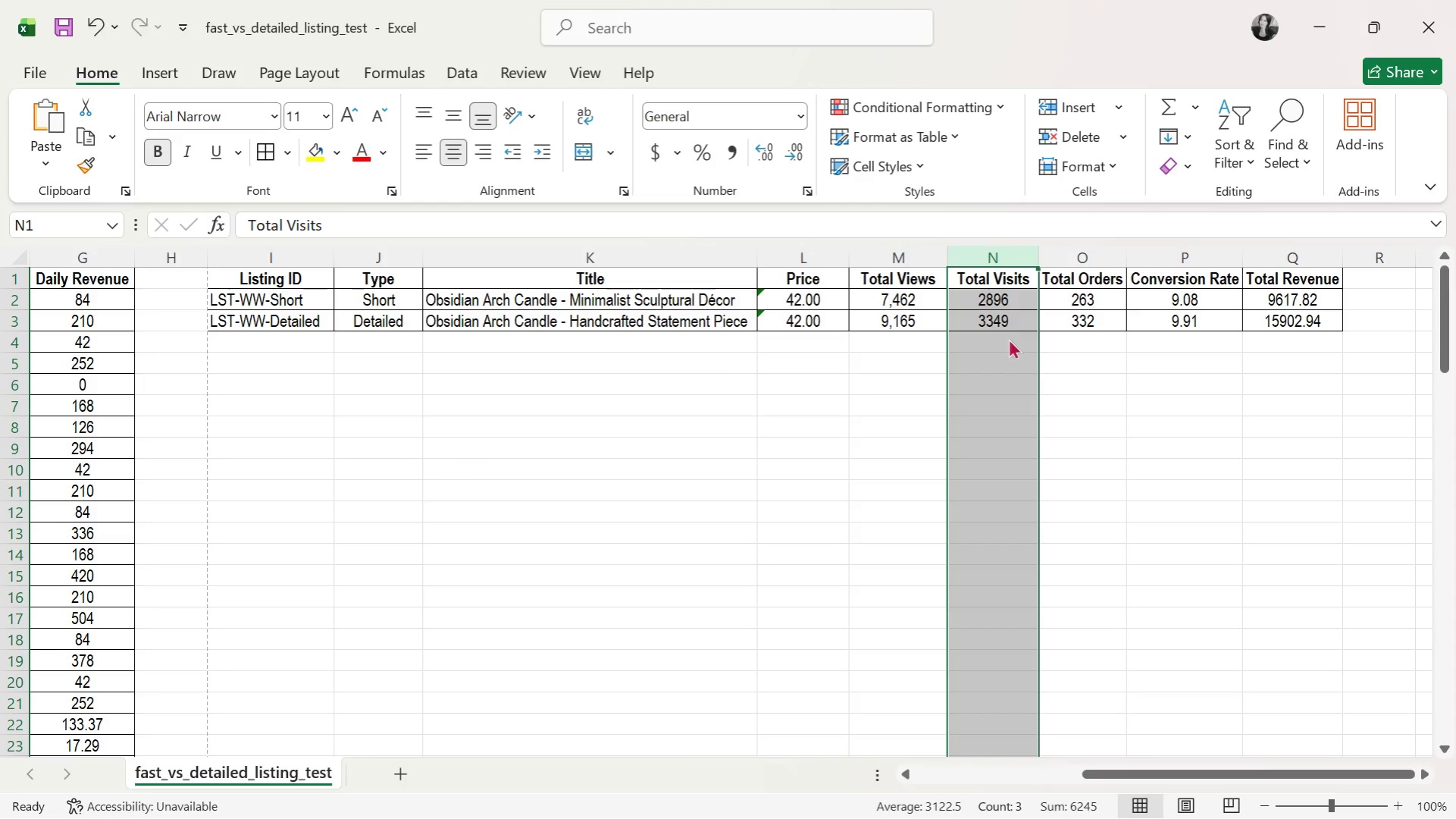 
key(Alt+Tab)
 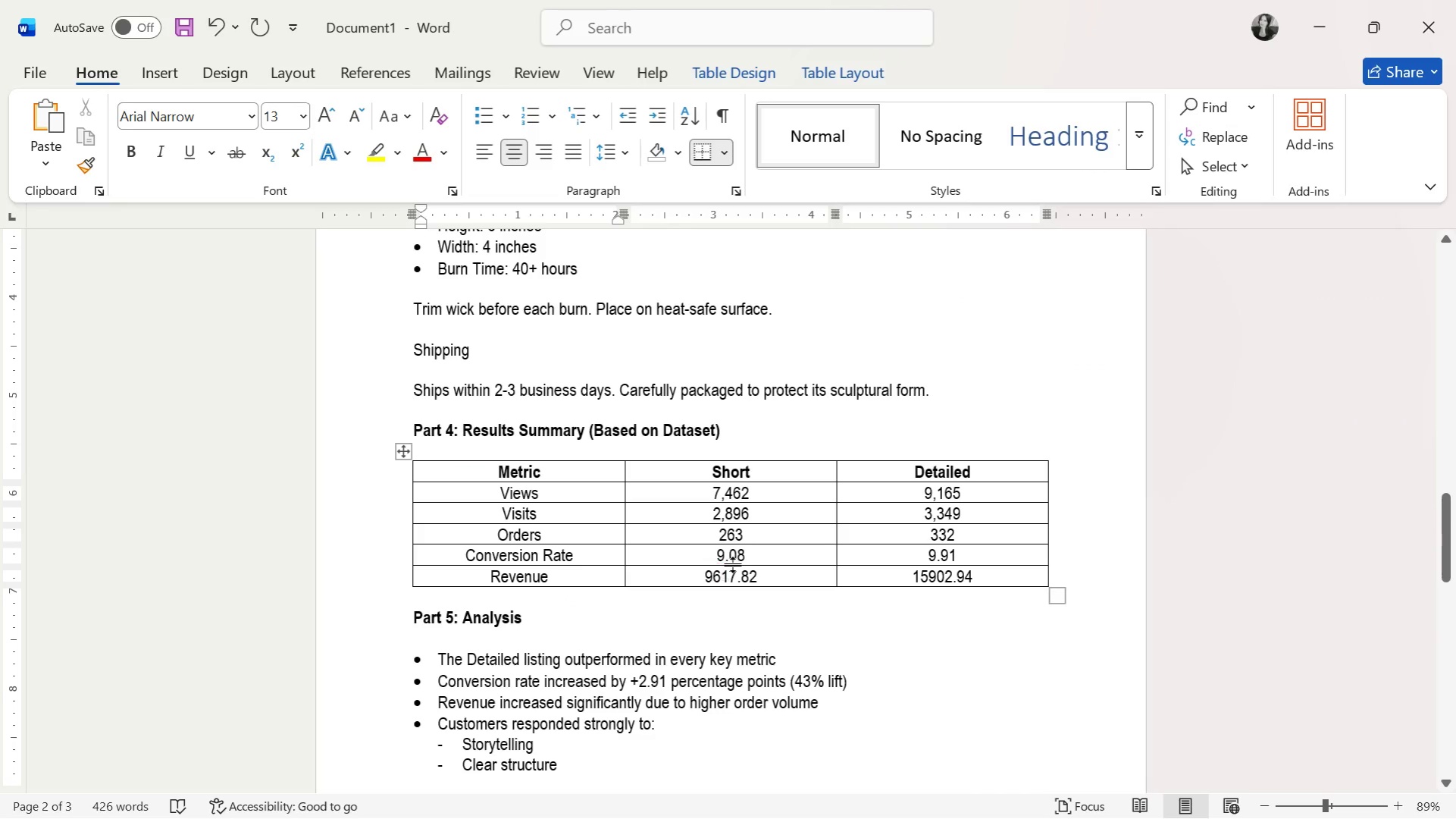 
key(Alt+AltLeft)
 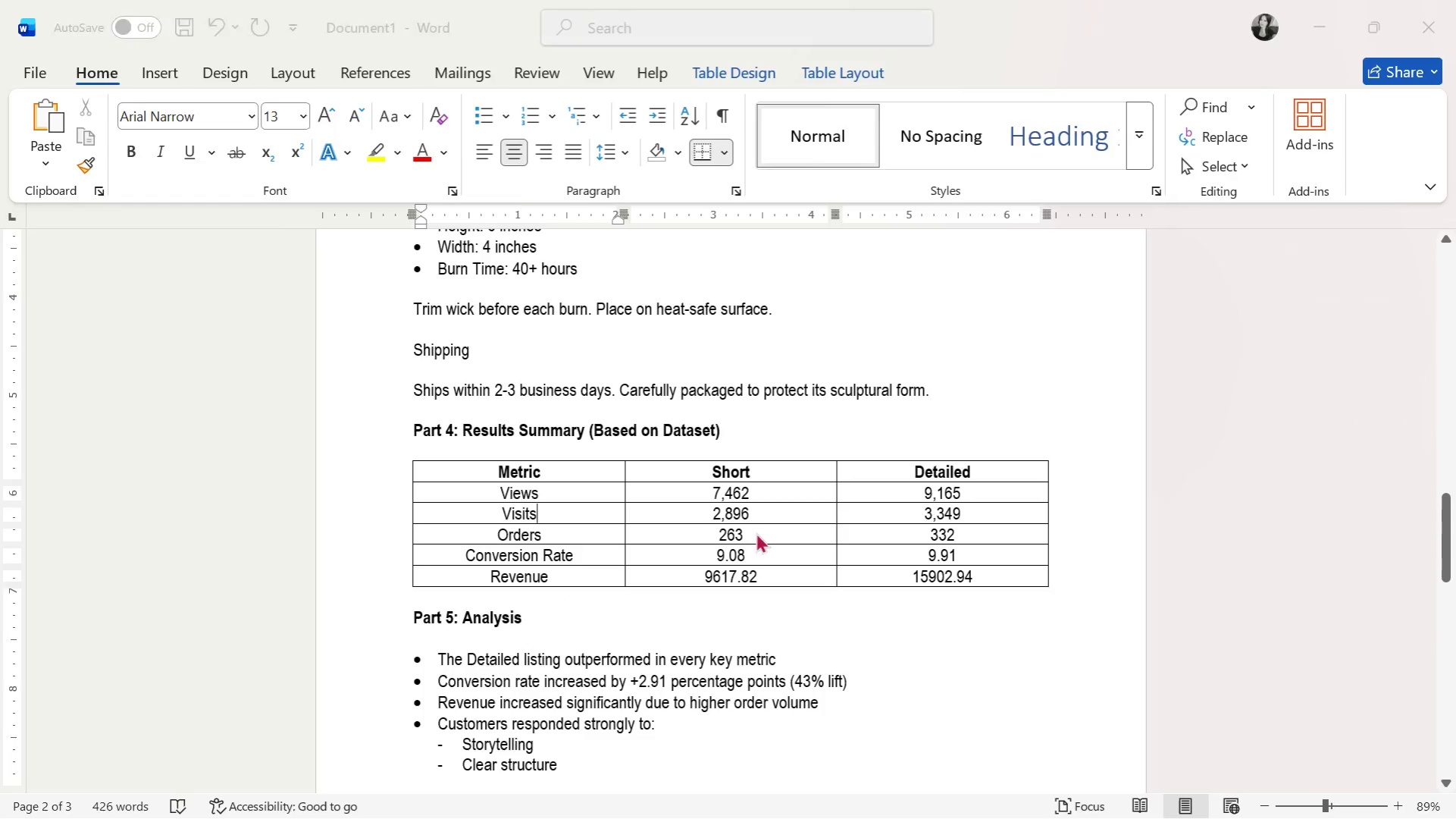 
key(Alt+Tab)
 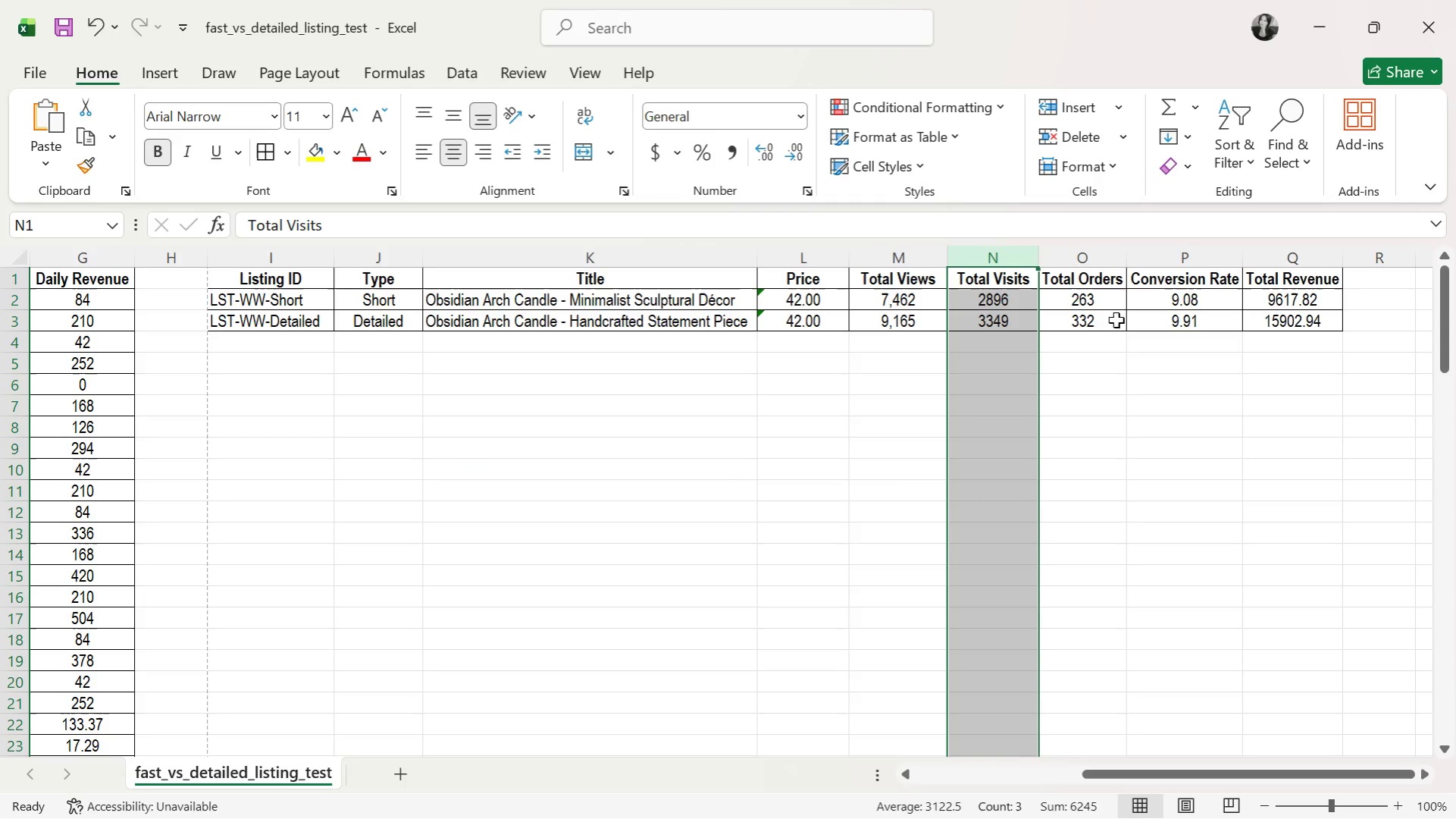 
left_click([1115, 312])
 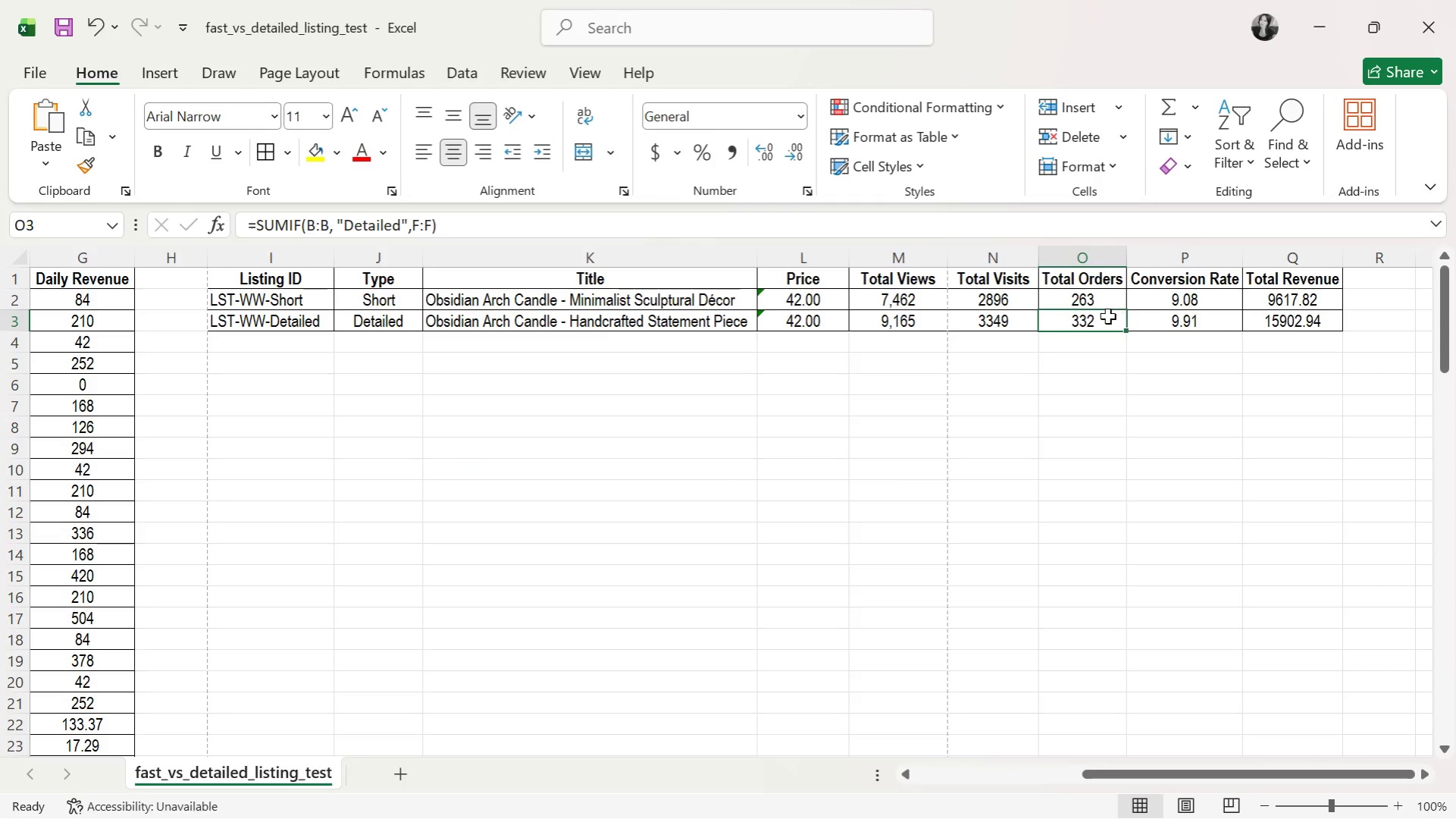 
key(Alt+AltLeft)
 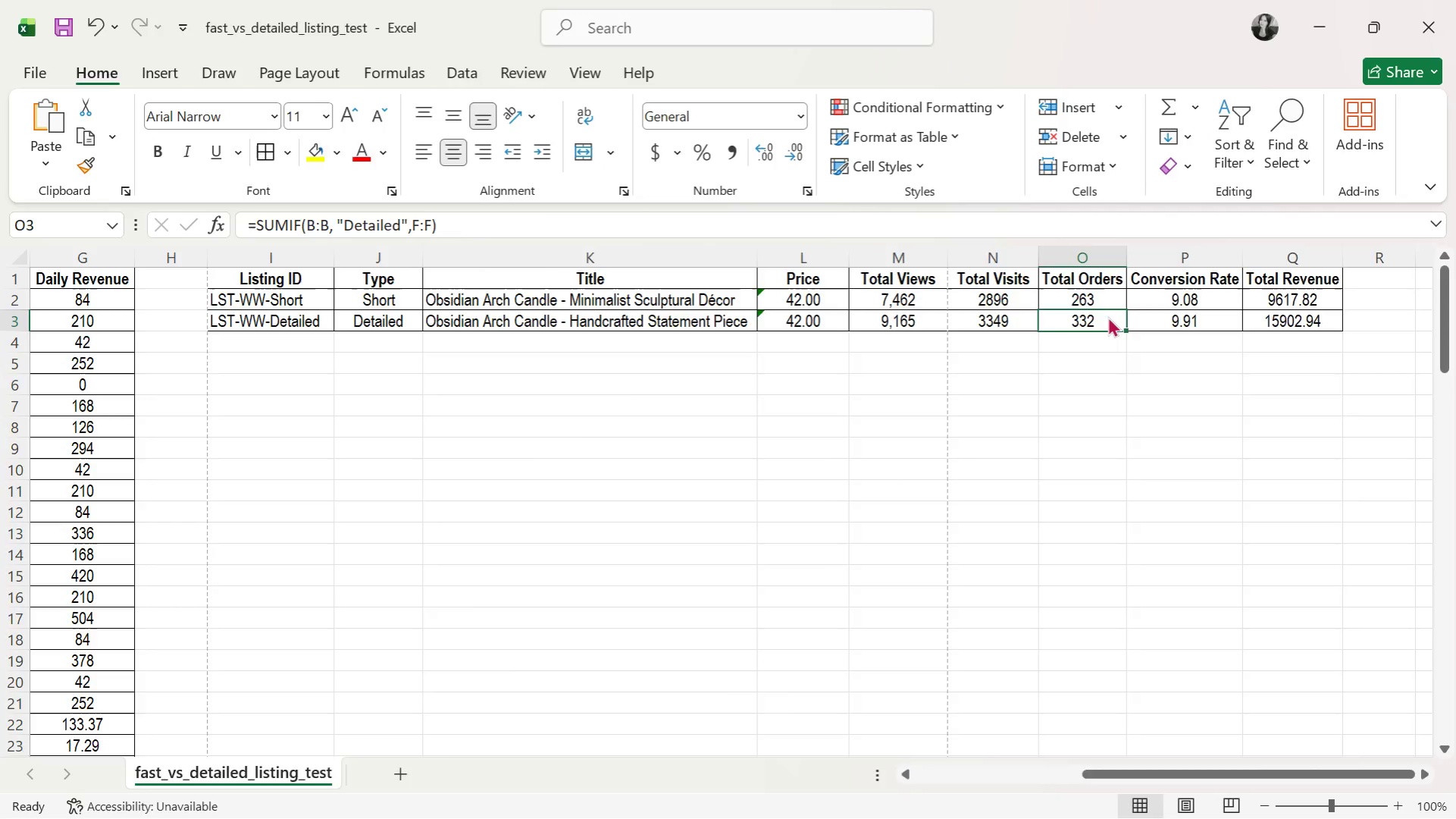 
key(Alt+Tab)
 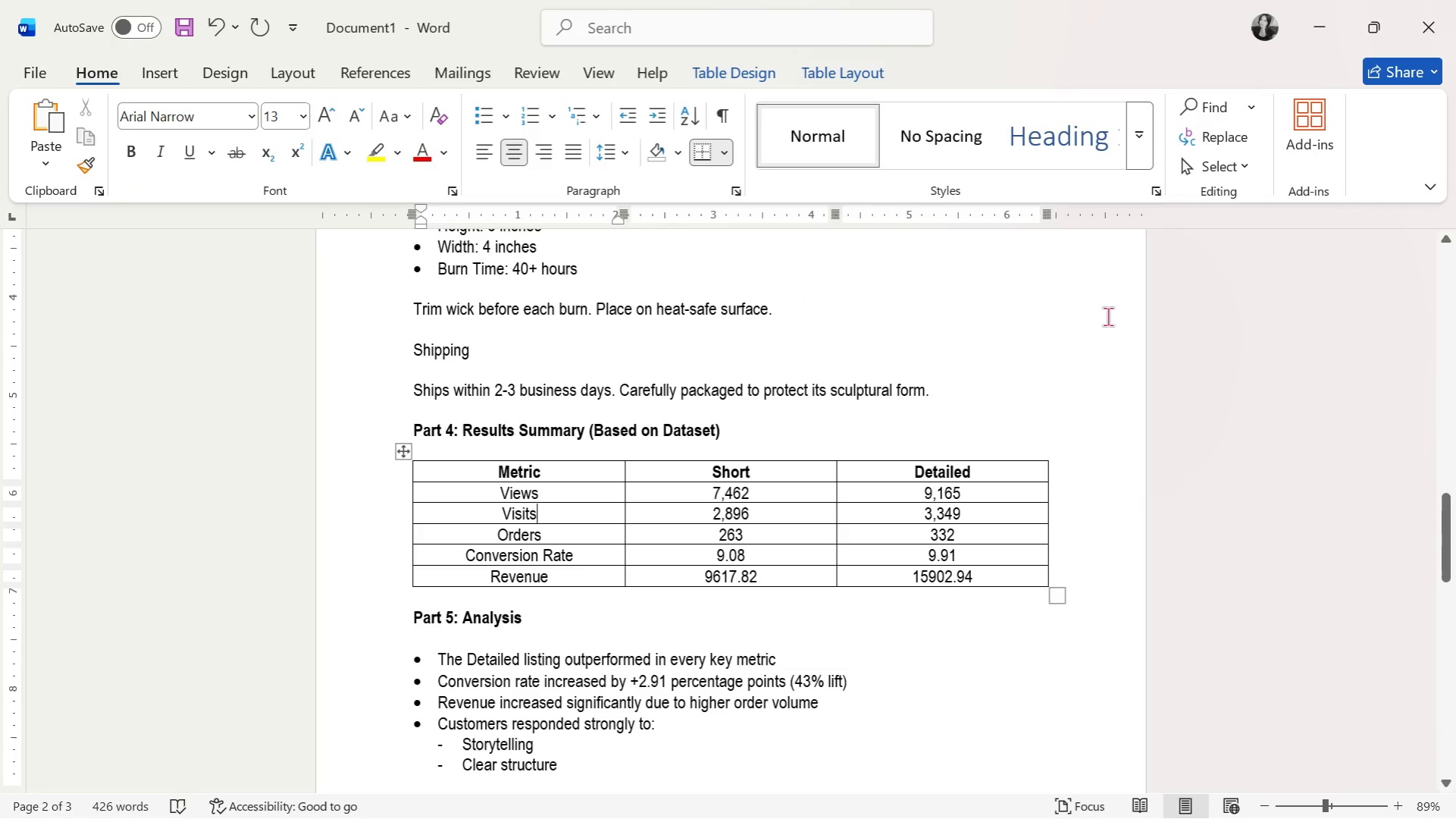 
key(Alt+AltLeft)
 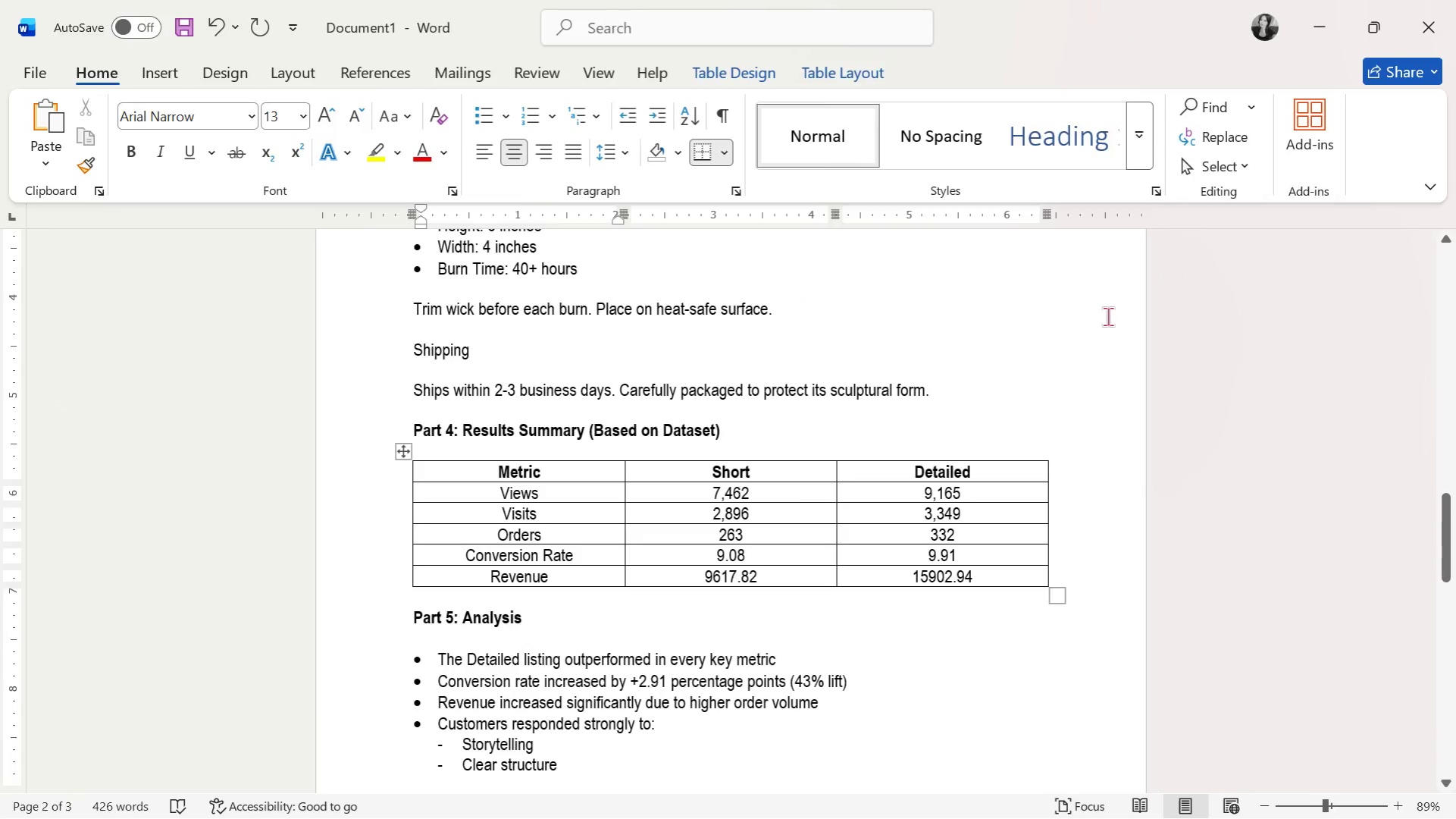 
key(Alt+Tab)
 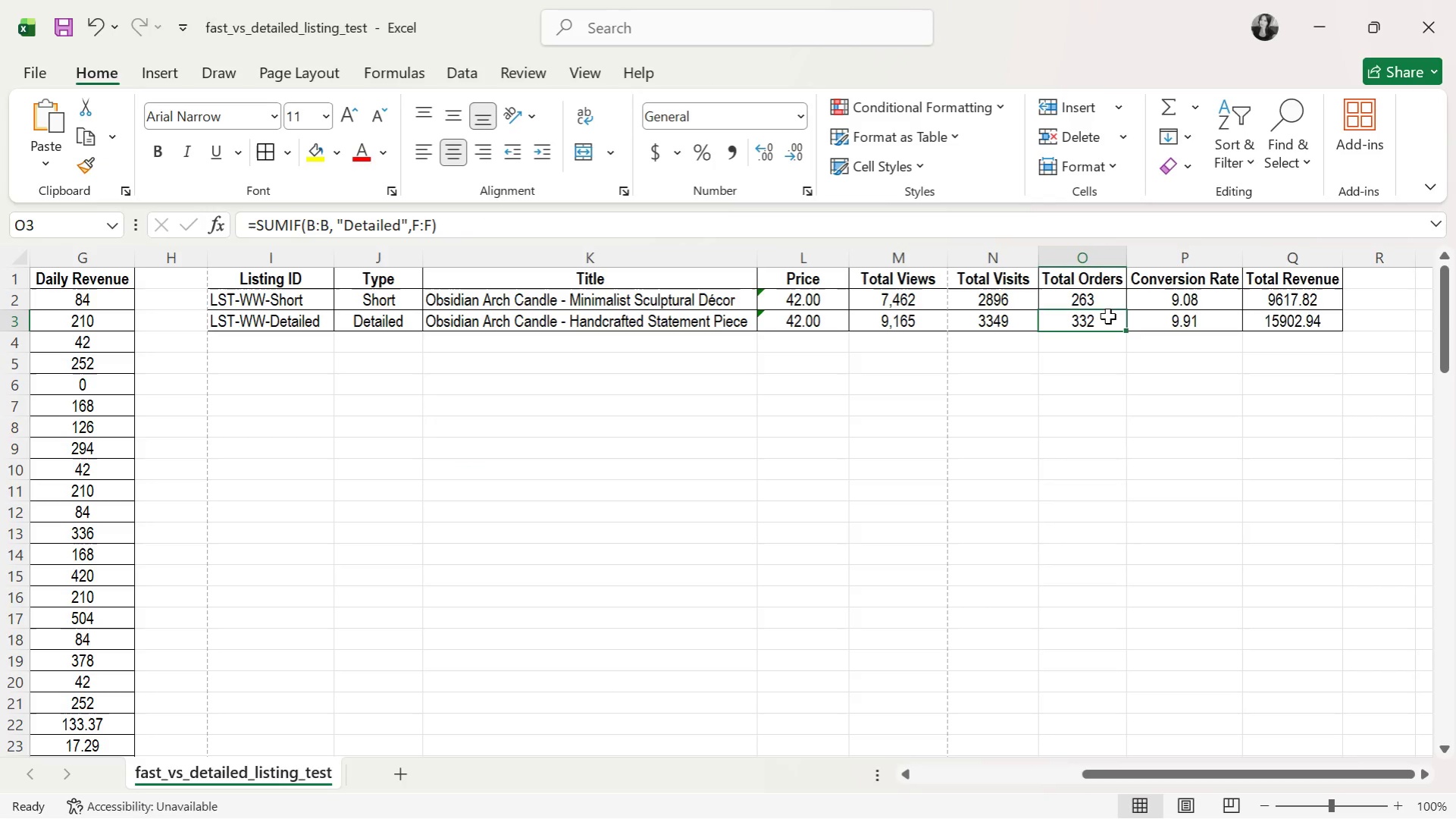 
key(Alt+AltLeft)
 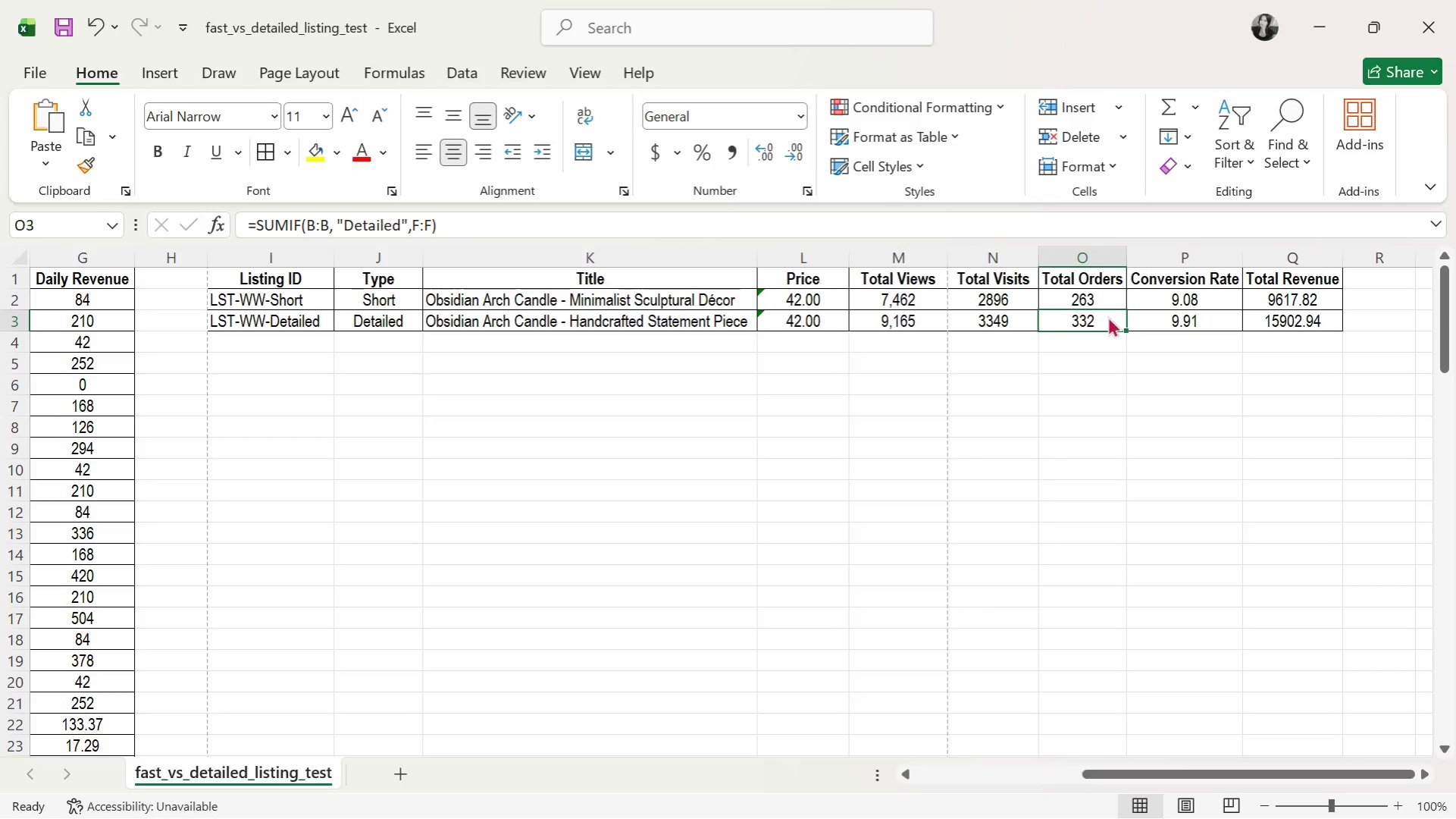 
key(Alt+Tab)
 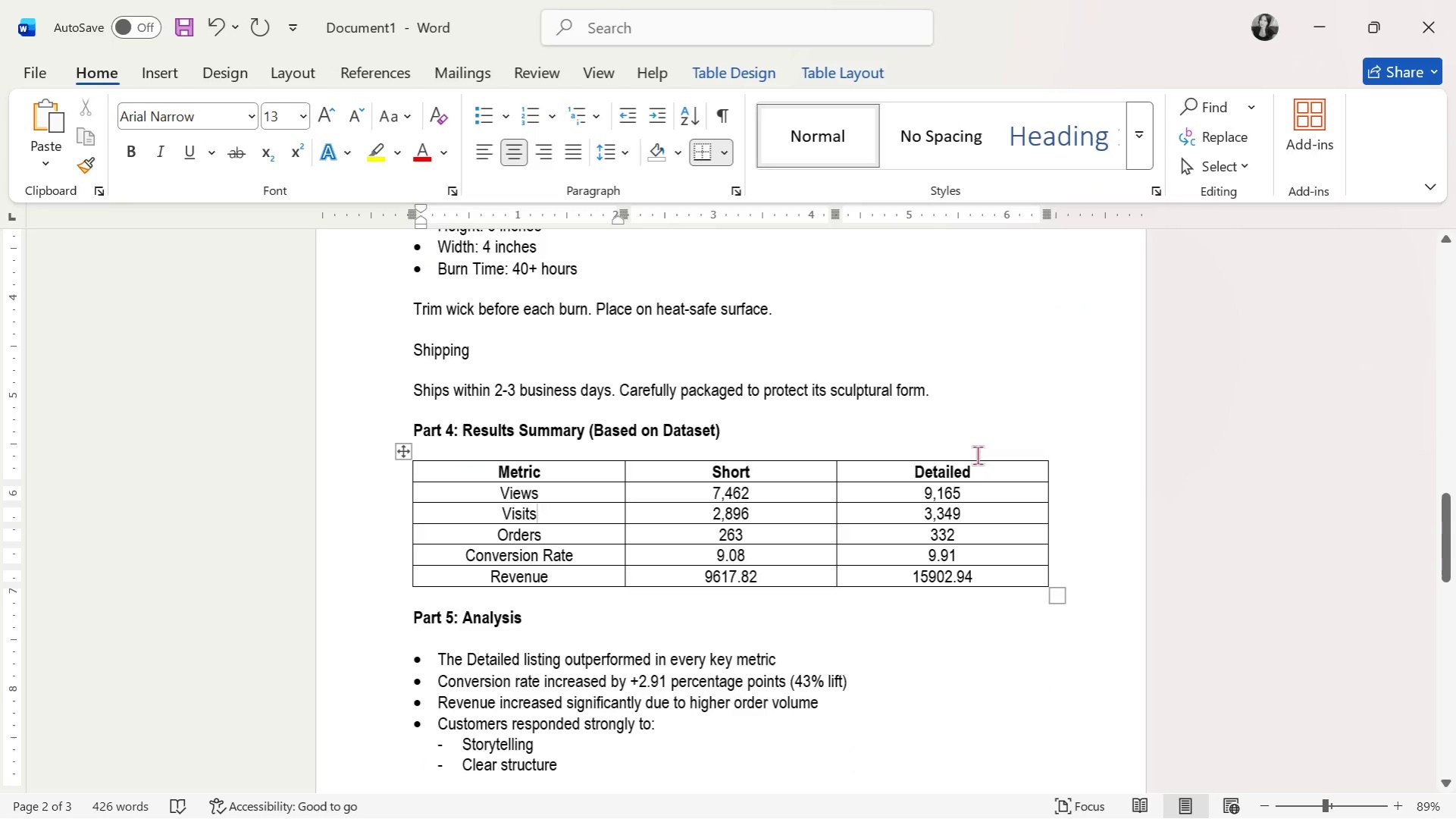 
key(Alt+AltLeft)
 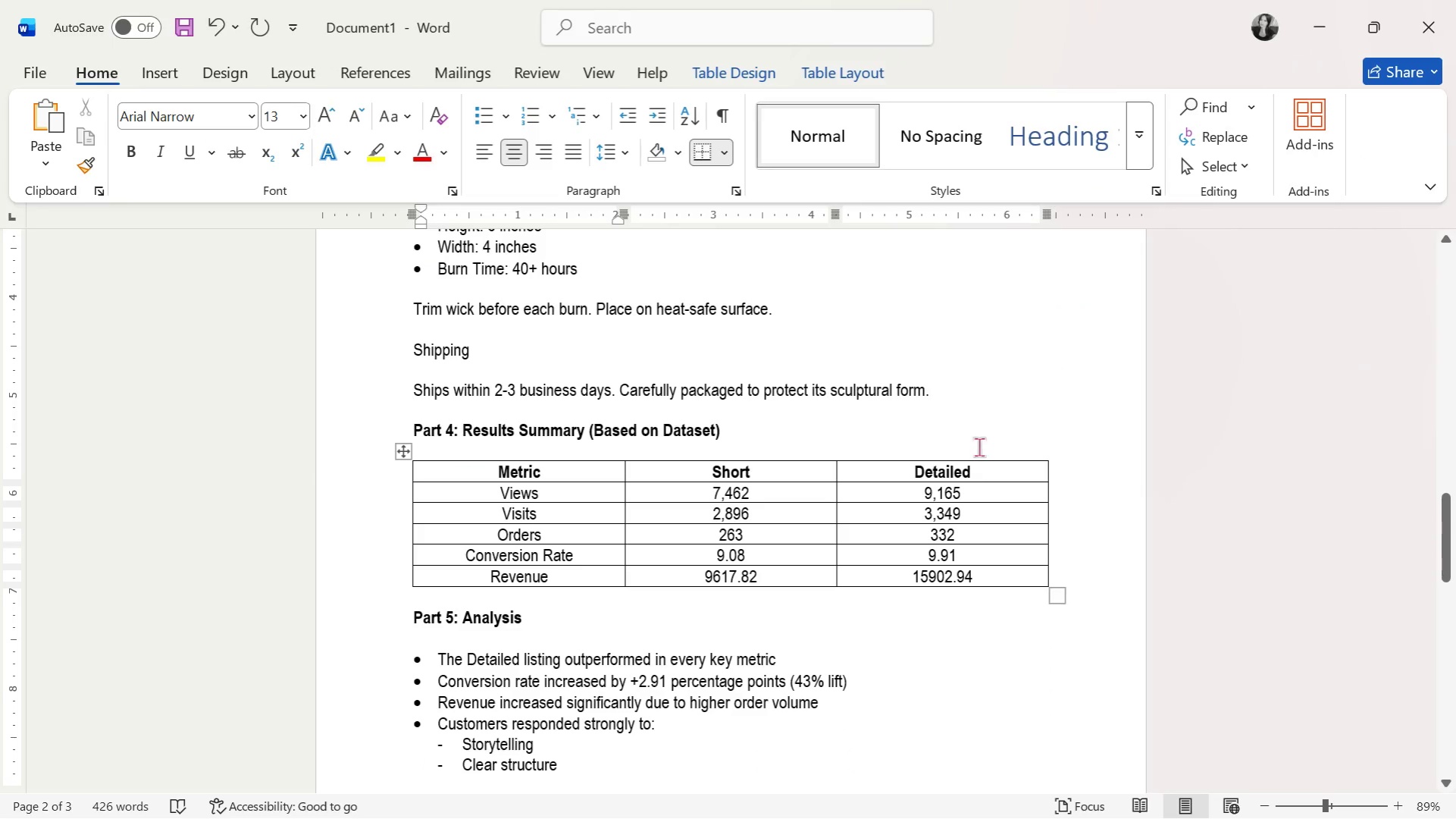 
key(Alt+Tab)
 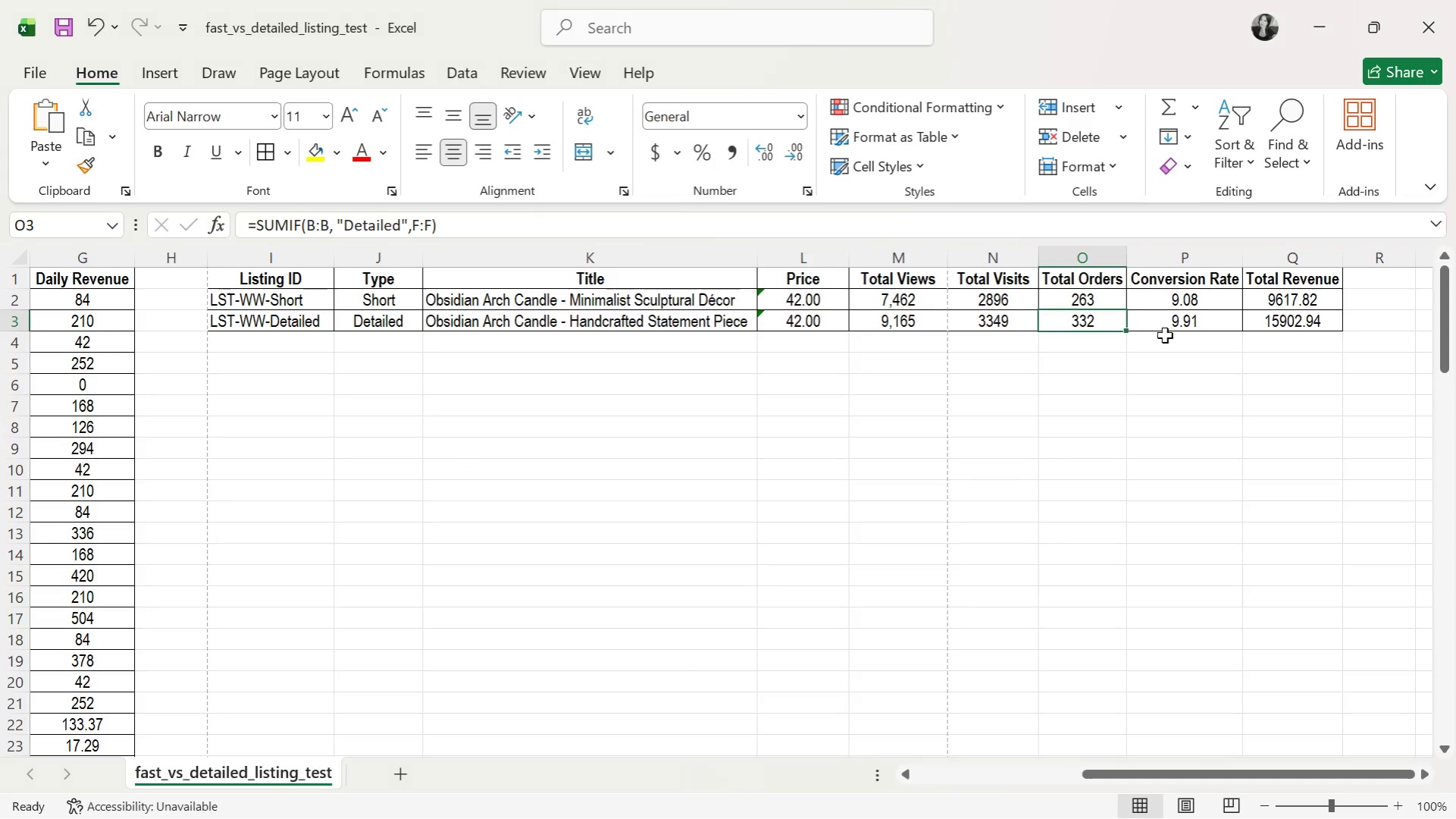 
key(Alt+AltLeft)
 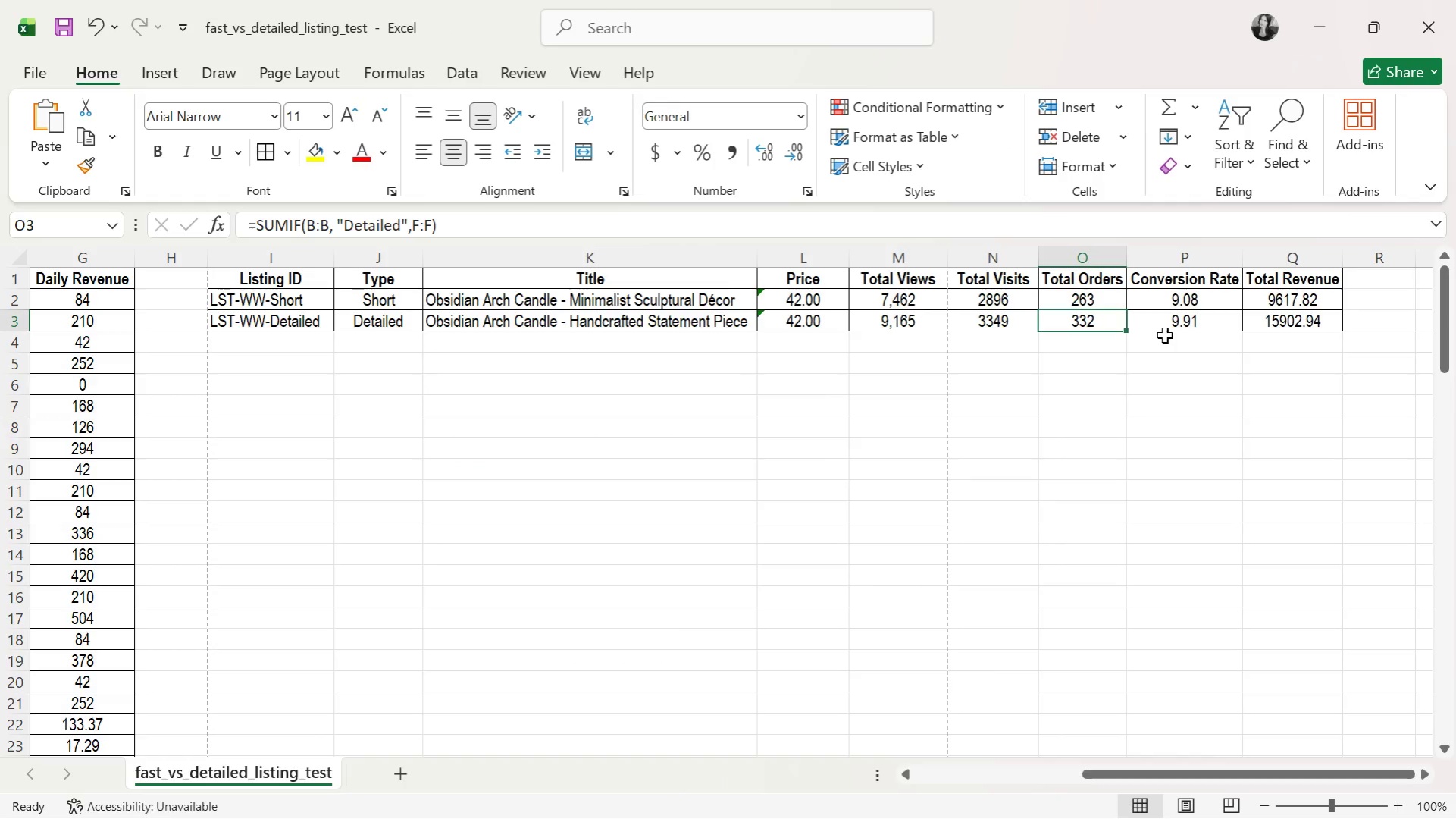 
key(Alt+Tab)
 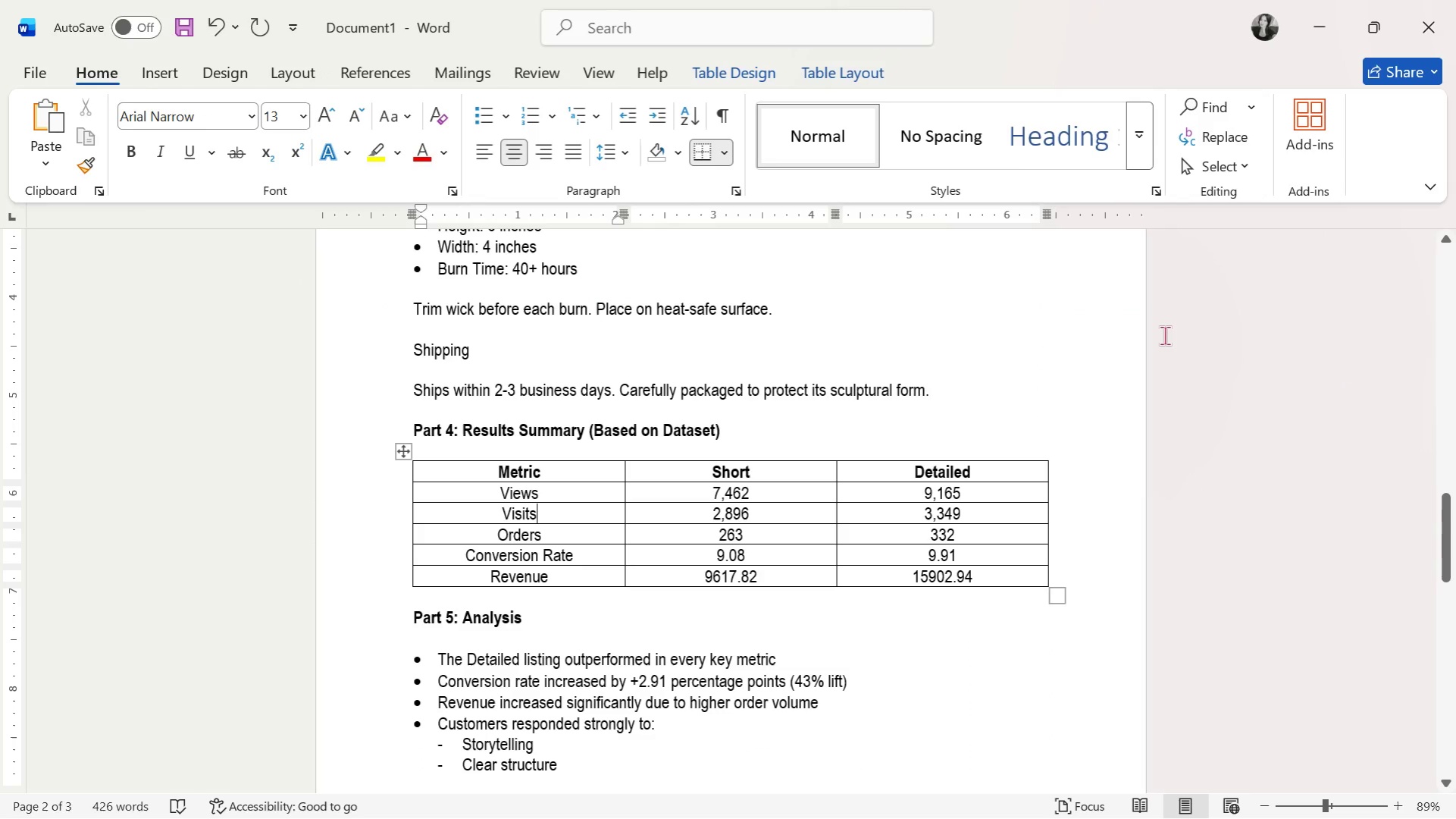 
key(Alt+AltLeft)
 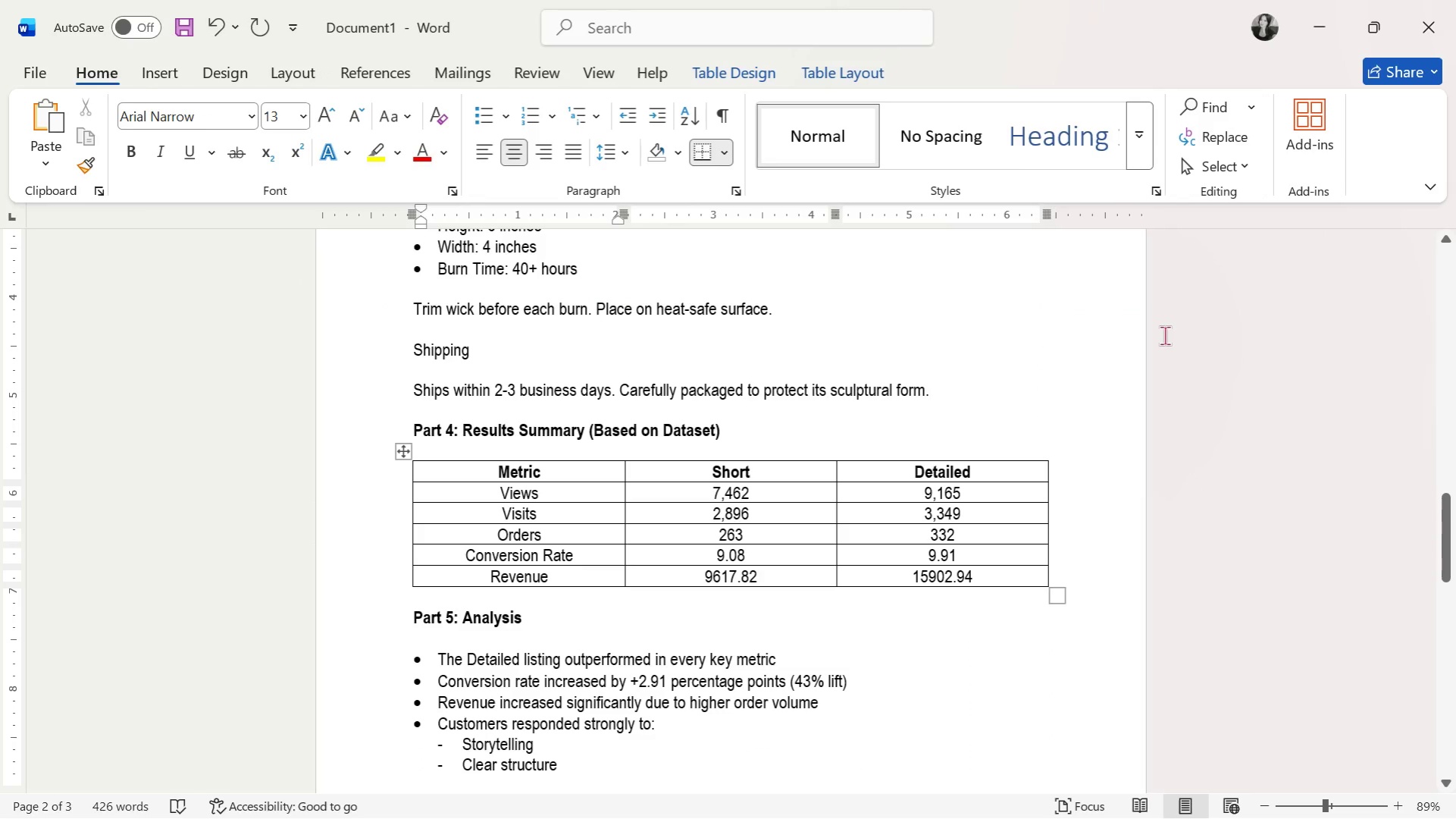 
key(Alt+Tab)
 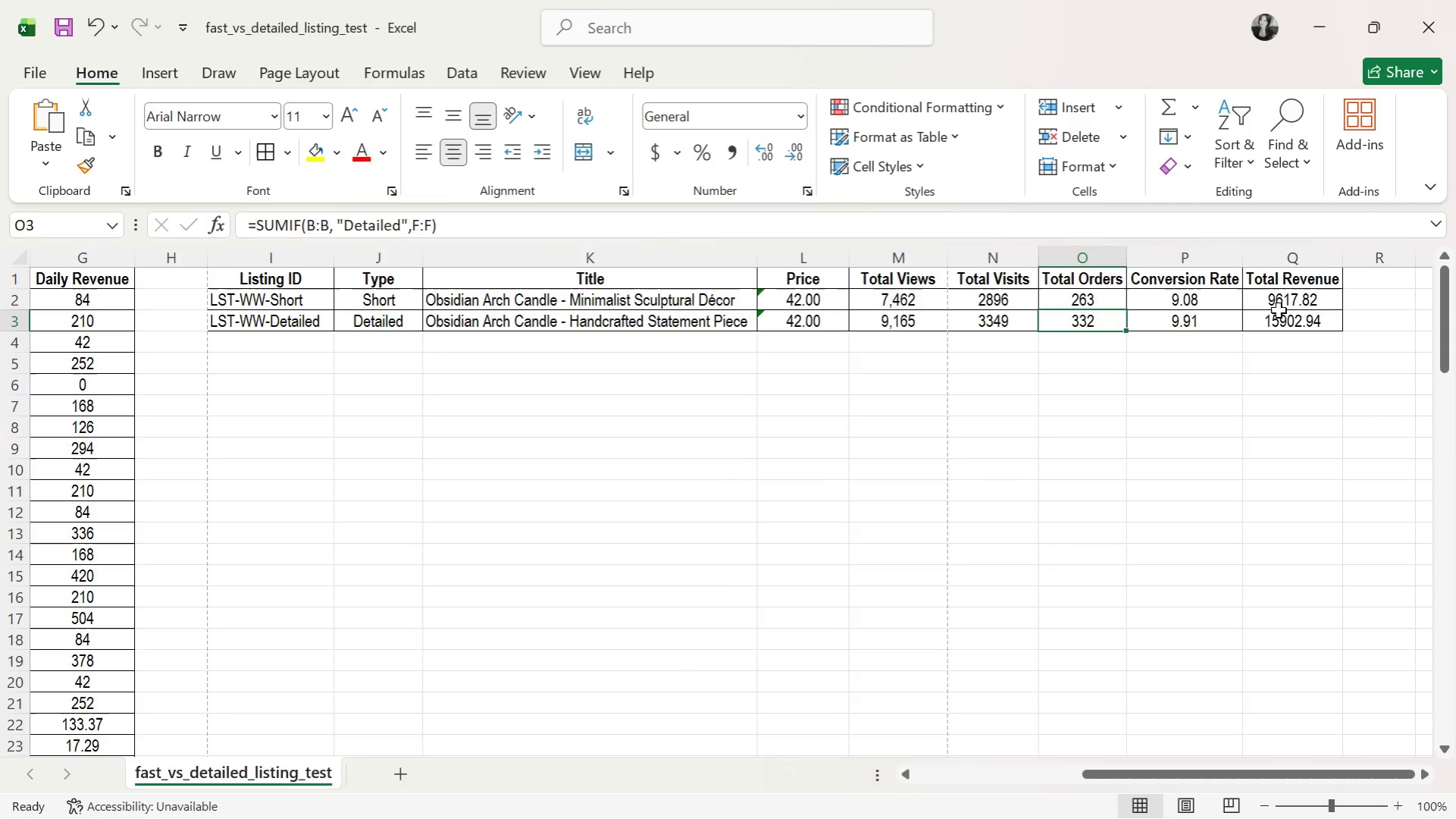 
key(Alt+AltLeft)
 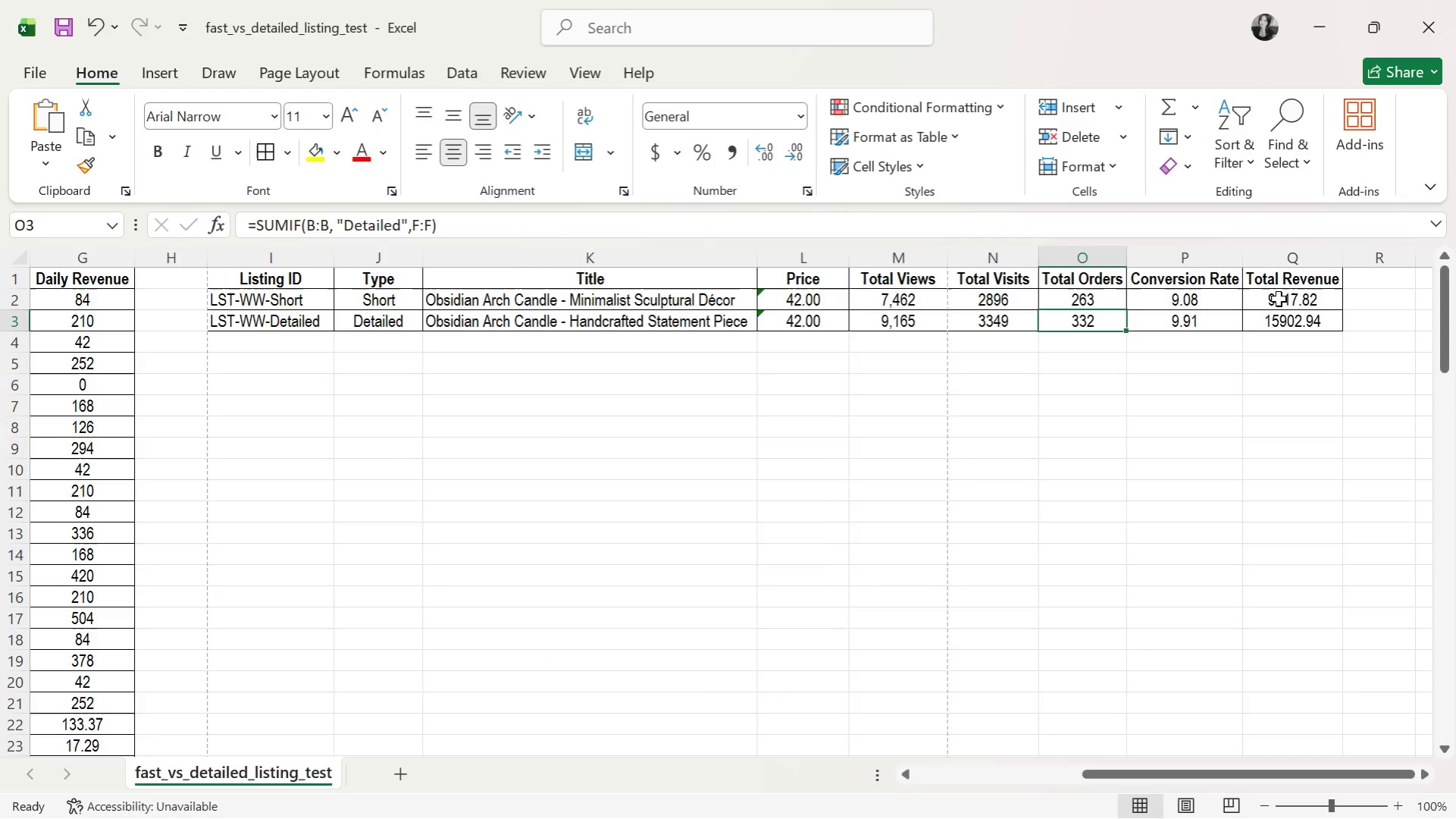 
key(Alt+Tab)
 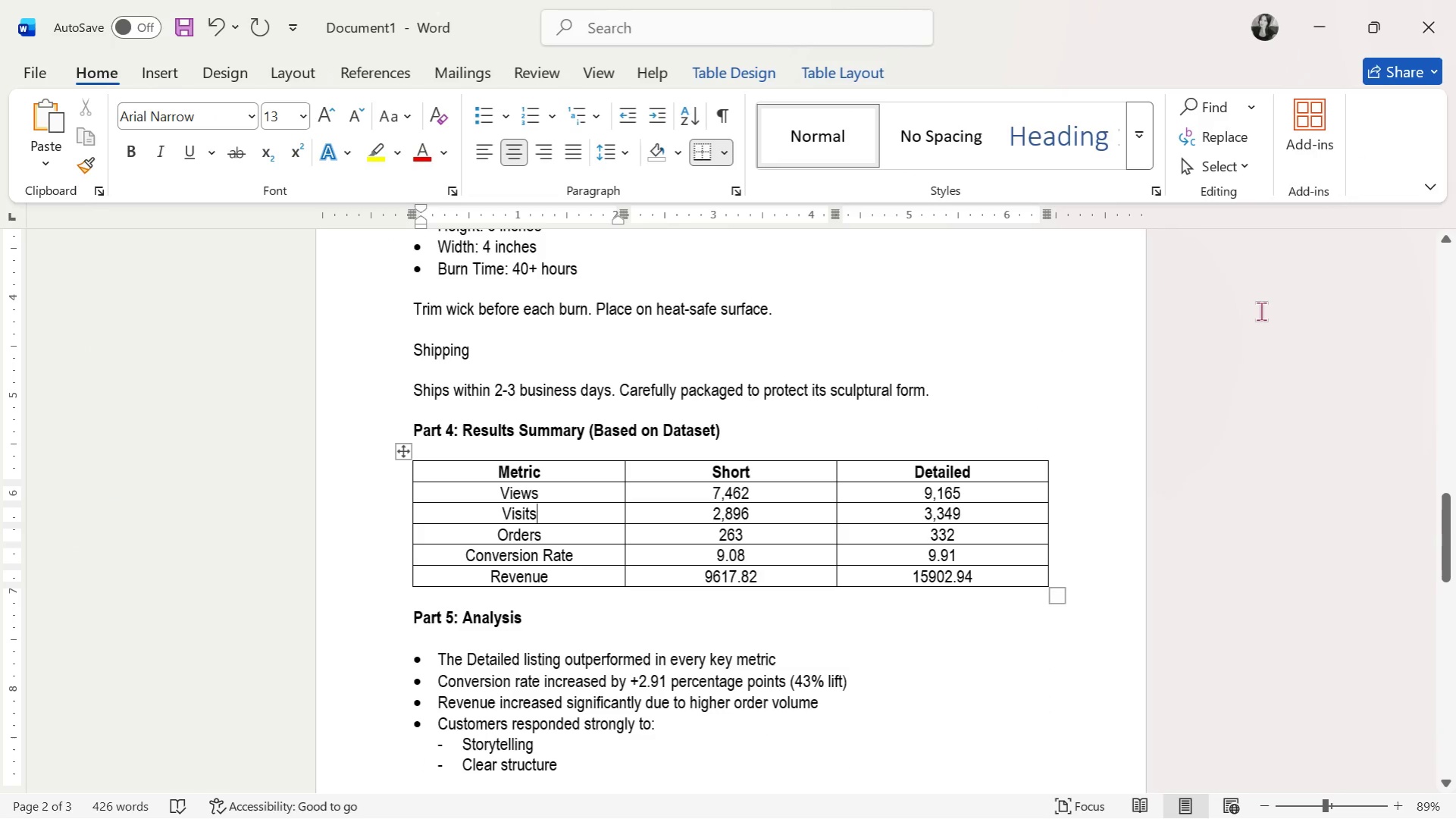 
key(Alt+Tab)
 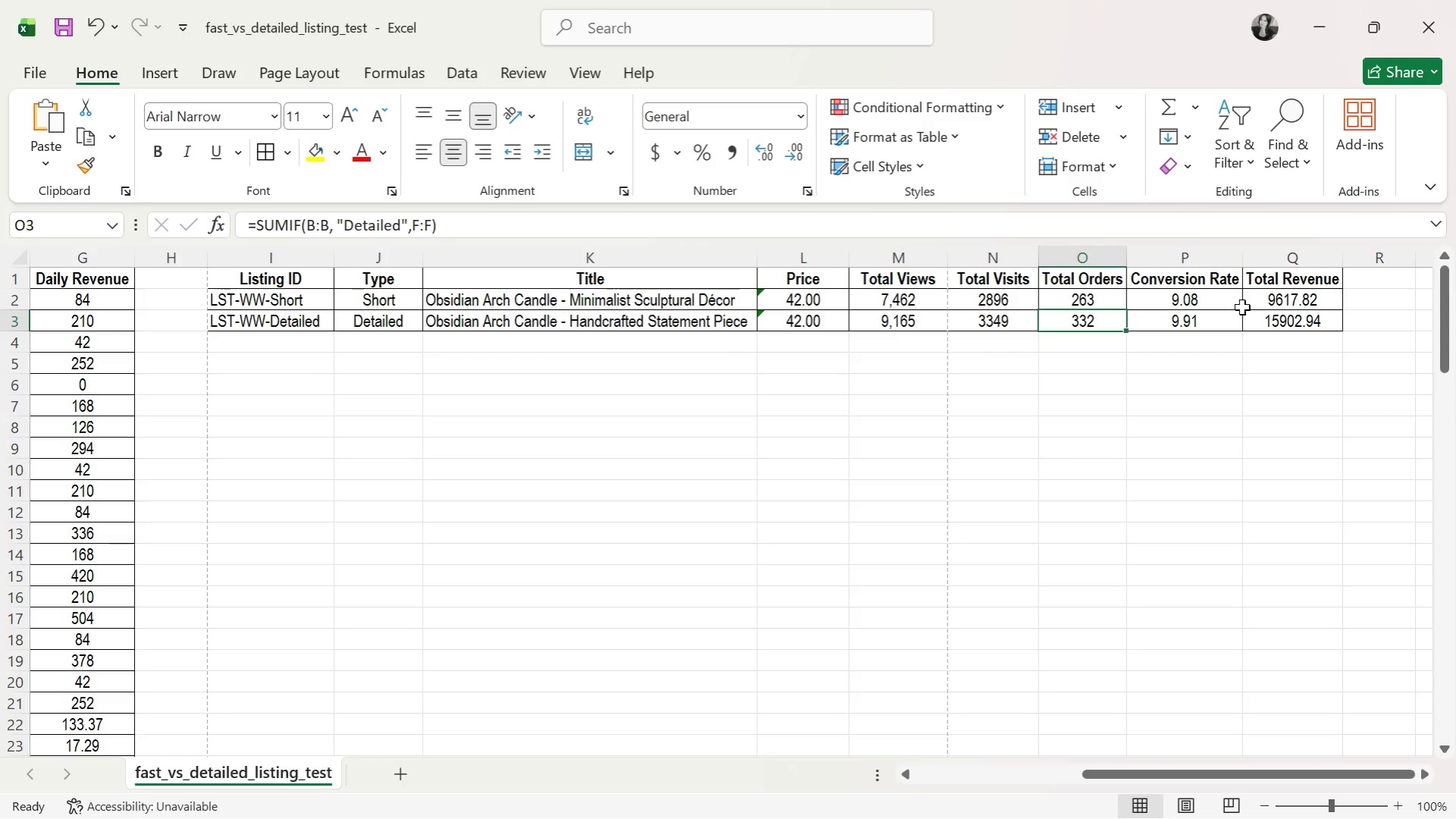 
wait(5.05)
 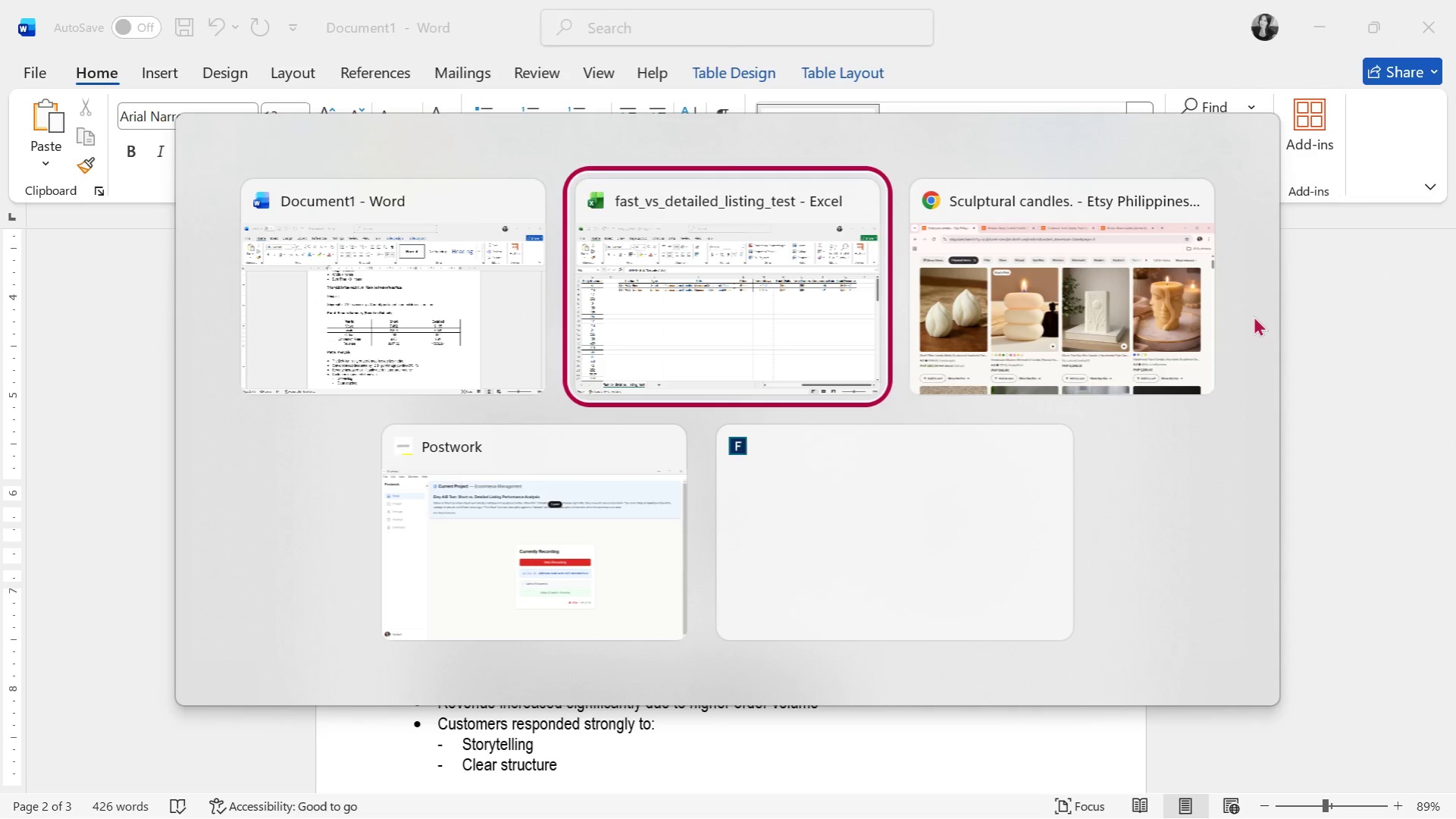 
key(Alt+AltLeft)
 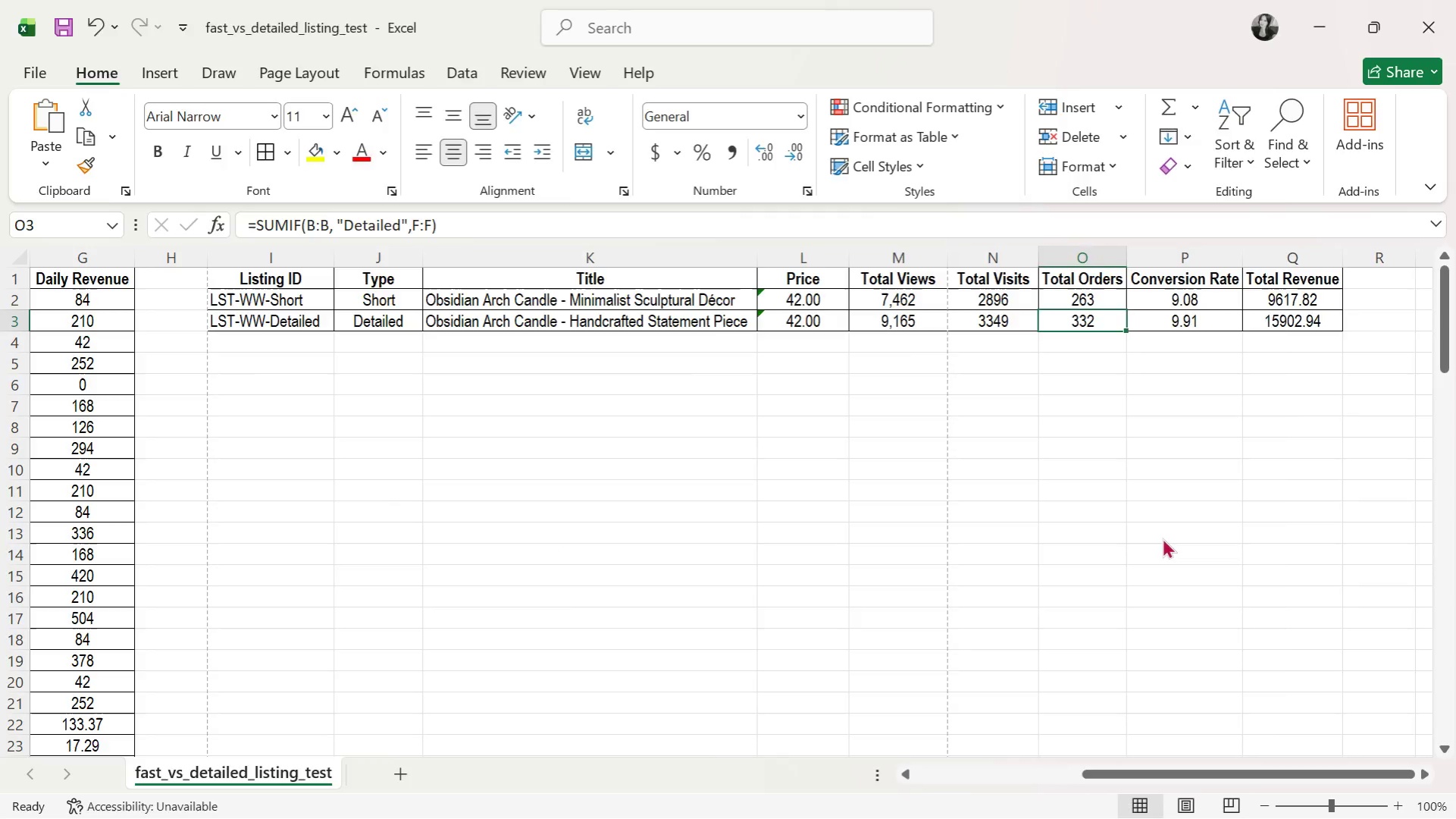 
key(Alt+Tab)
 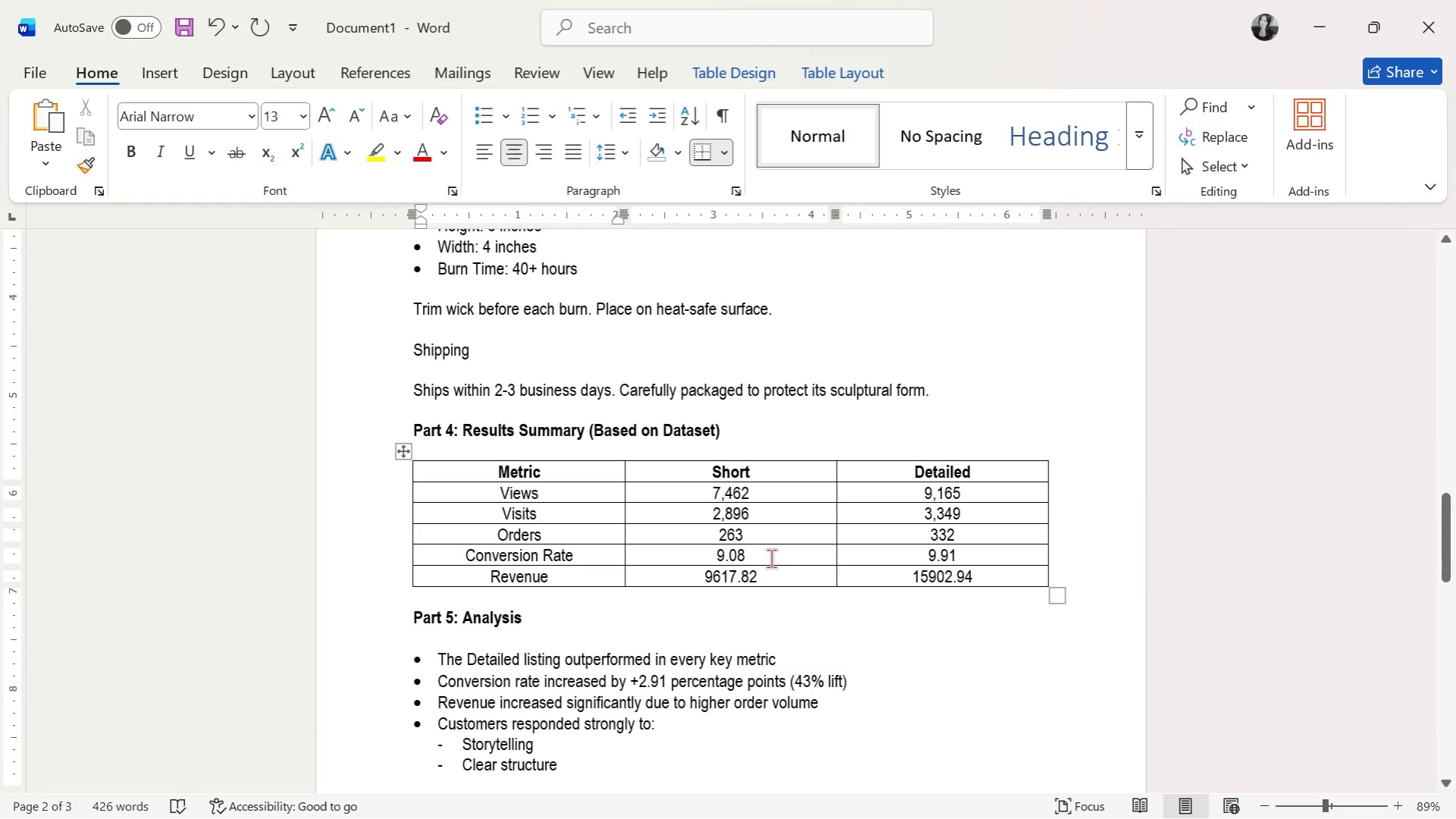 
left_click([774, 550])
 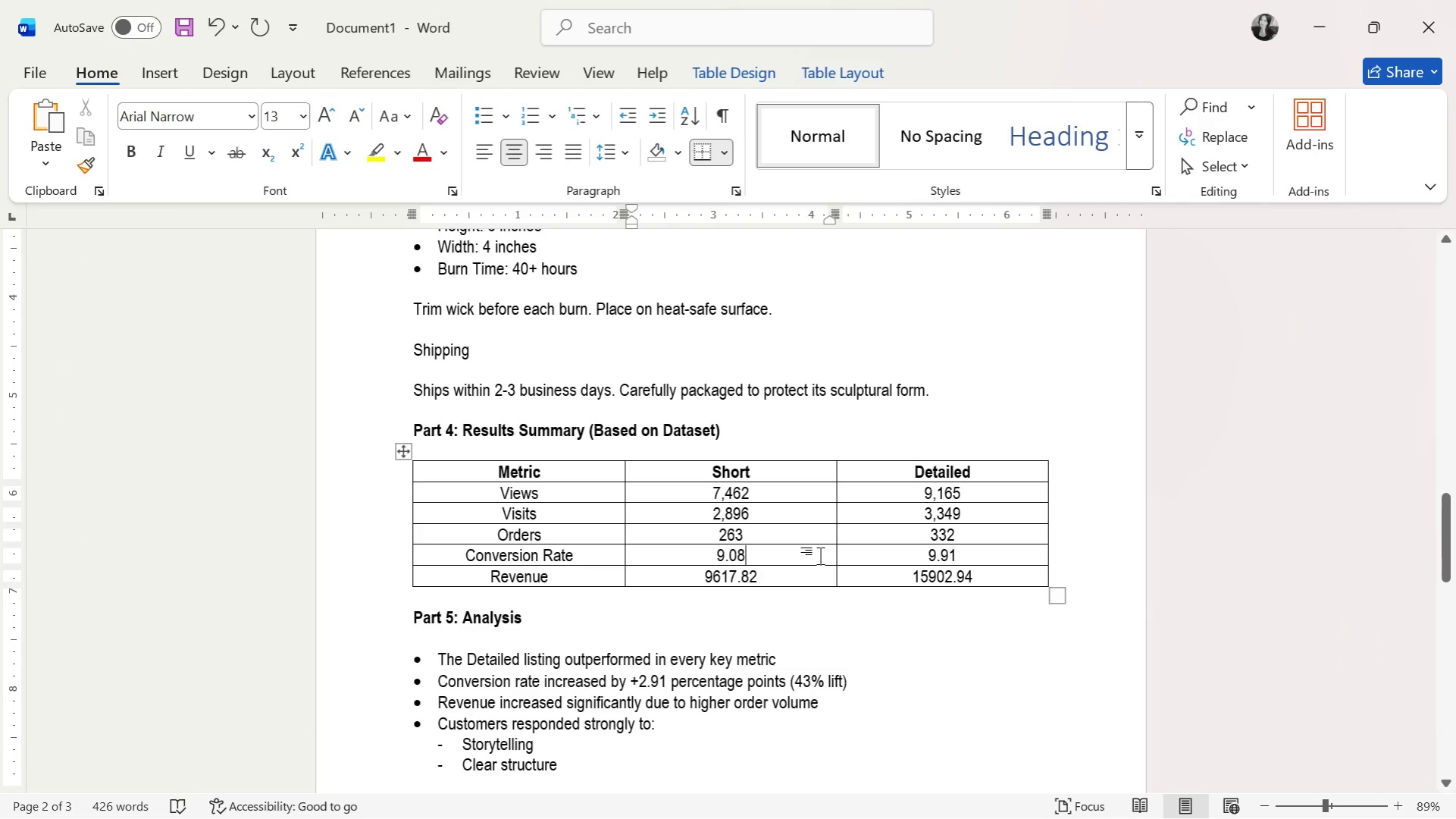 
key(Space)
 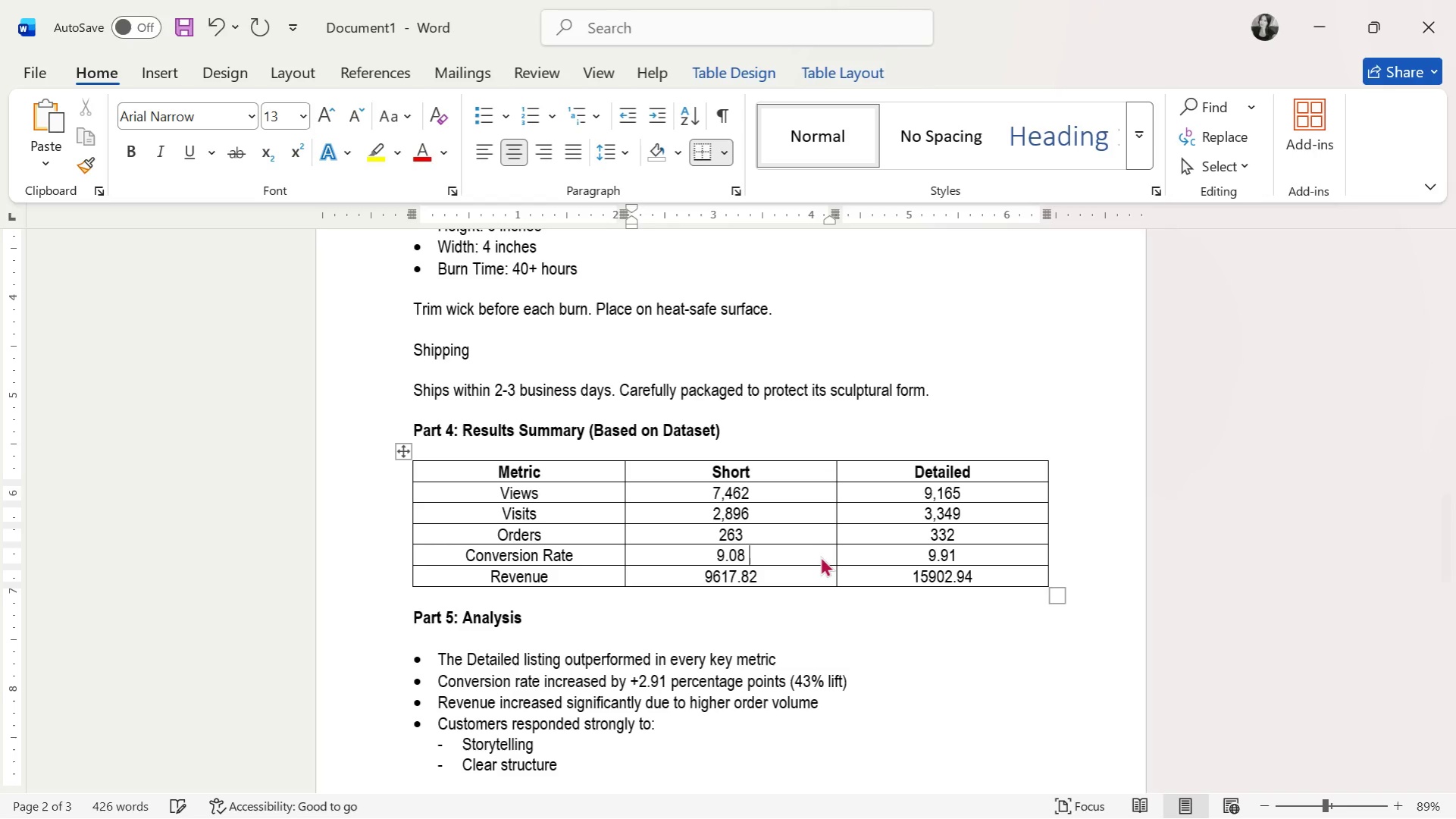 
key(Shift+5)
 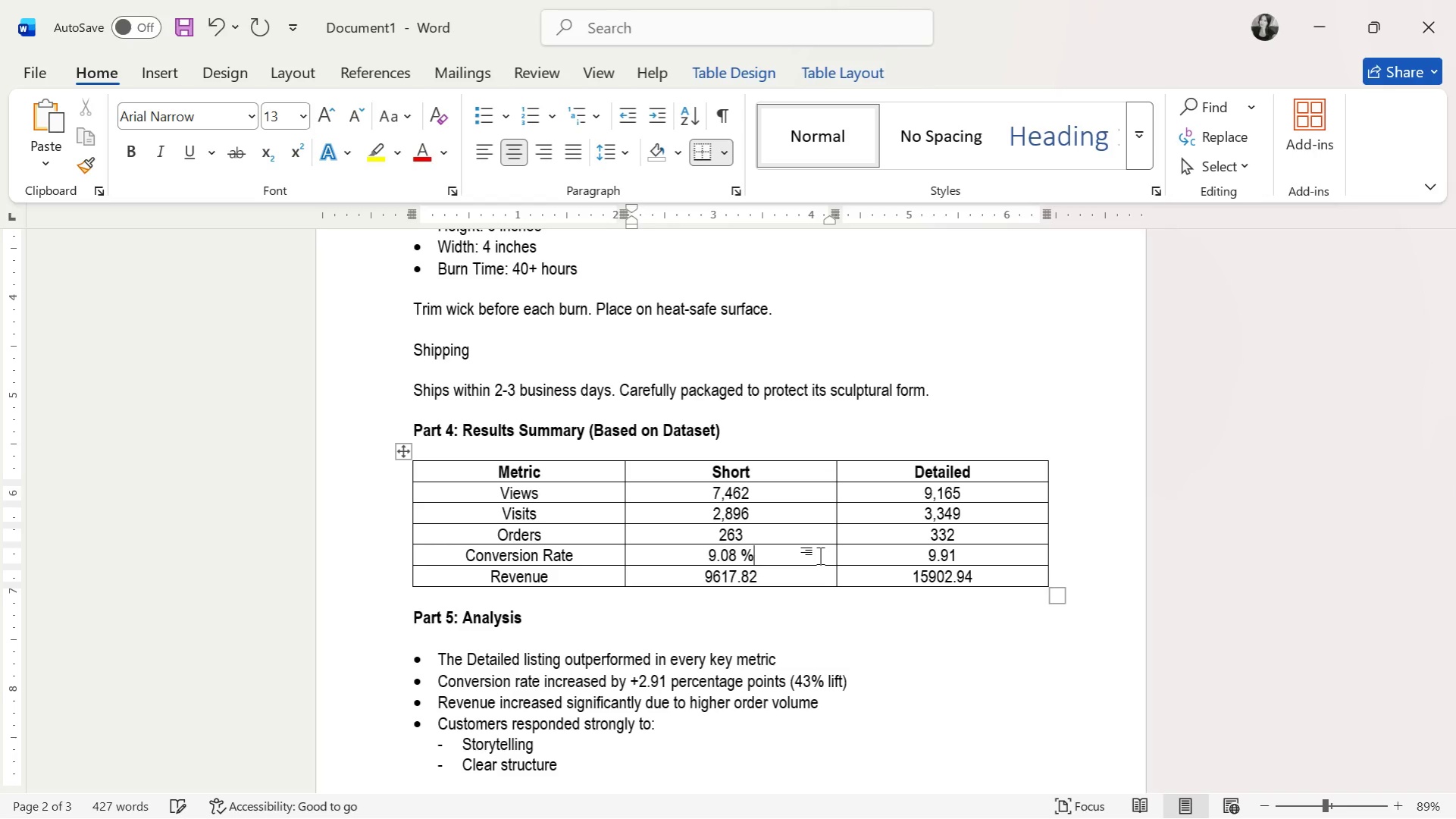 
key(ArrowRight)
 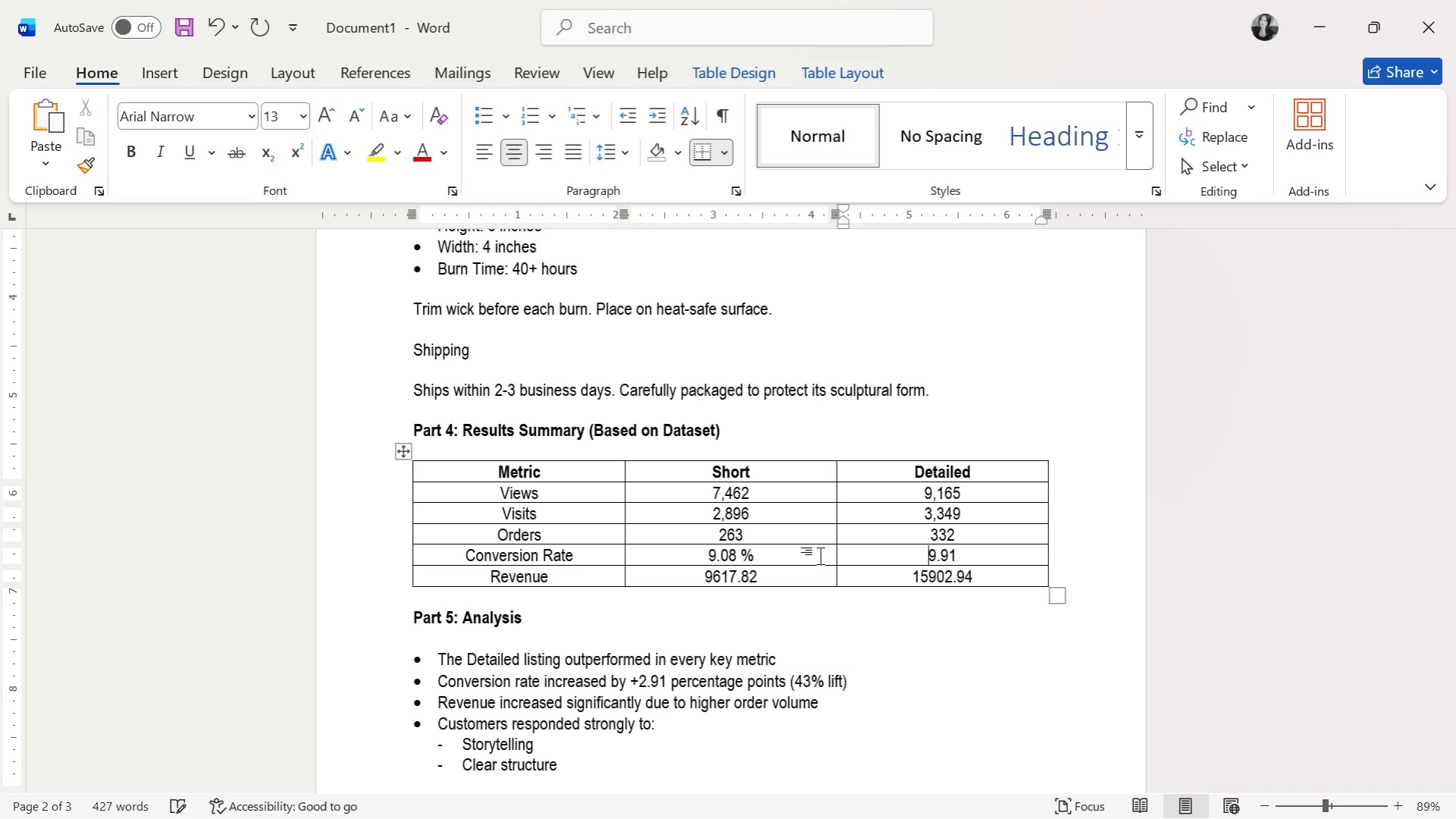 
key(ArrowRight)
 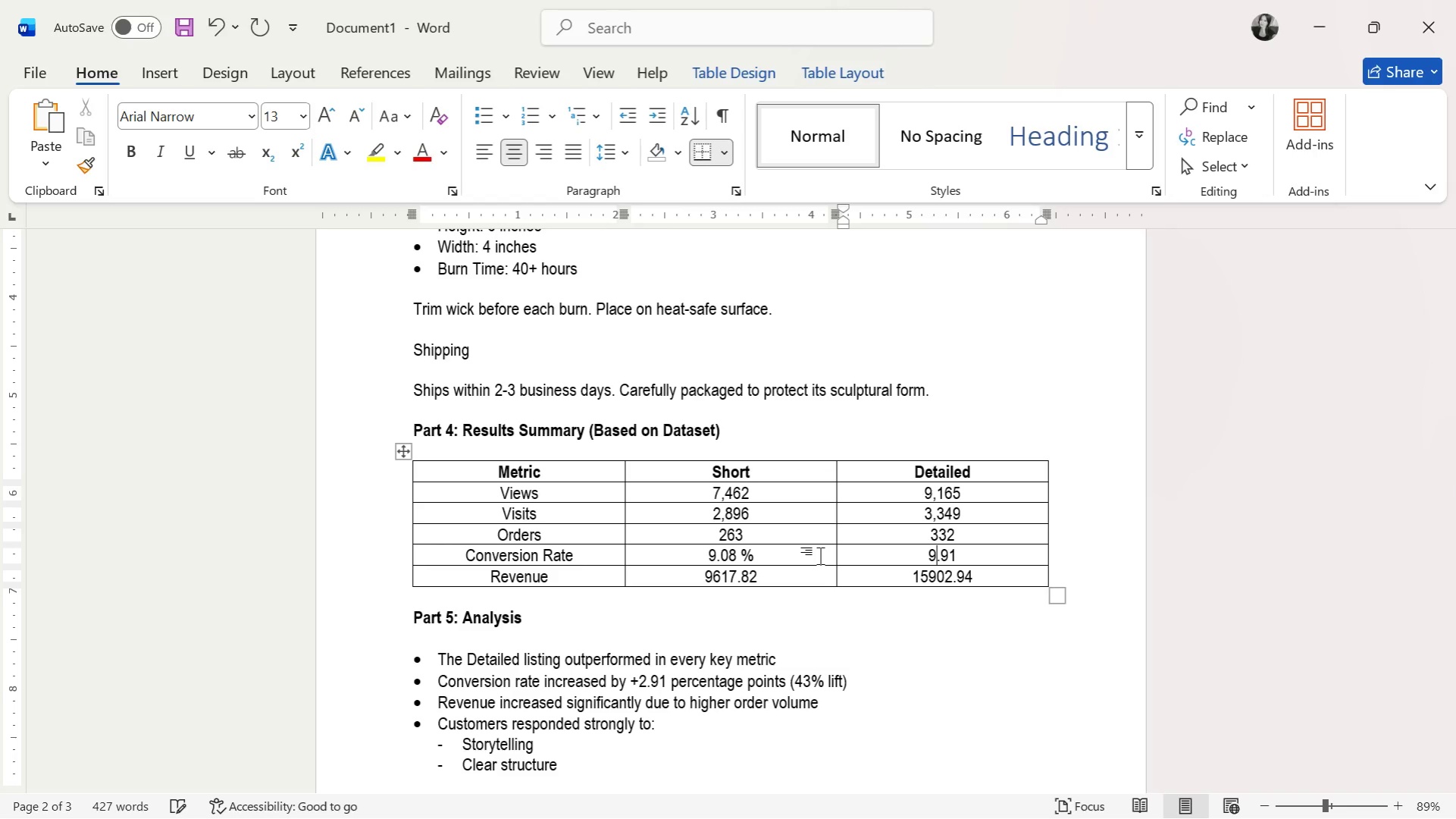 
key(ArrowRight)
 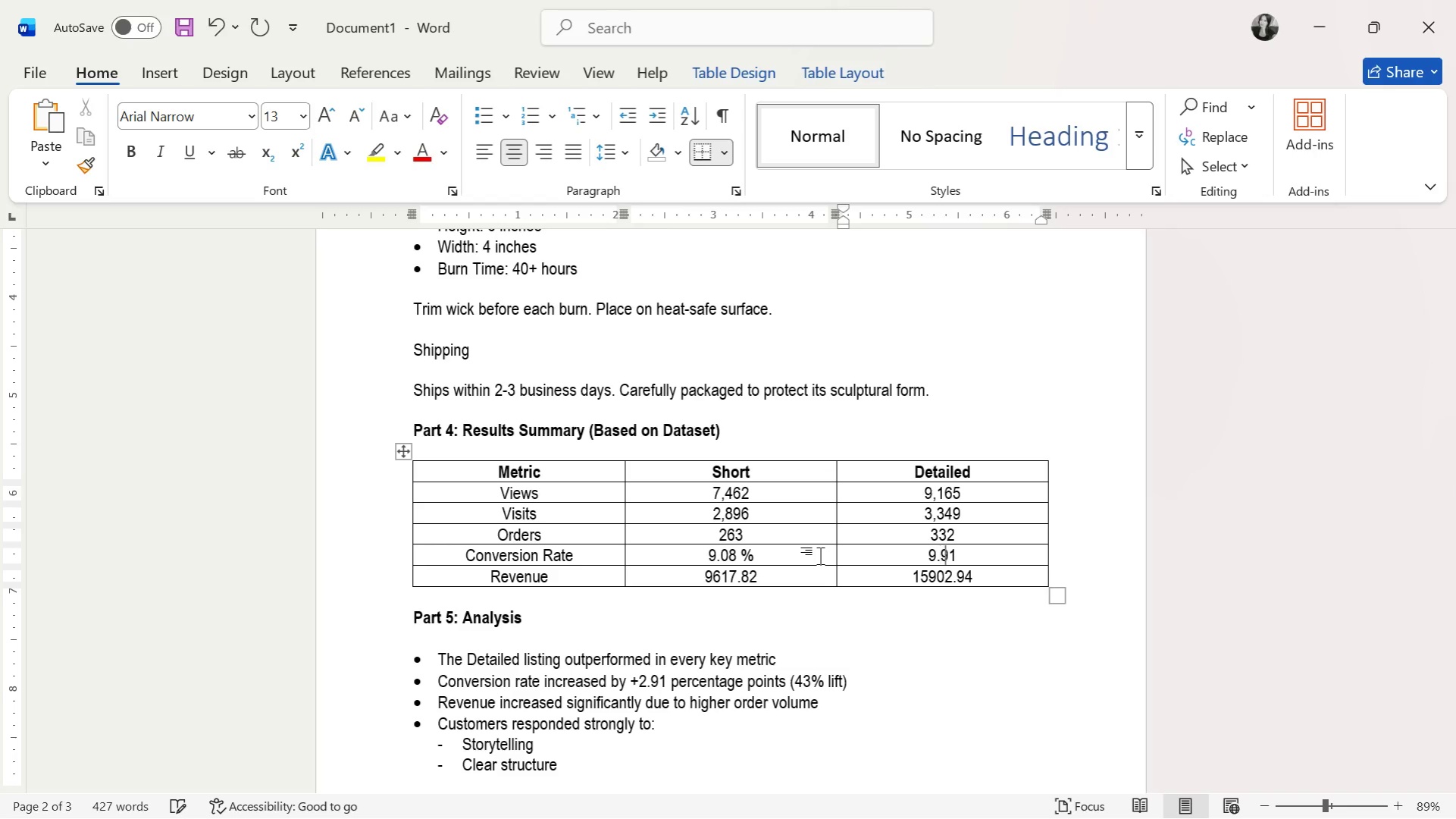 
key(ArrowRight)
 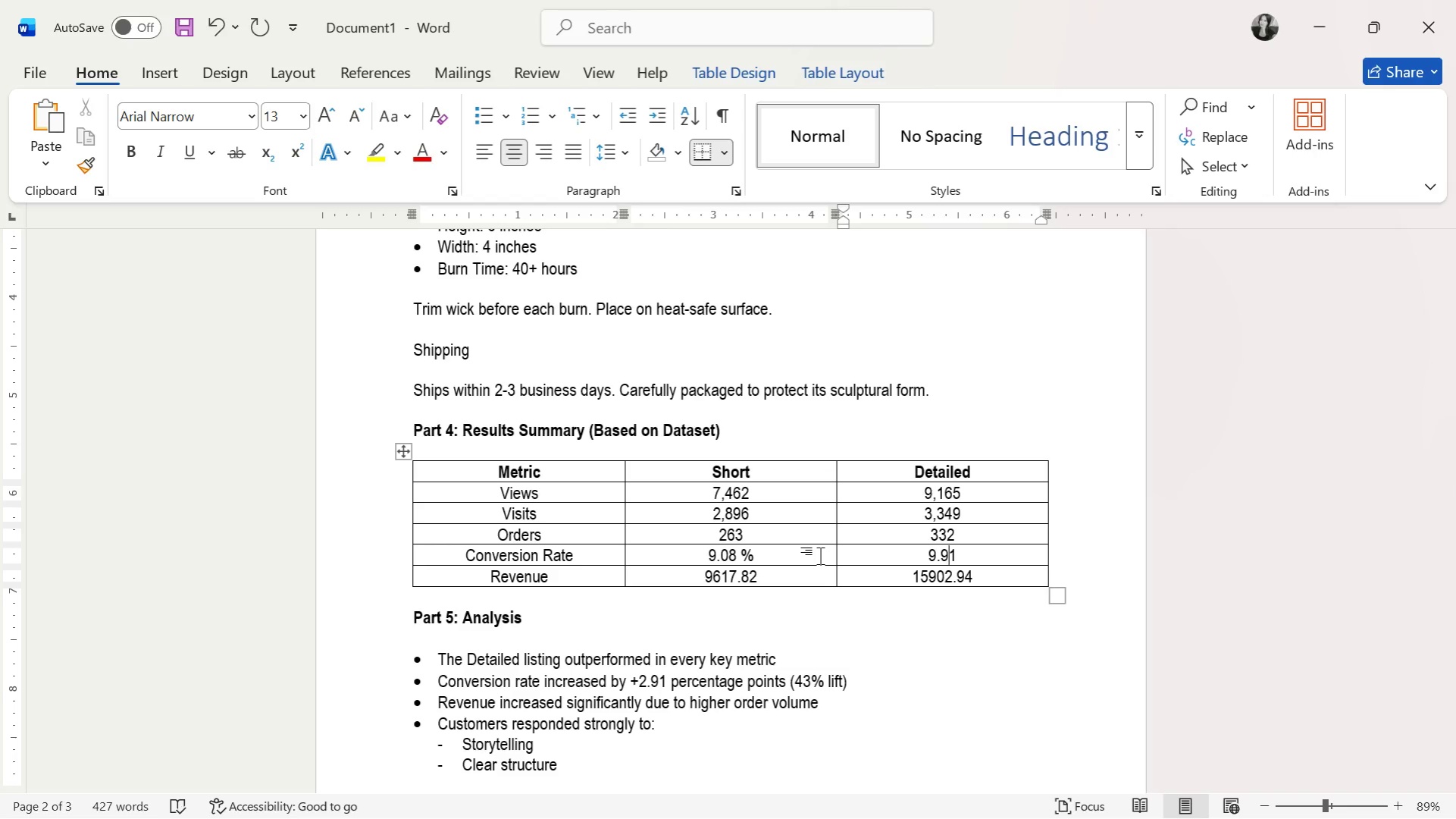 
key(ArrowRight)
 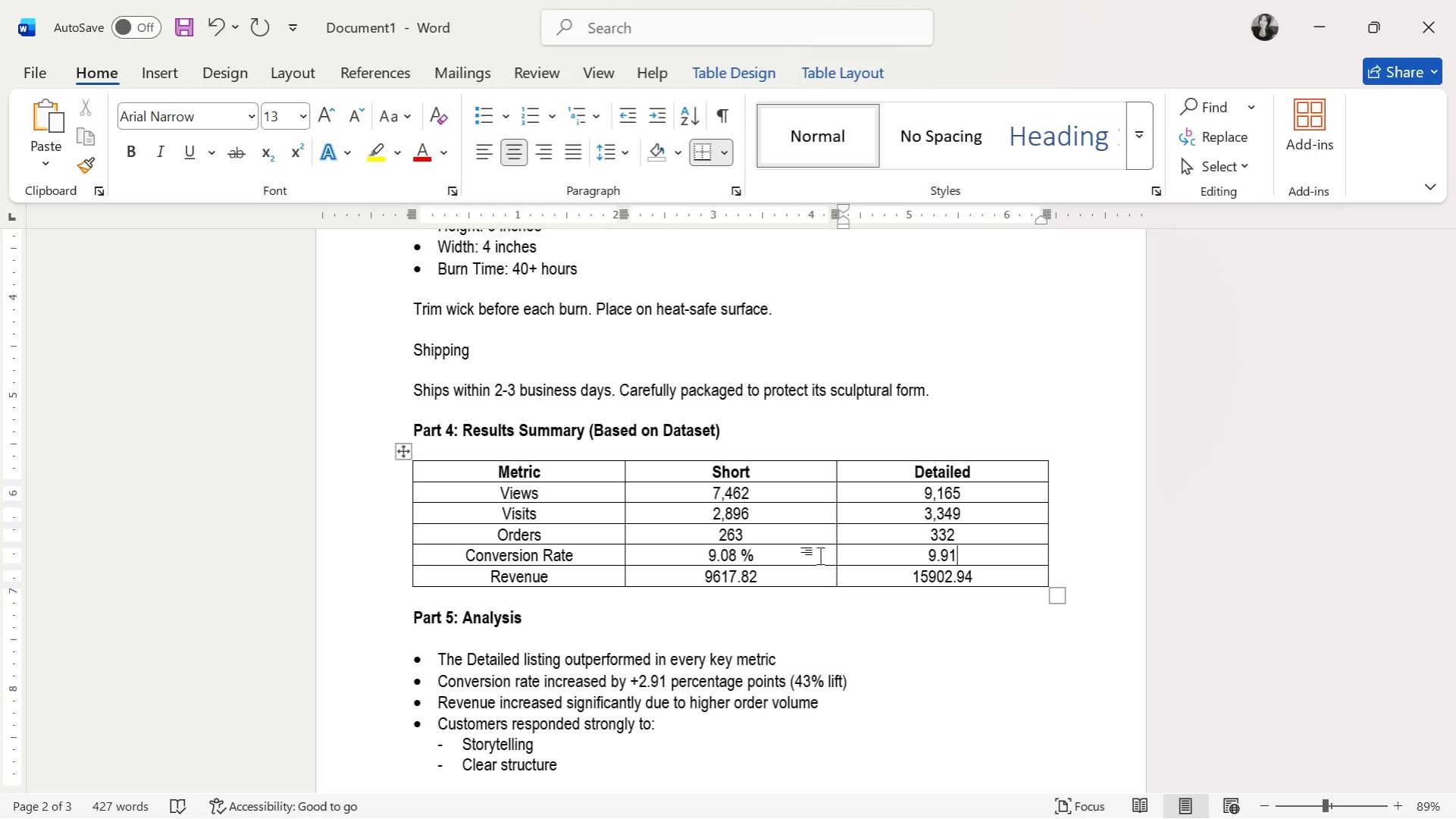 
key(Space)
 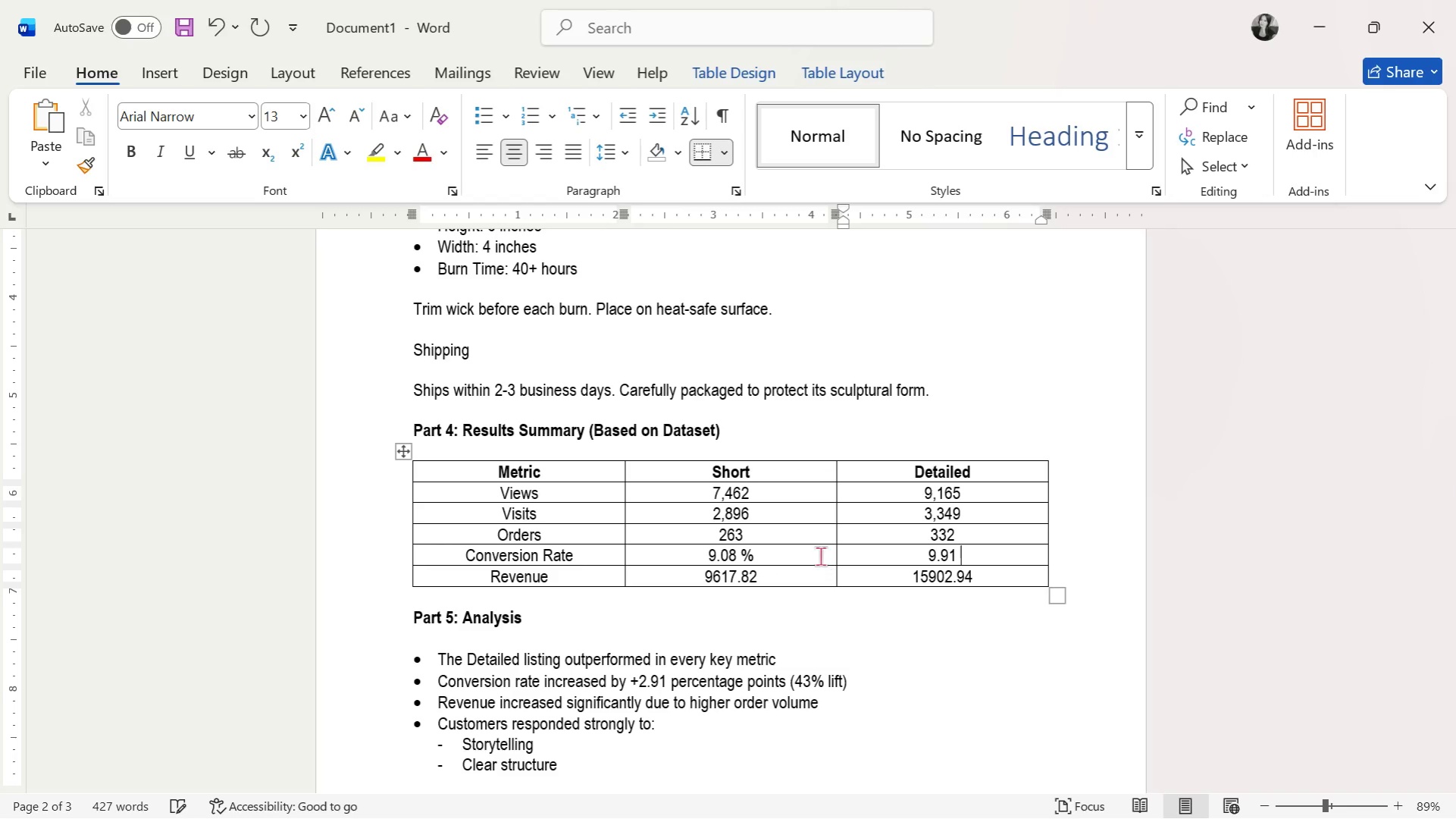 
key(Shift+5)
 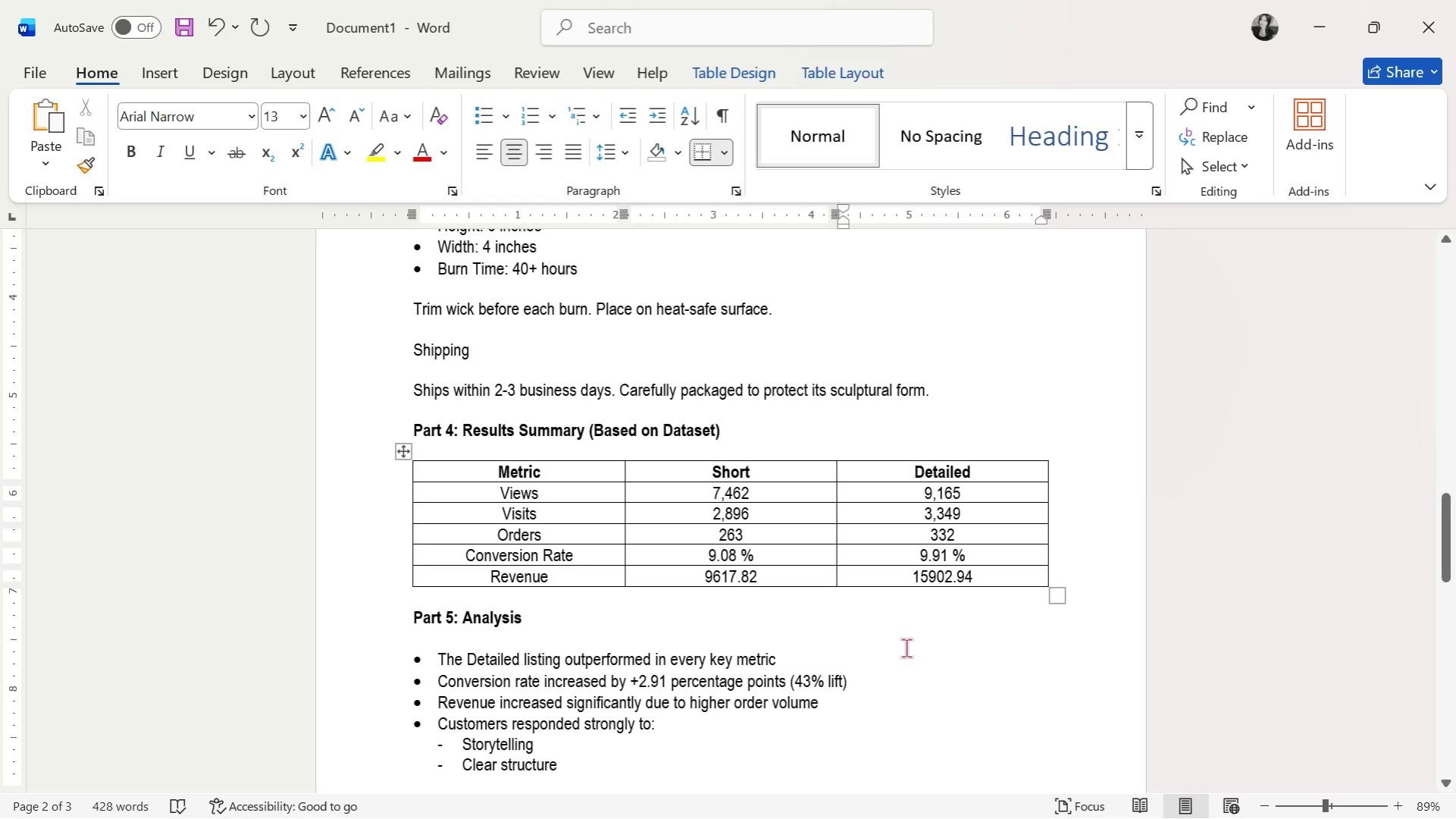 
wait(6.97)
 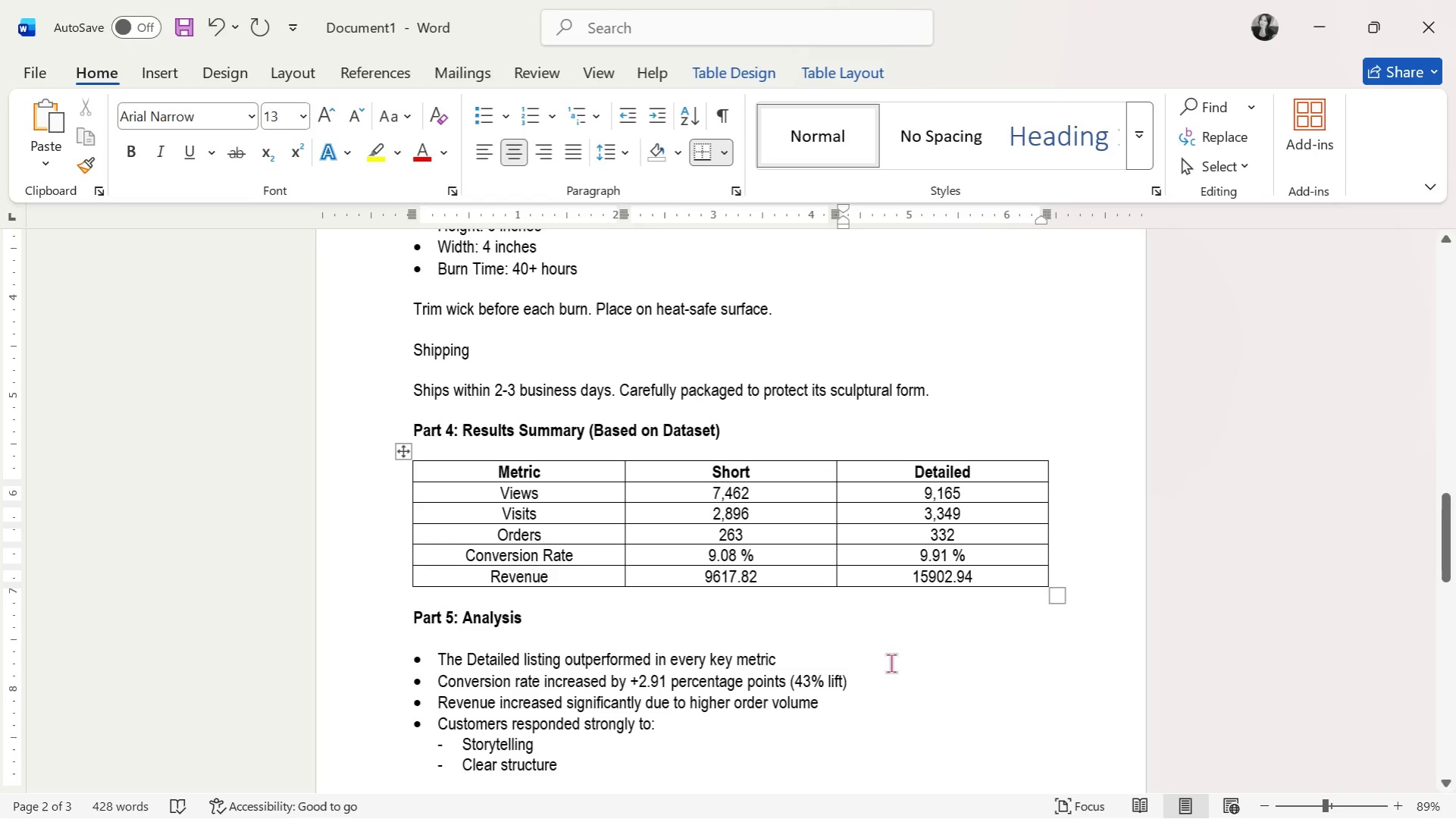 
left_click_drag(start_coordinate=[910, 554], to_coordinate=[976, 579])
 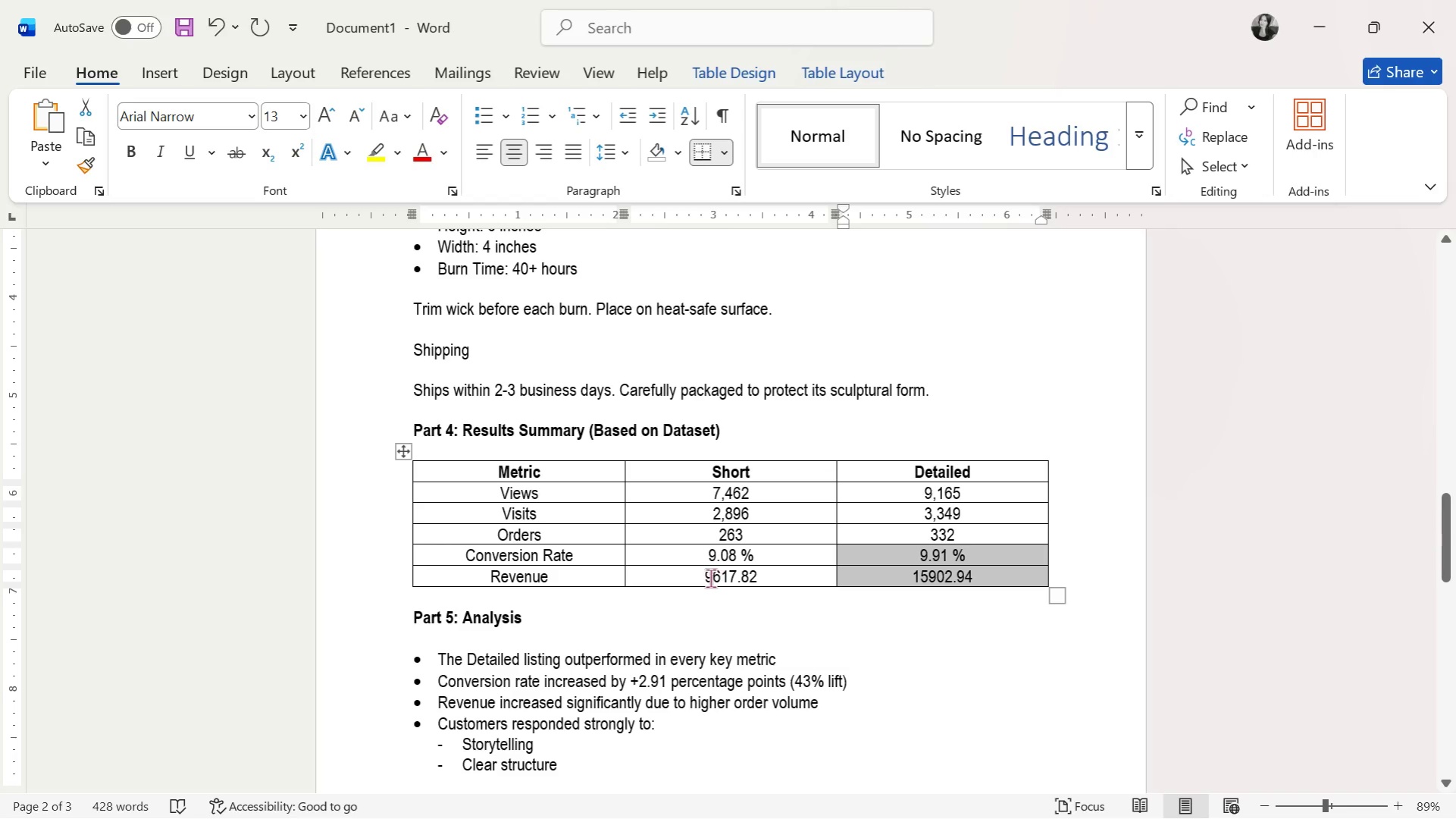 
left_click([709, 576])
 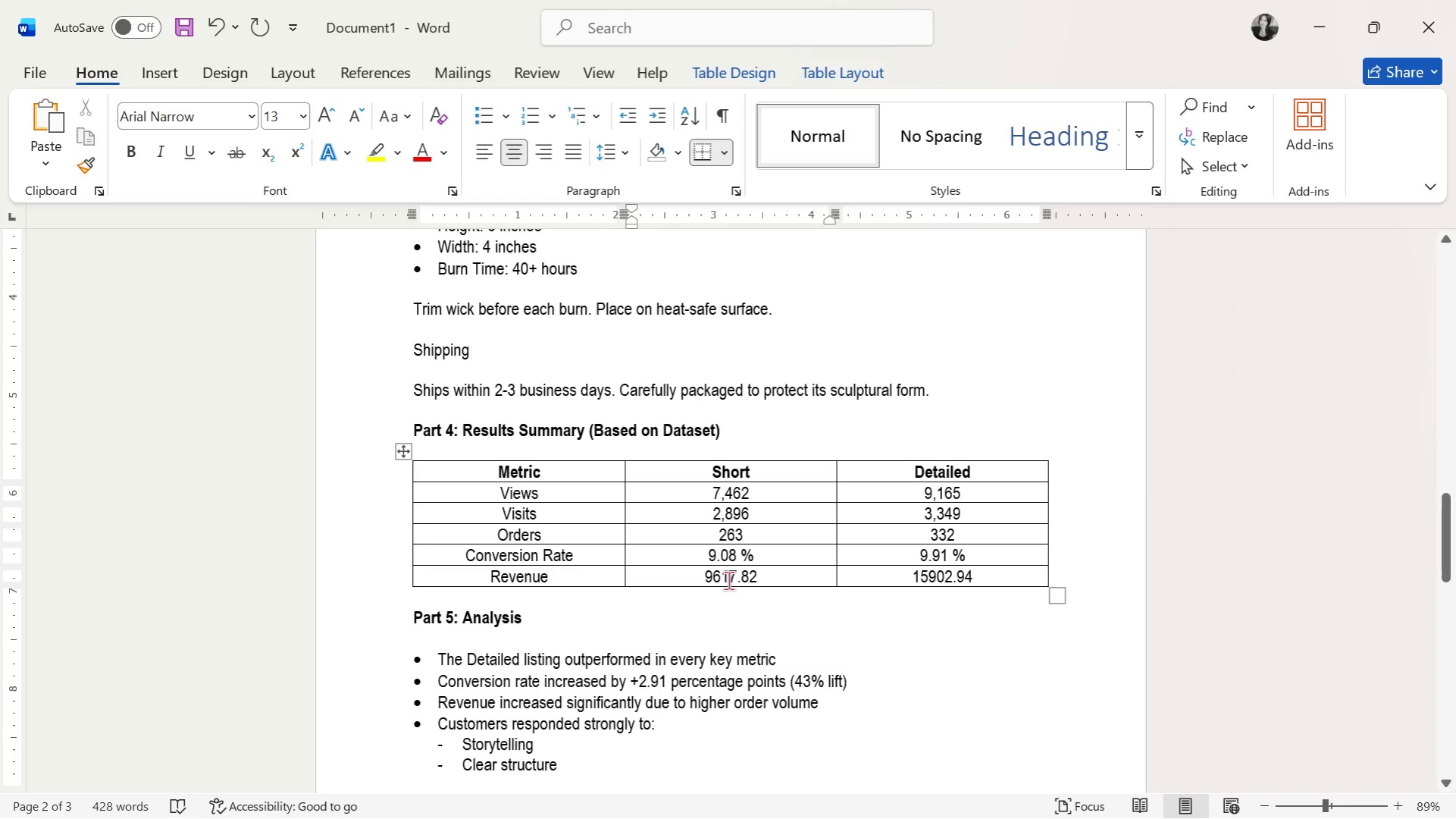 
key(Comma)
 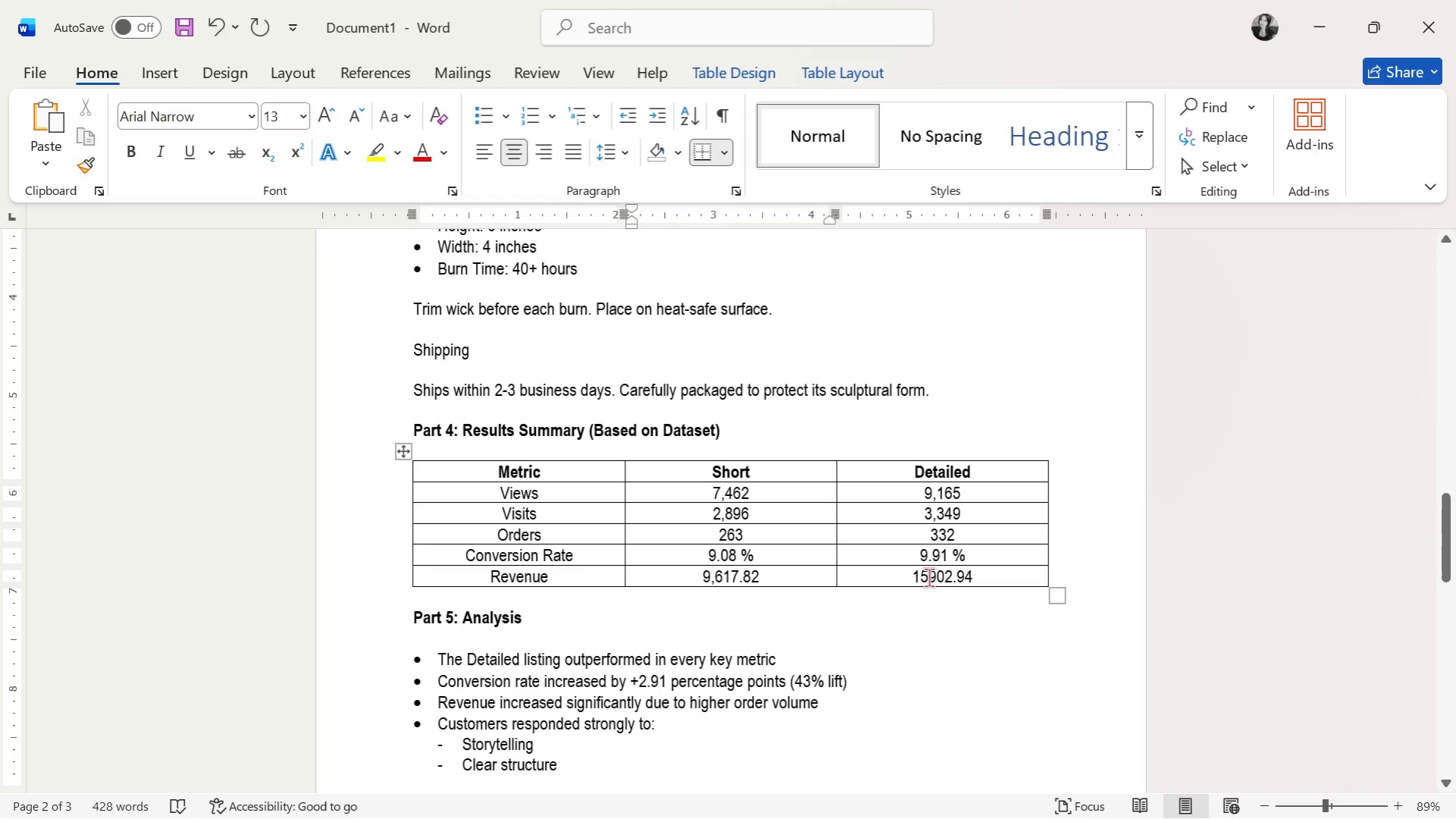 
left_click([931, 577])
 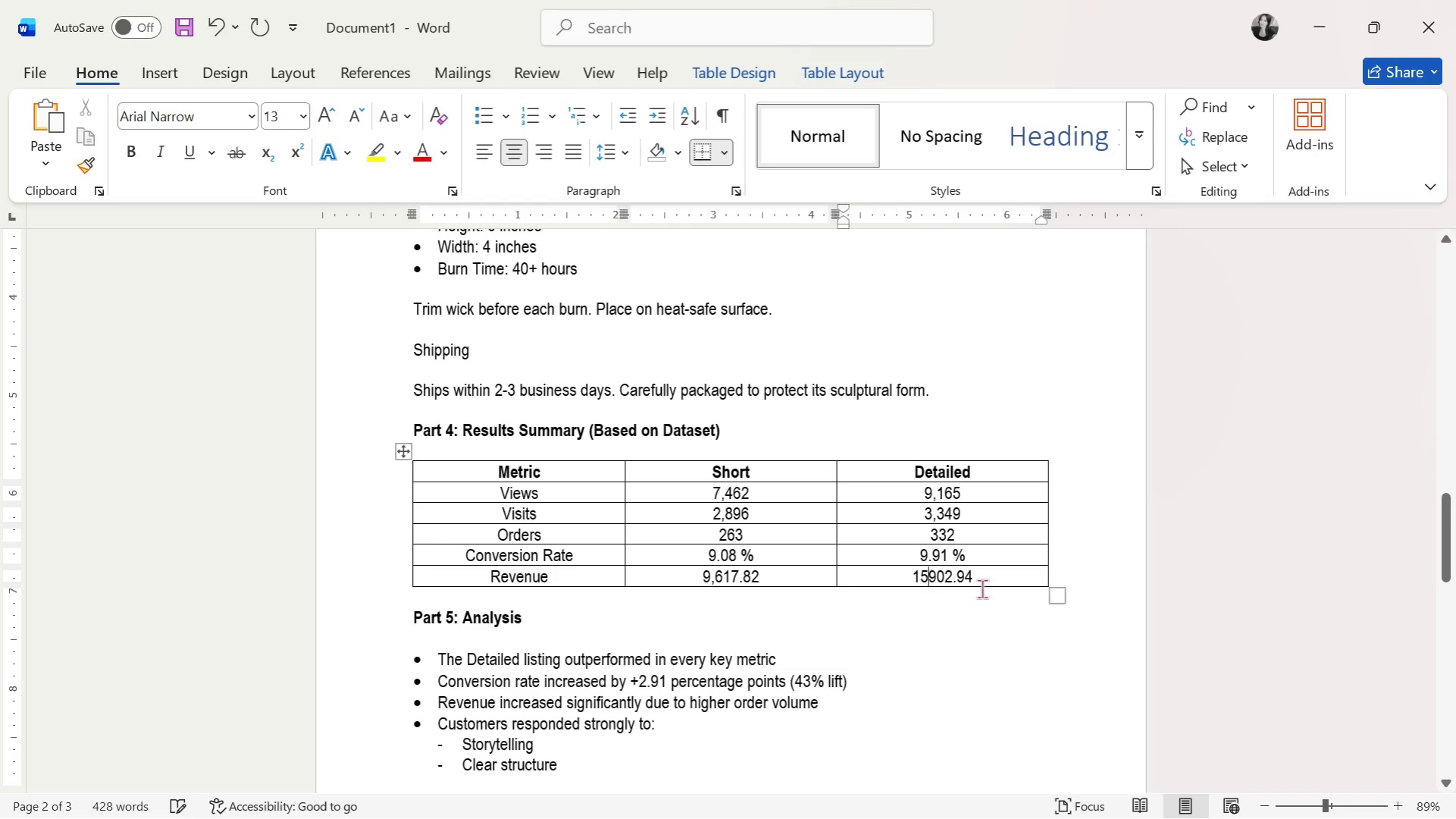 
key(Comma)
 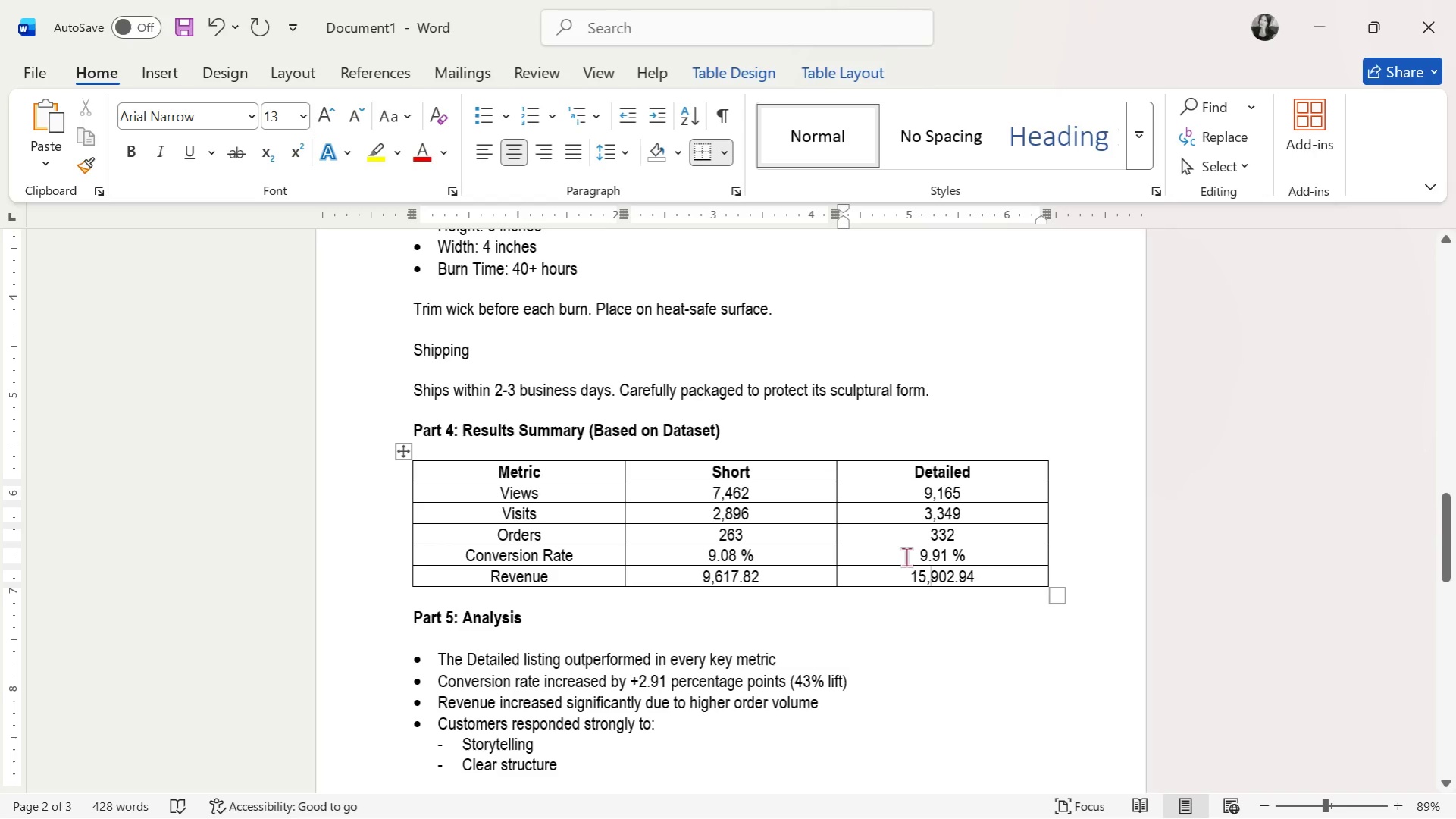 
left_click_drag(start_coordinate=[906, 557], to_coordinate=[1006, 581])
 